 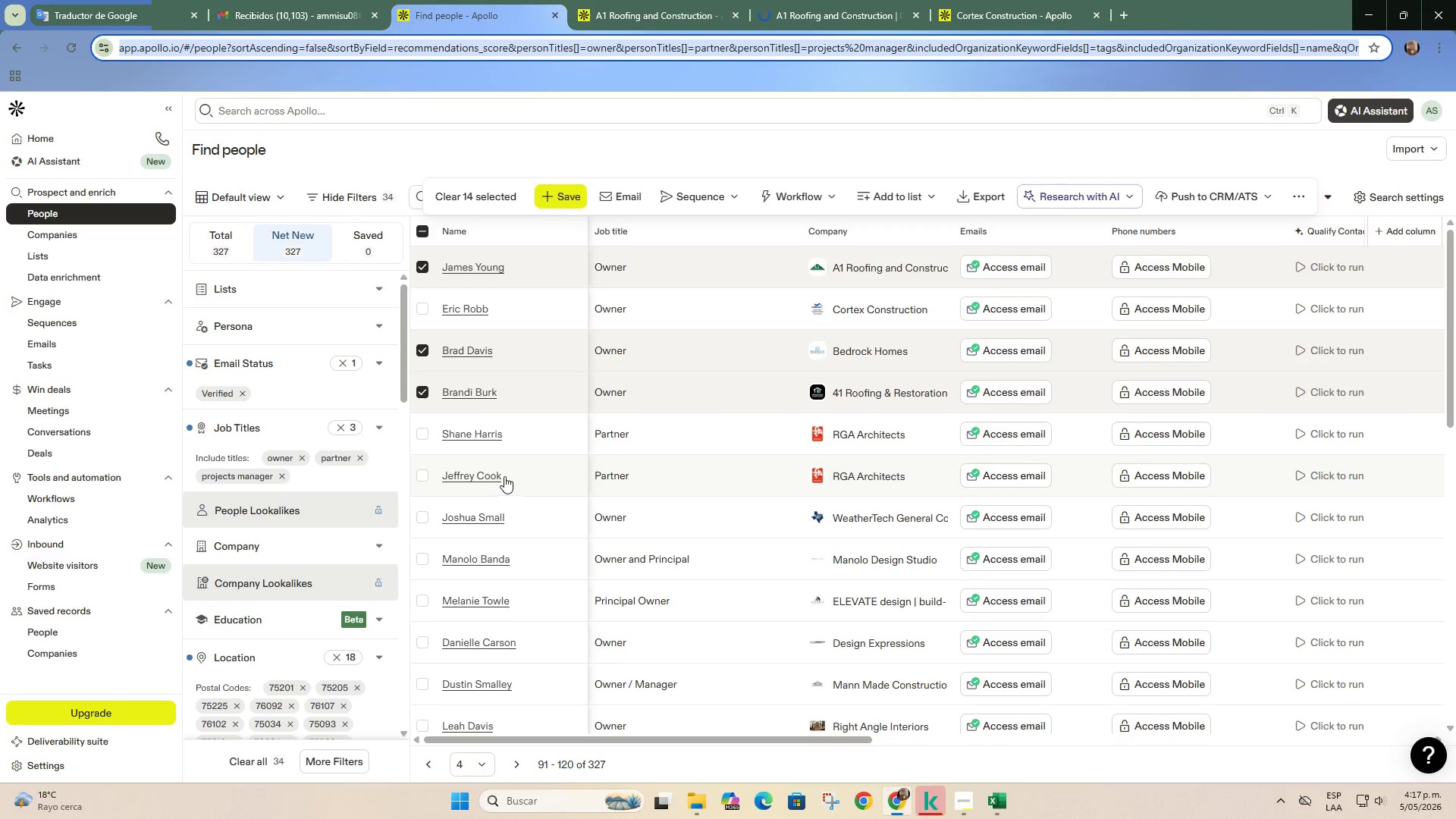 
double_click([421, 438])
 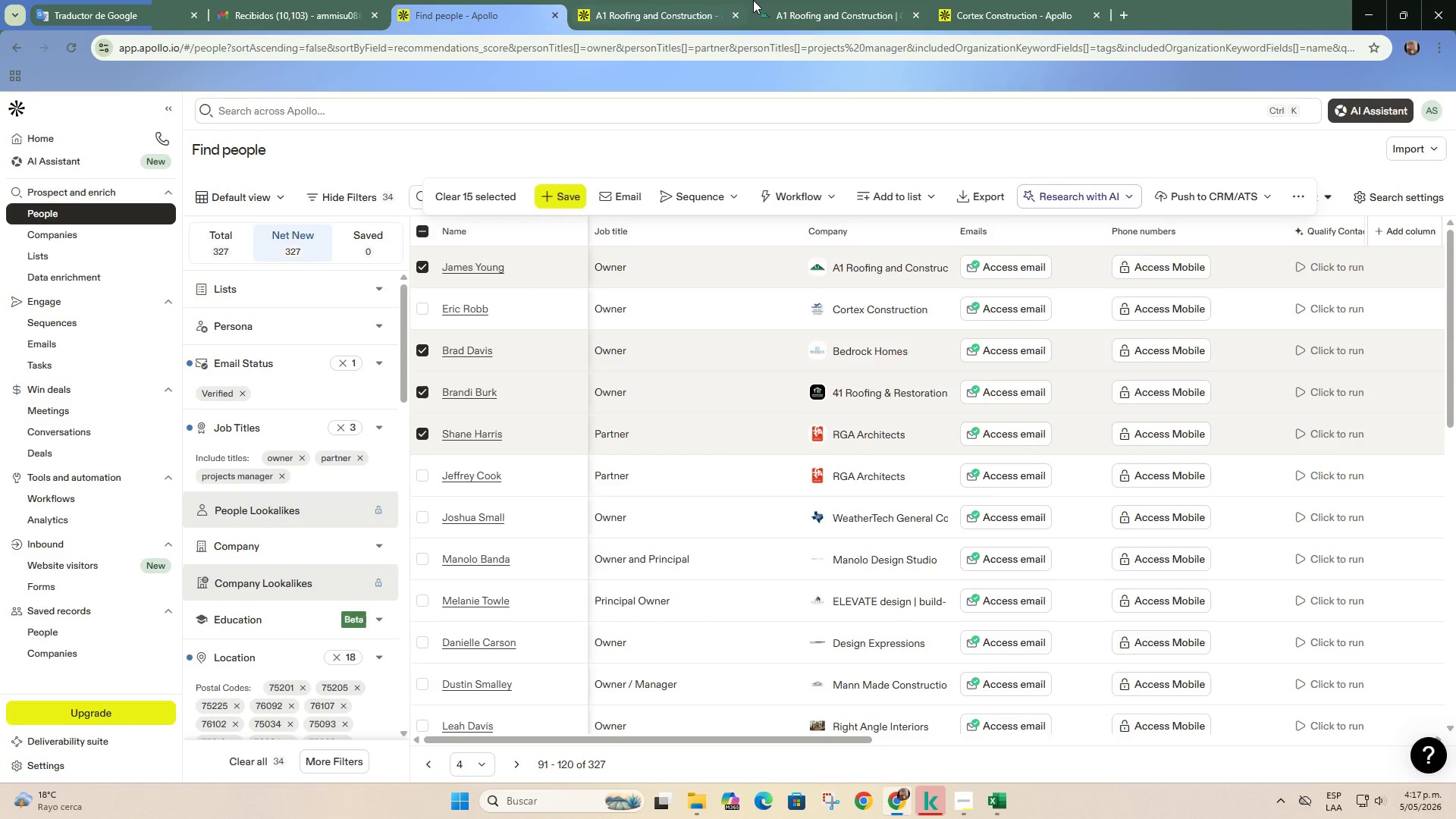 
left_click([754, 0])
 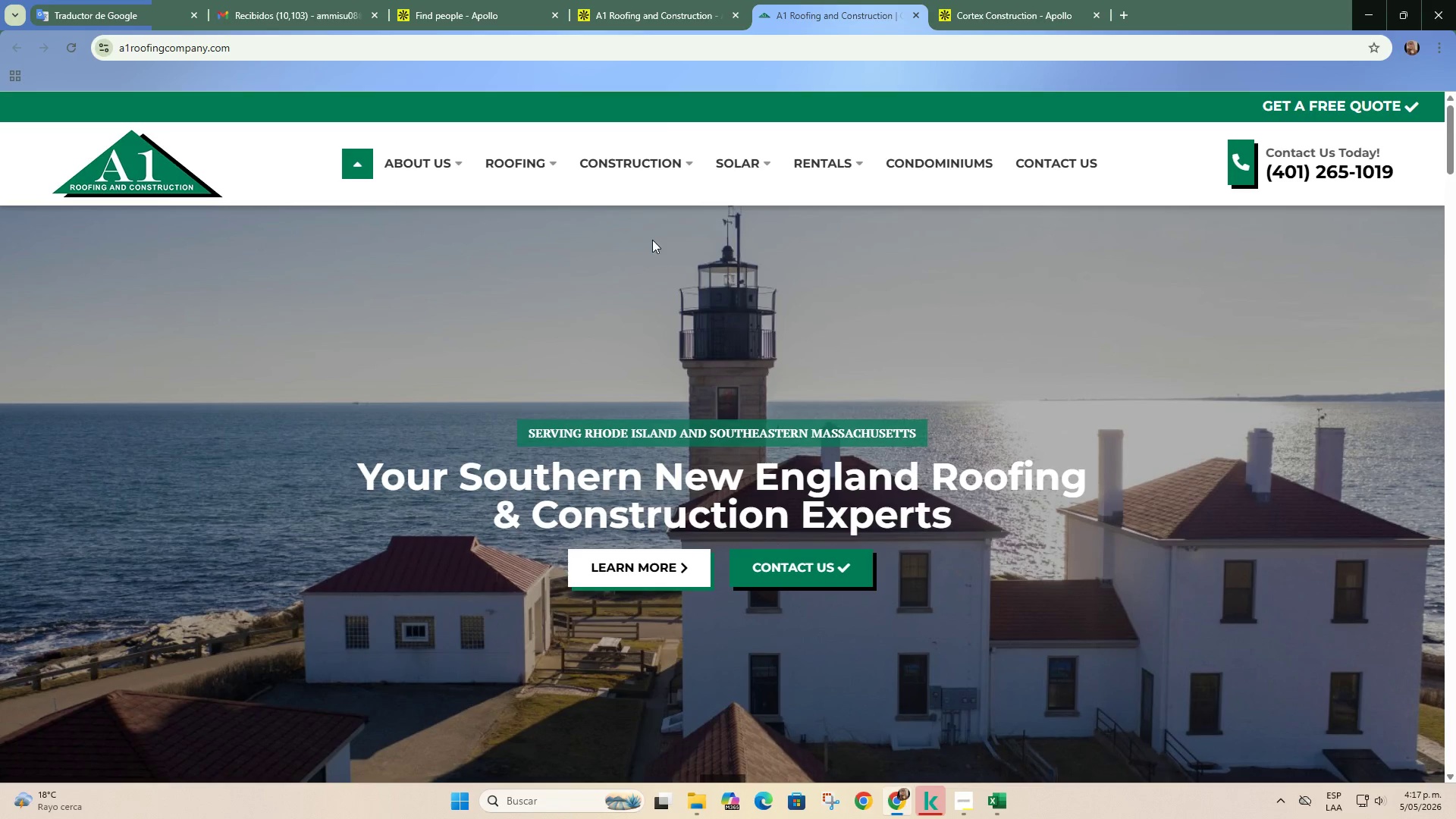 
scroll: coordinate [662, 140], scroll_direction: down, amount: 13.0
 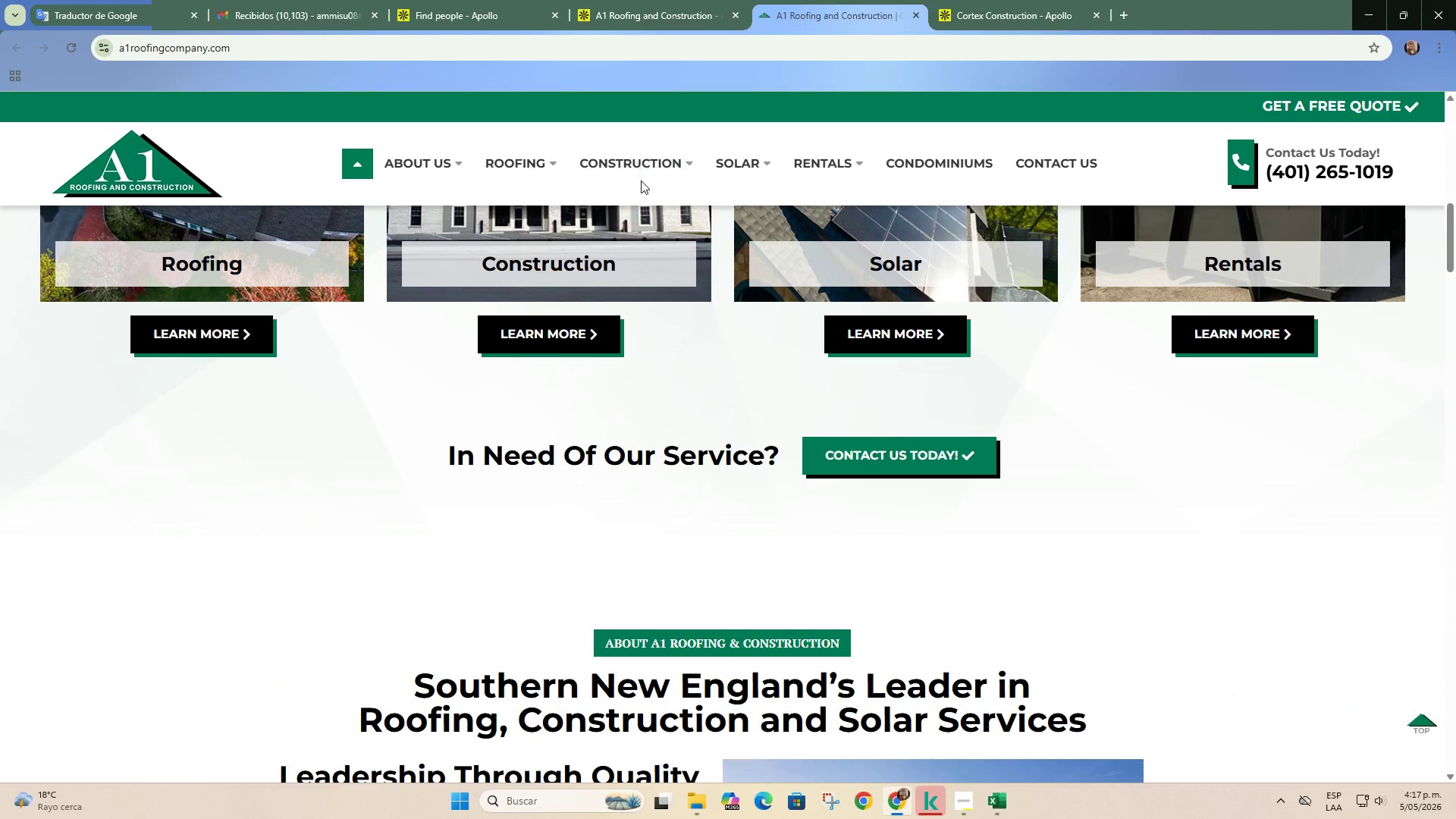 
scroll: coordinate [641, 180], scroll_direction: up, amount: 3.0
 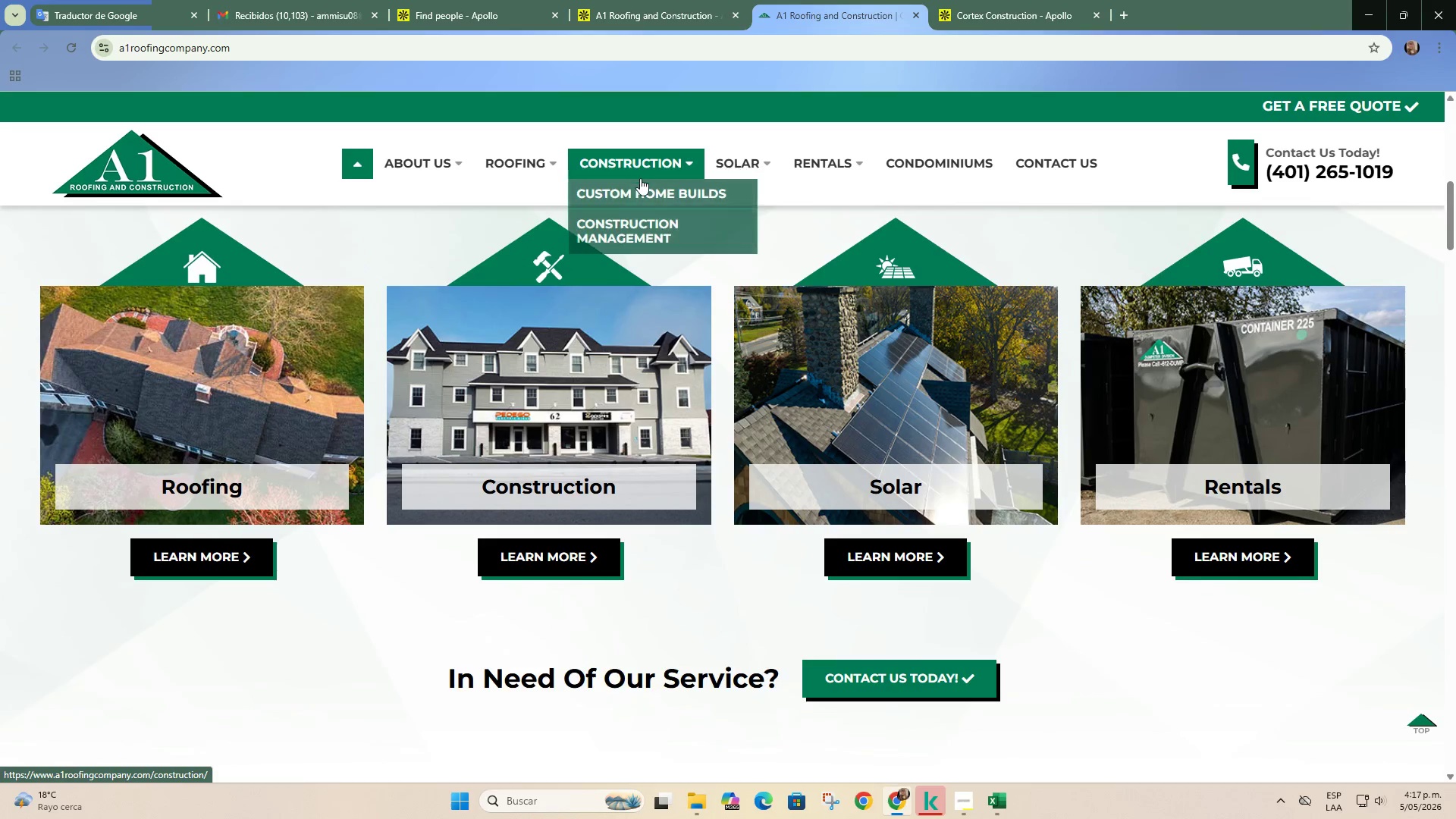 
left_click([676, 0])
 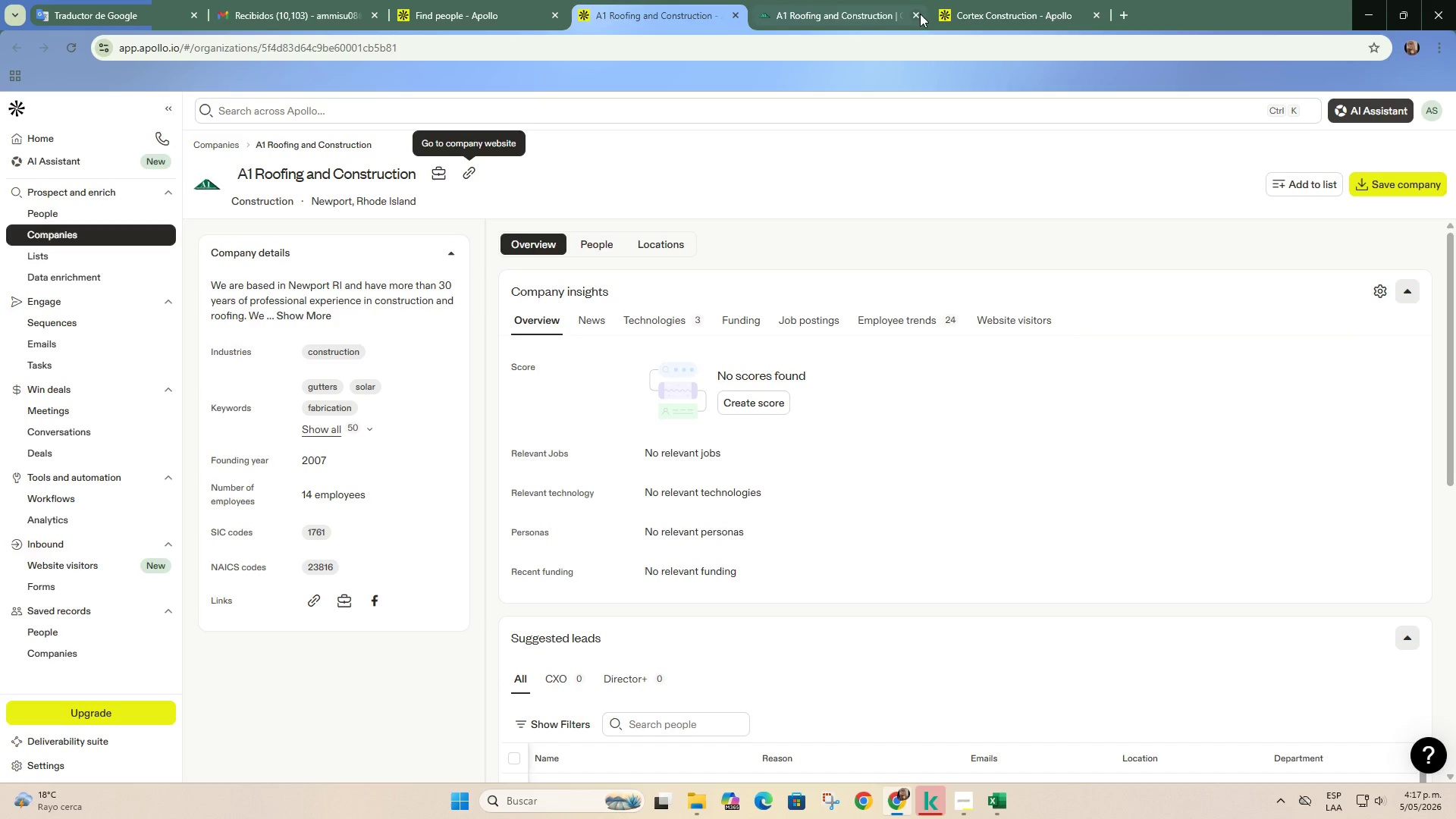 
scroll: coordinate [640, 181], scroll_direction: up, amount: 2.0
 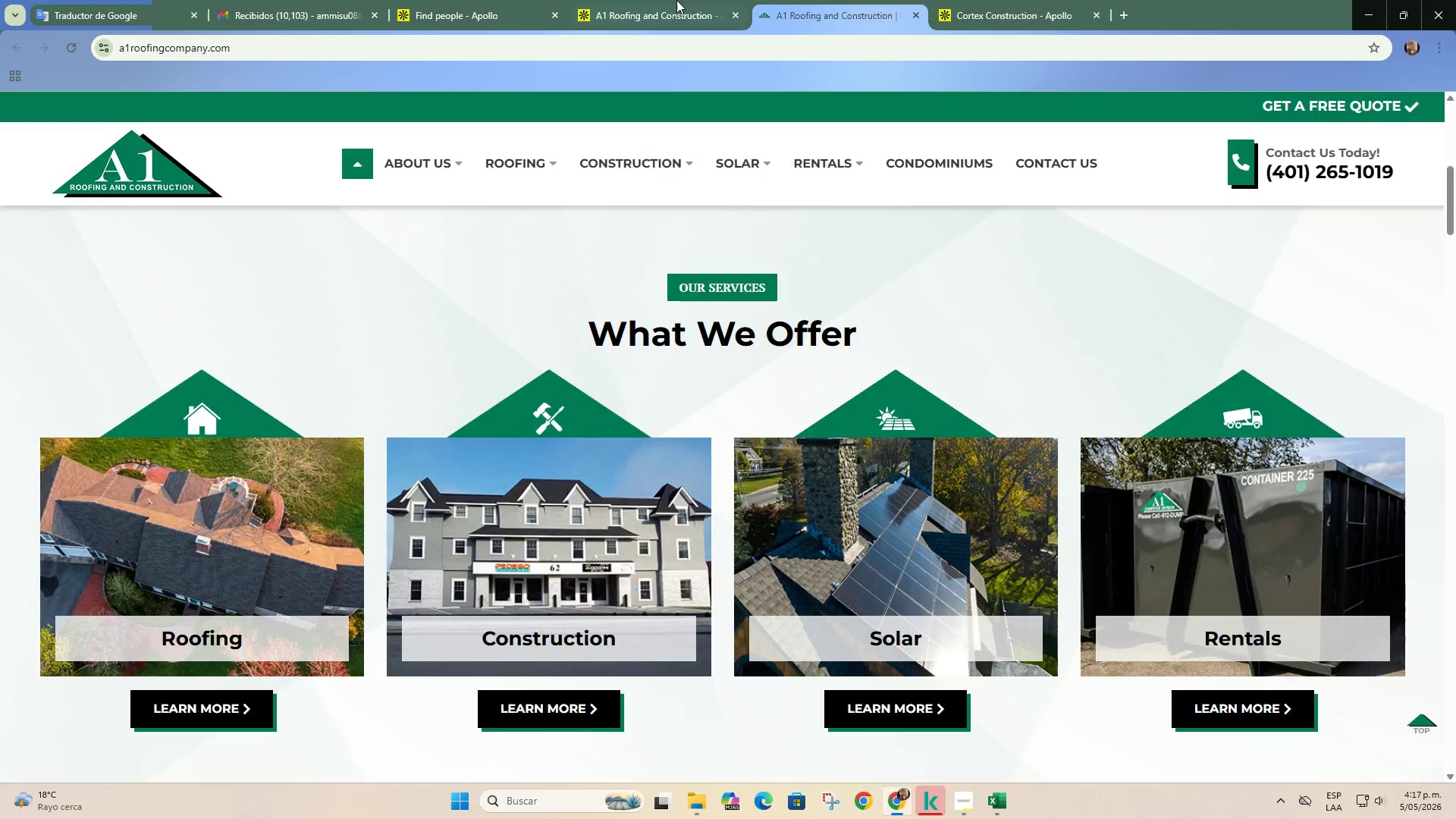 
left_click([913, 14])
 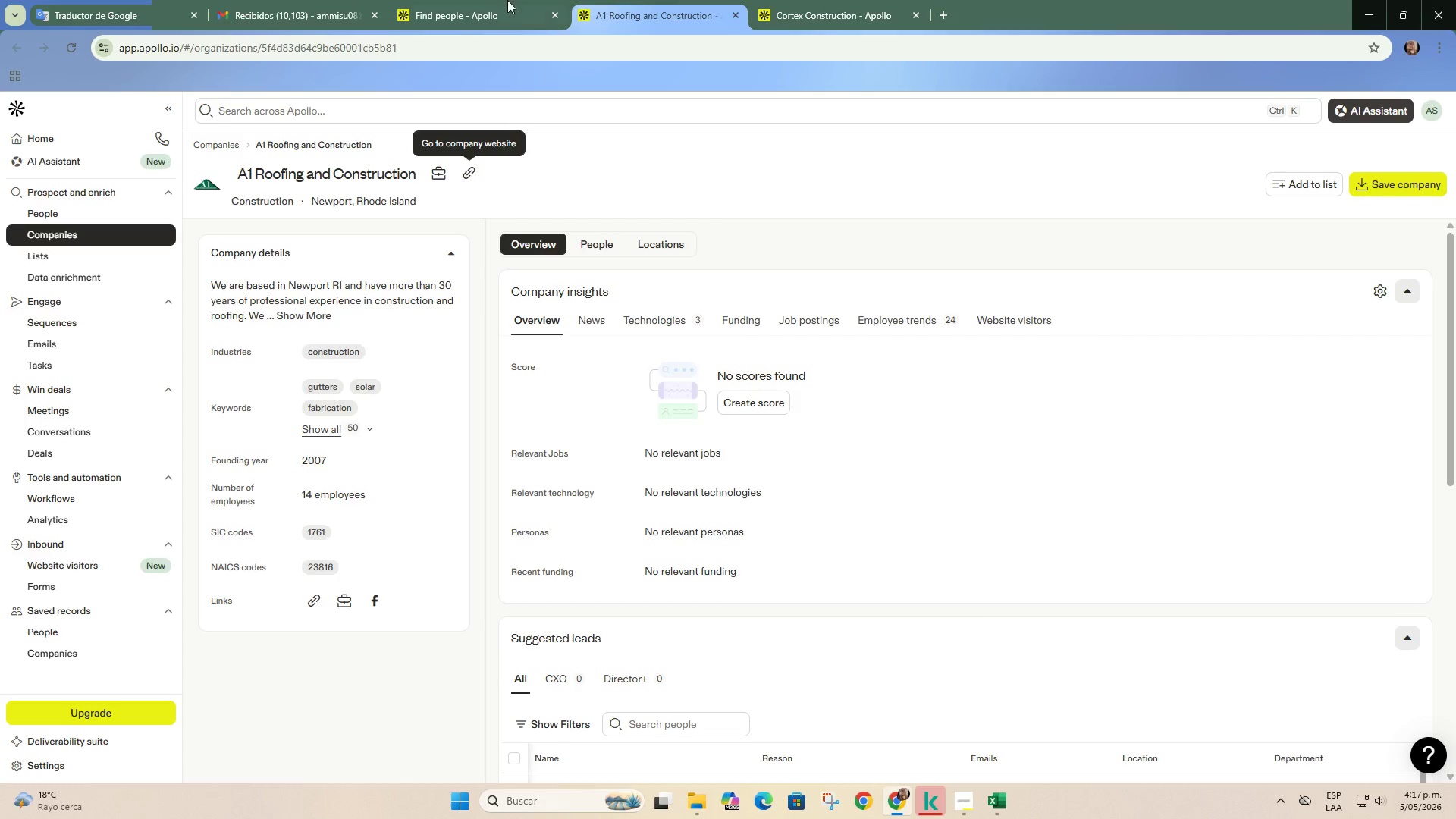 
left_click([496, 0])
 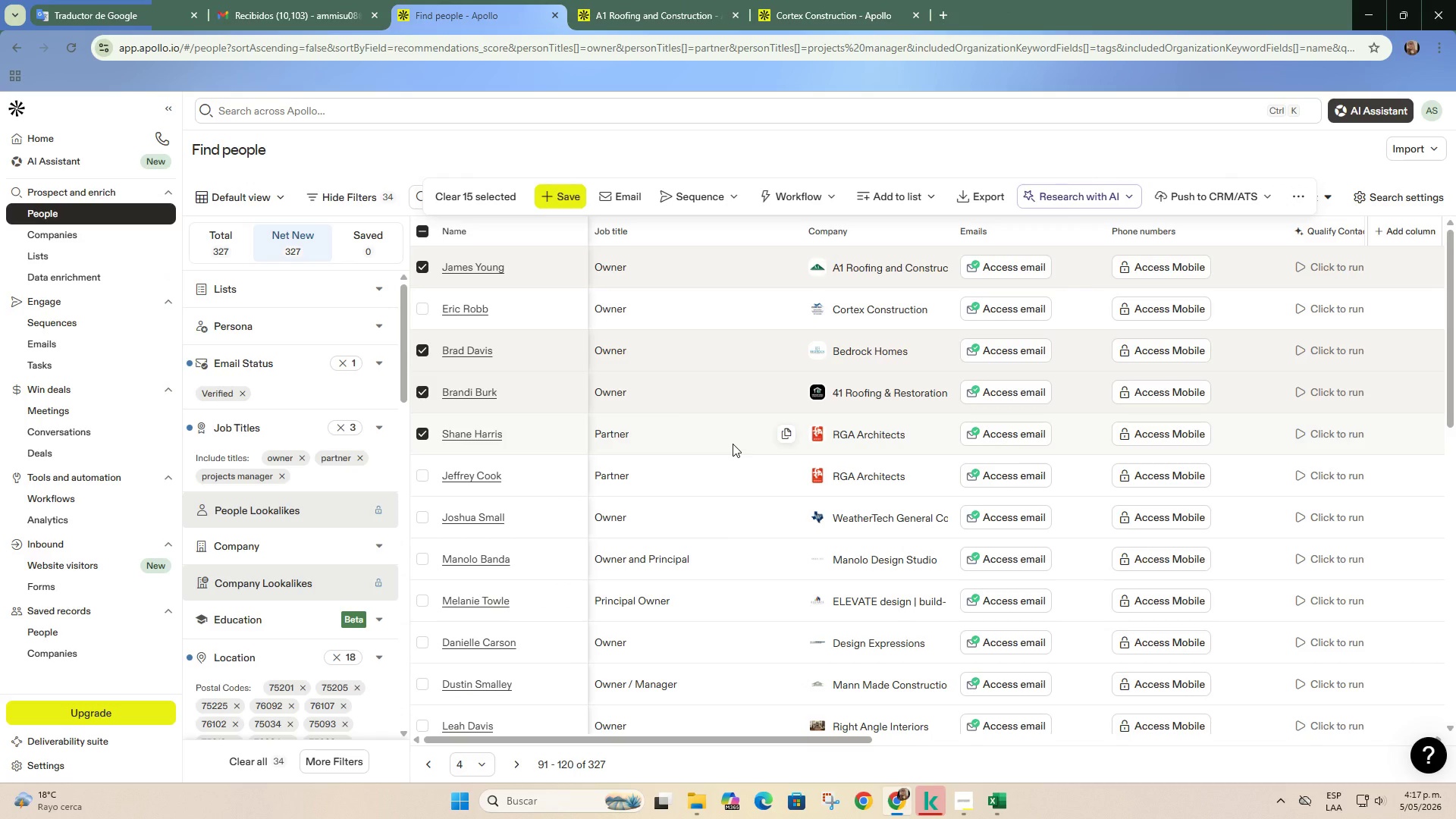 
scroll: coordinate [733, 444], scroll_direction: down, amount: 1.0
 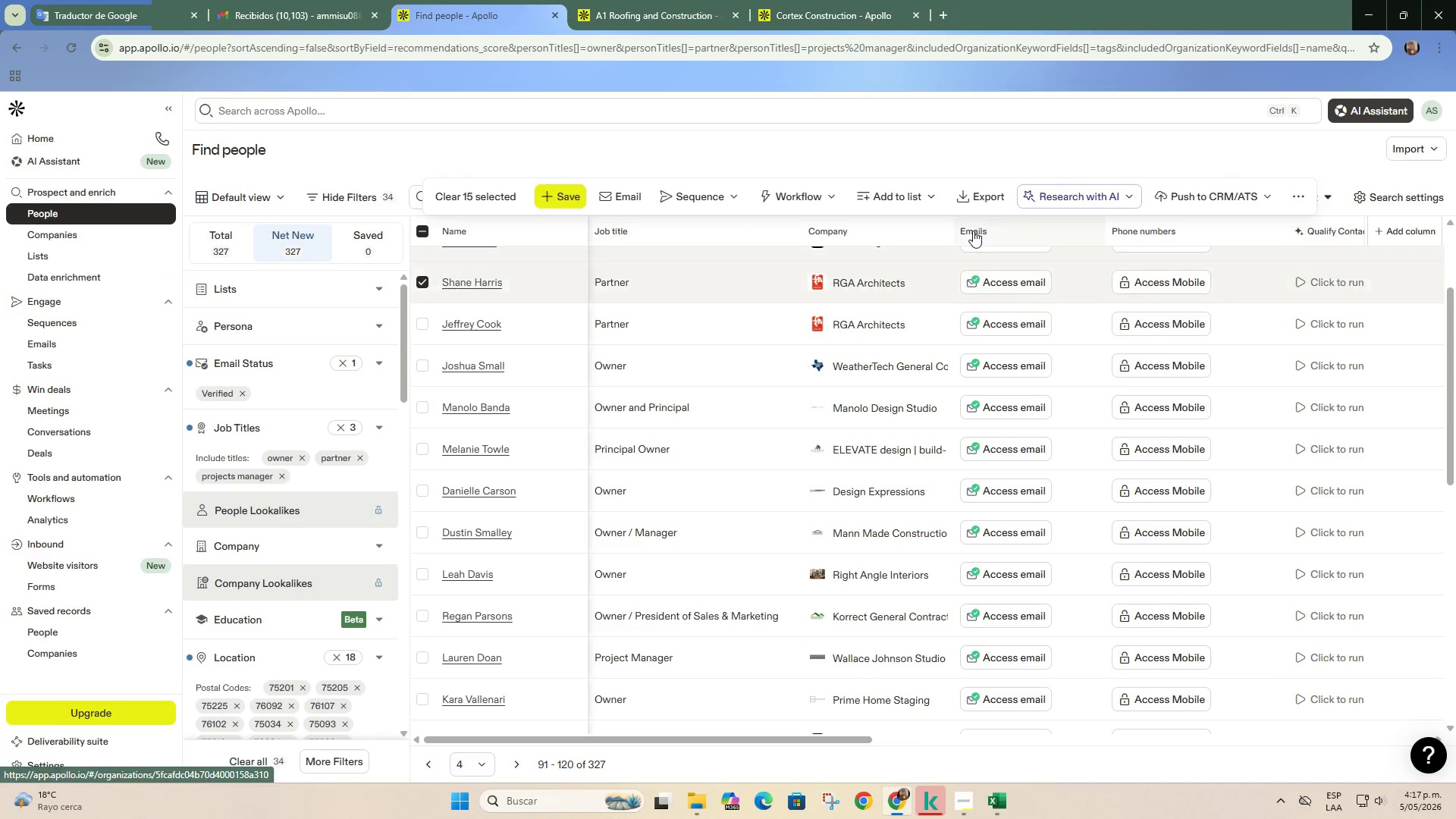 
wait(5.83)
 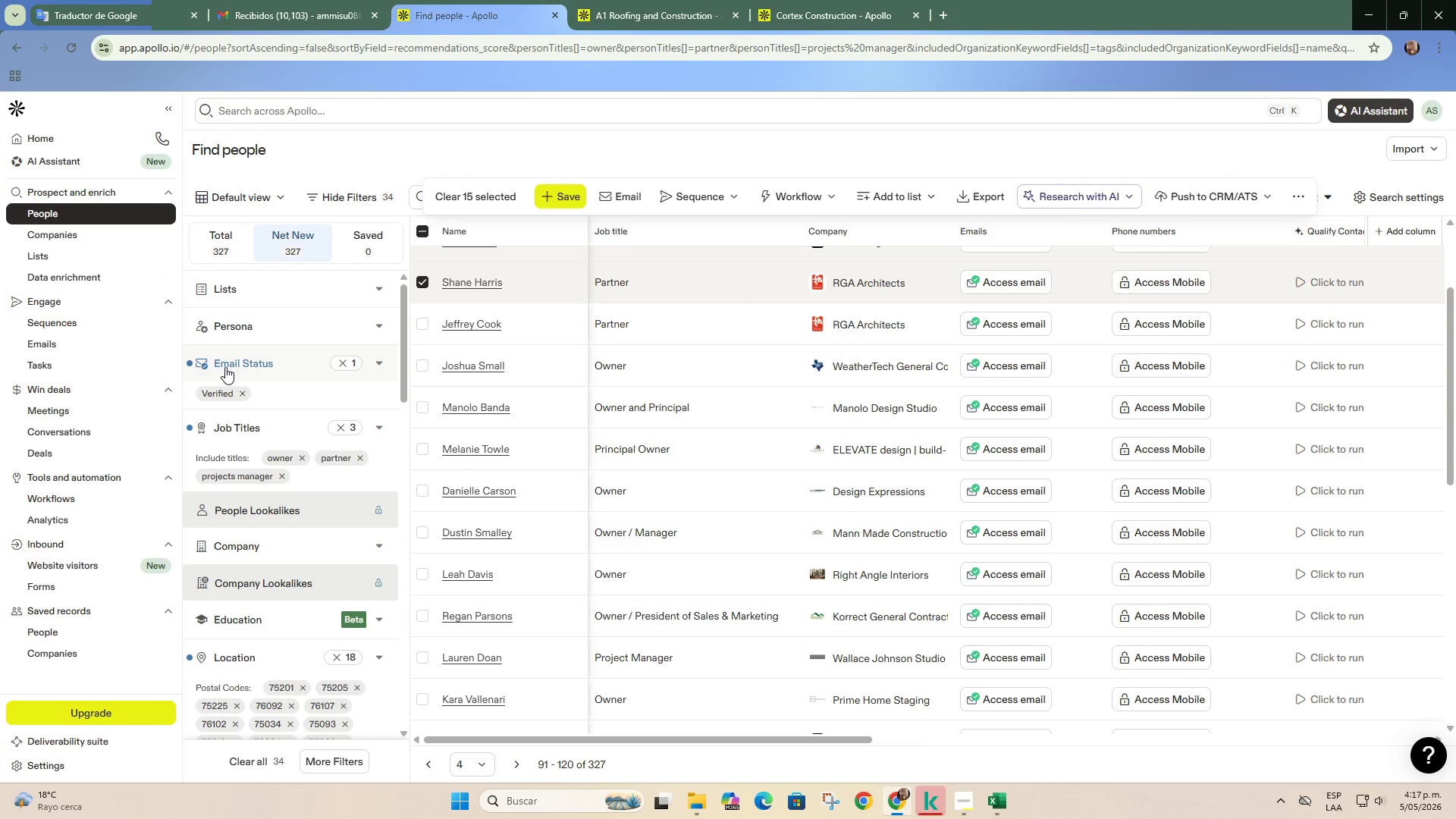 
left_click_drag(start_coordinate=[952, 234], to_coordinate=[1029, 237])
 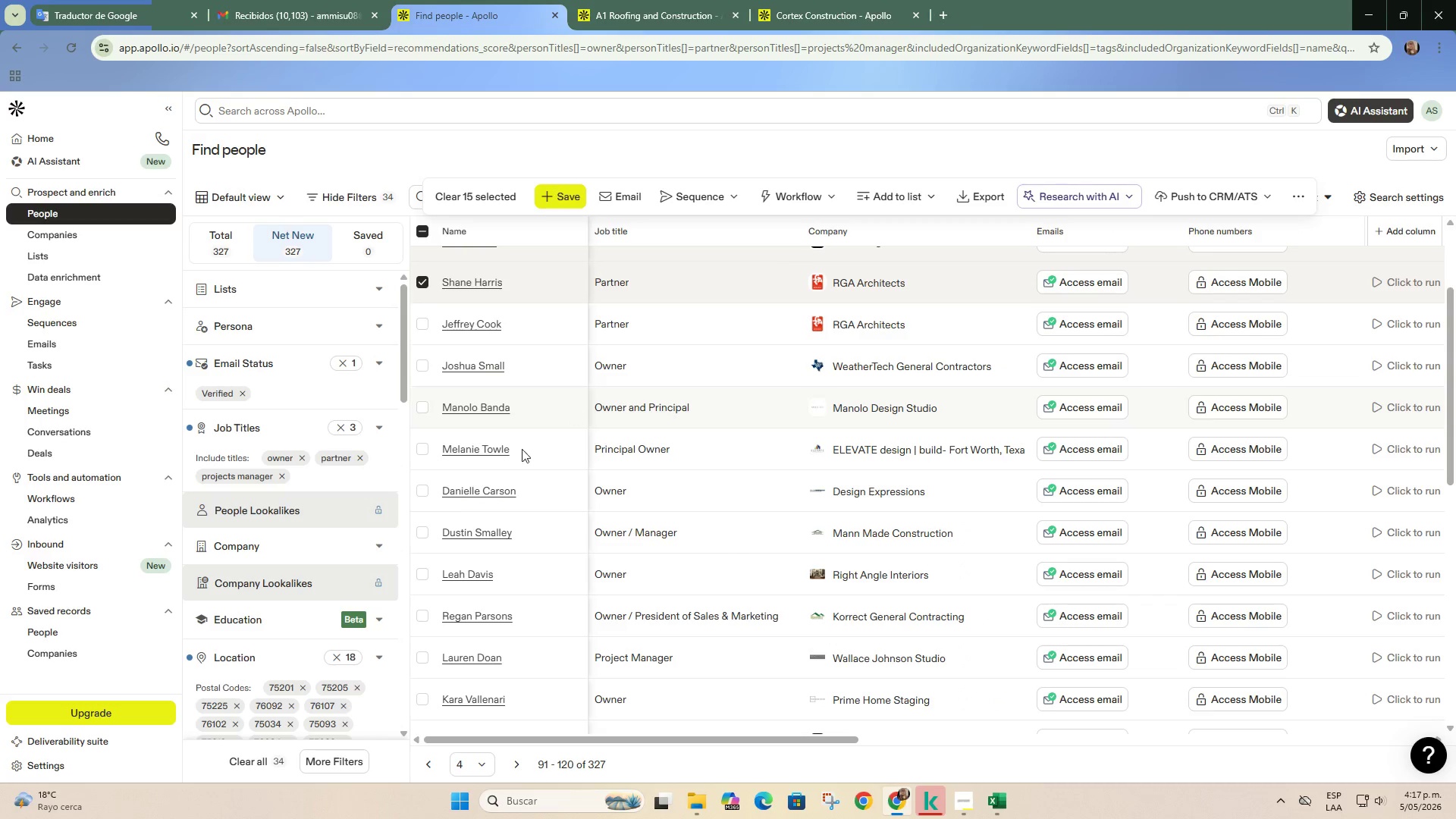 
wait(5.22)
 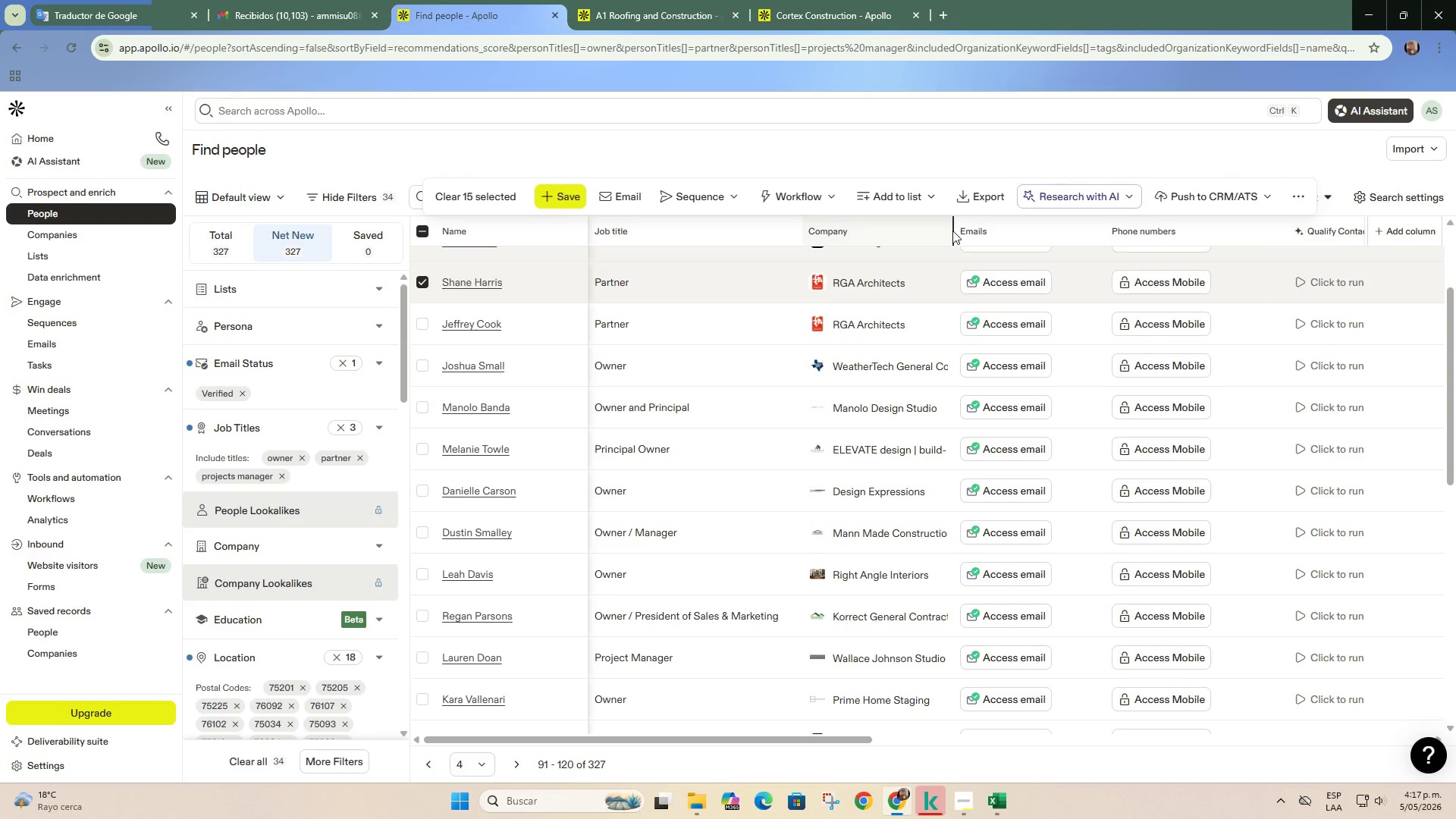 
left_click([416, 404])
 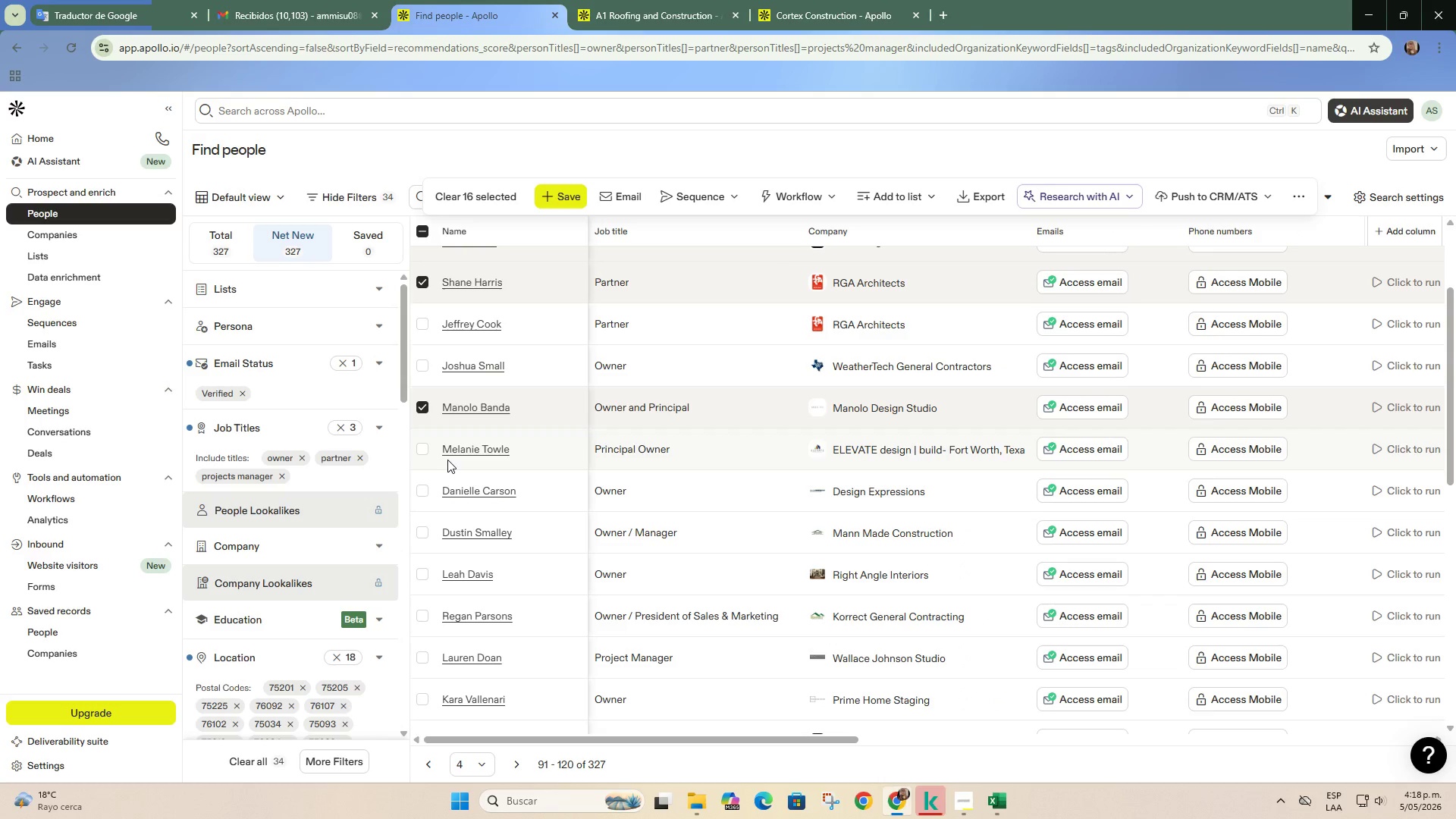 
left_click([424, 451])
 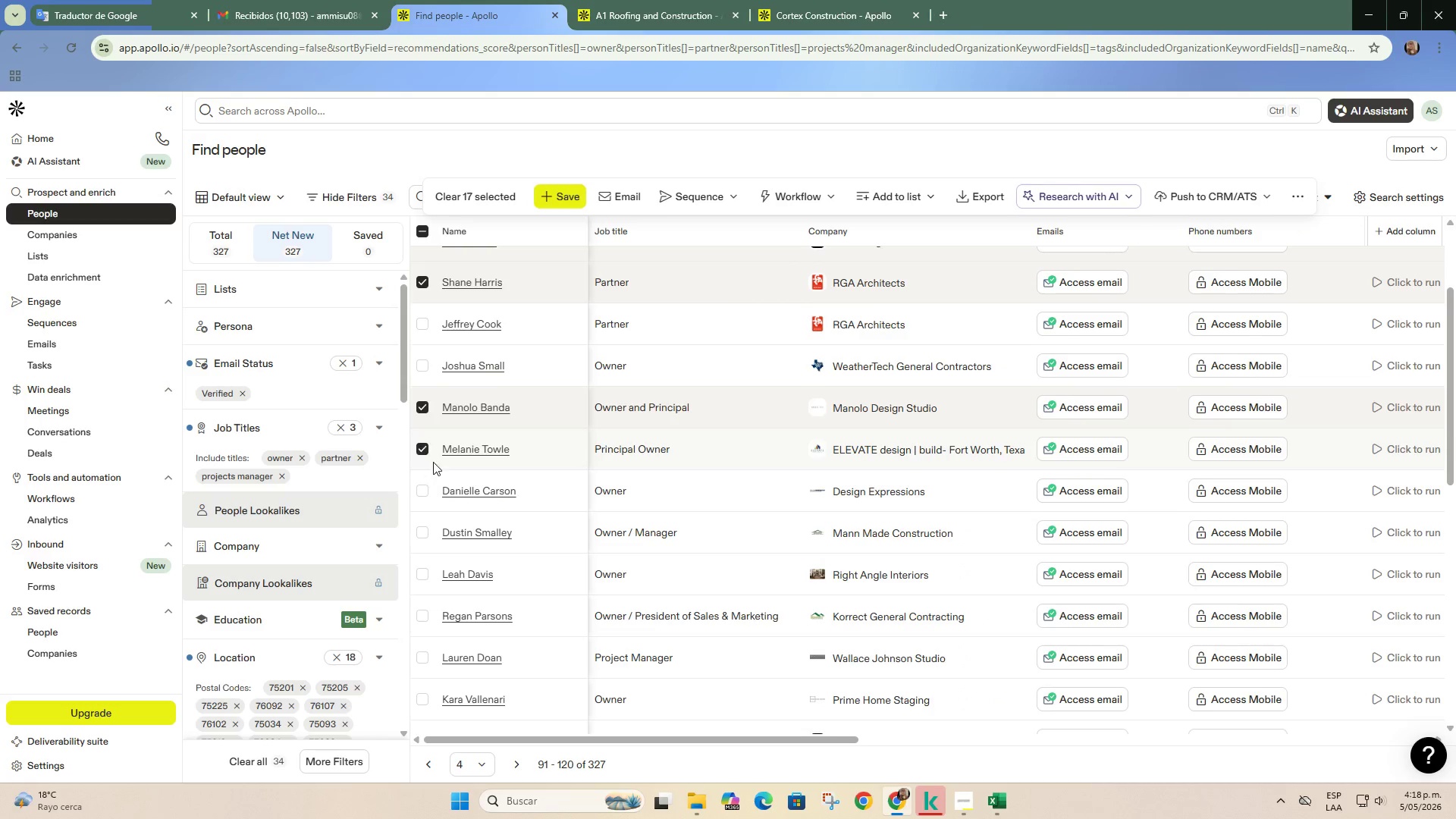 
scroll: coordinate [433, 462], scroll_direction: down, amount: 1.0
 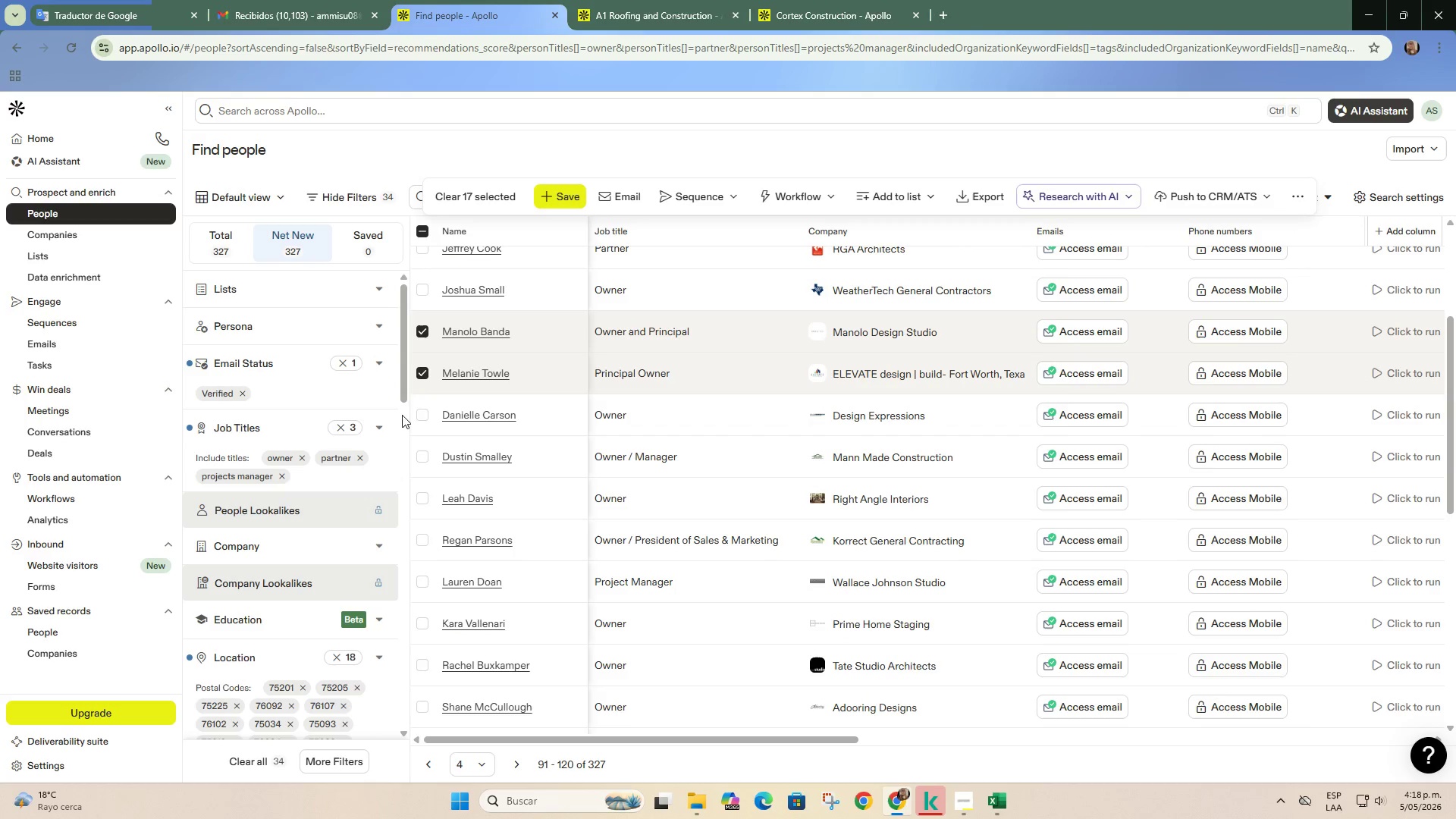 
left_click([422, 417])
 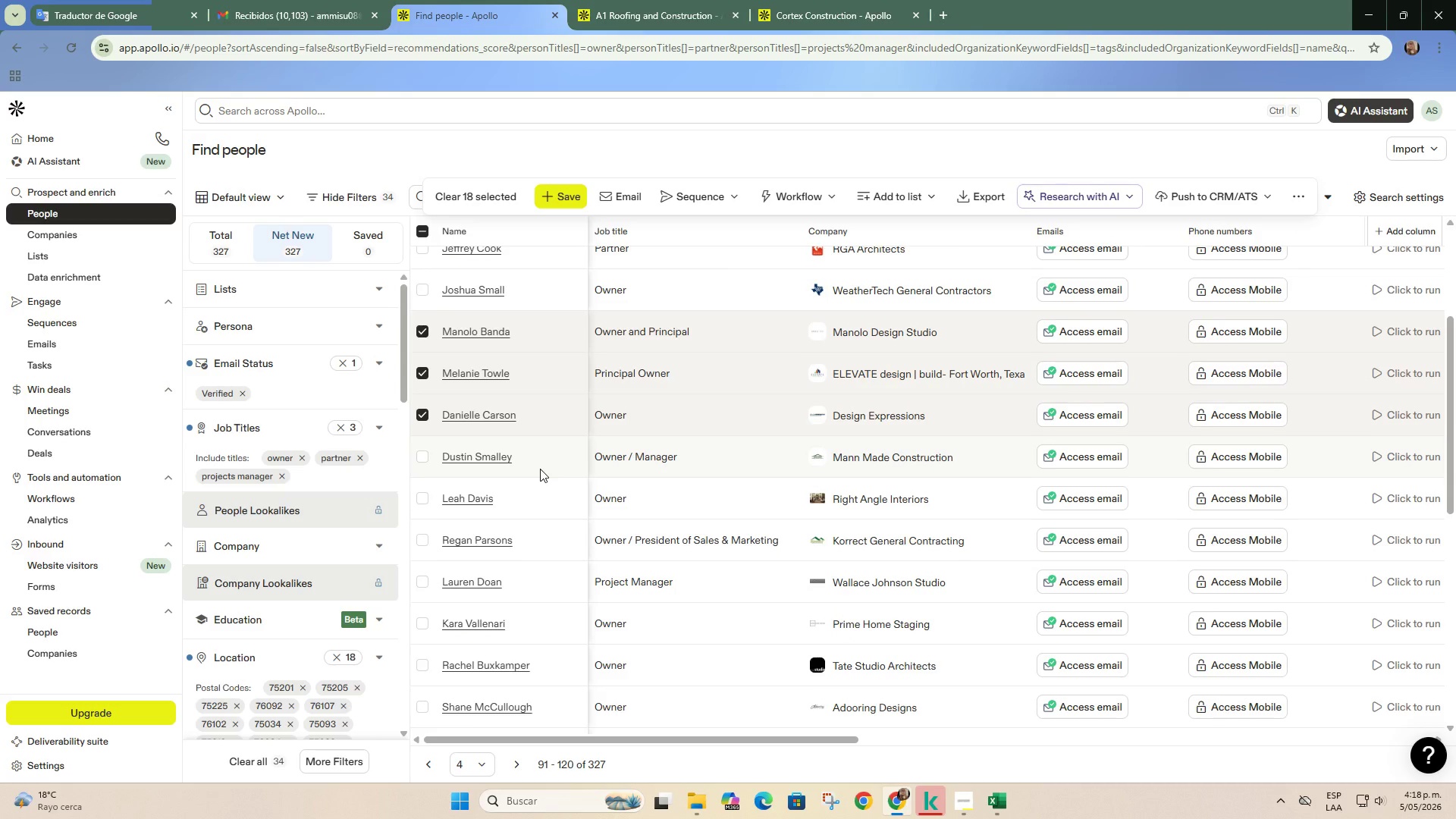 
scroll: coordinate [540, 469], scroll_direction: down, amount: 1.0
 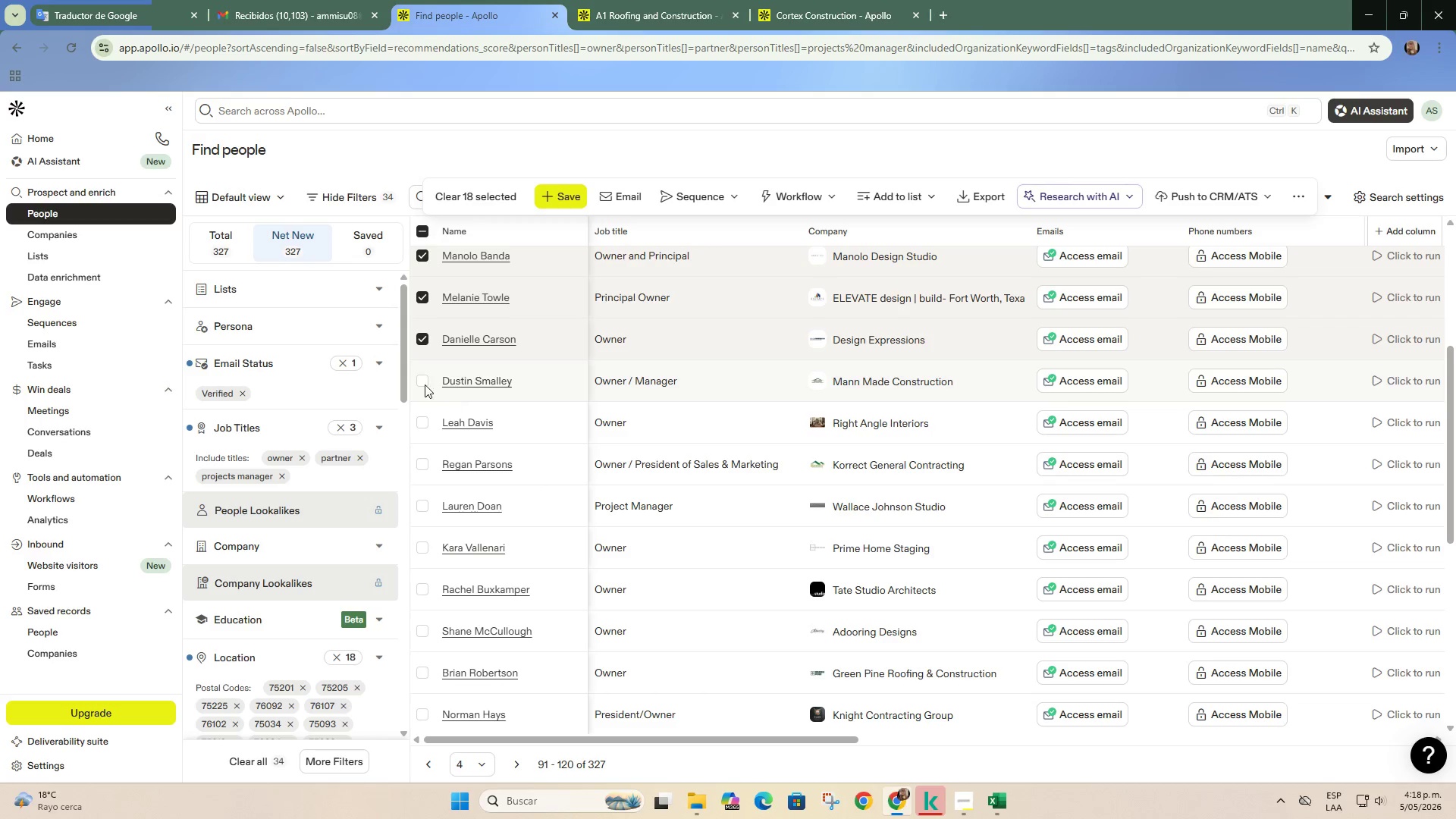 
left_click([418, 384])
 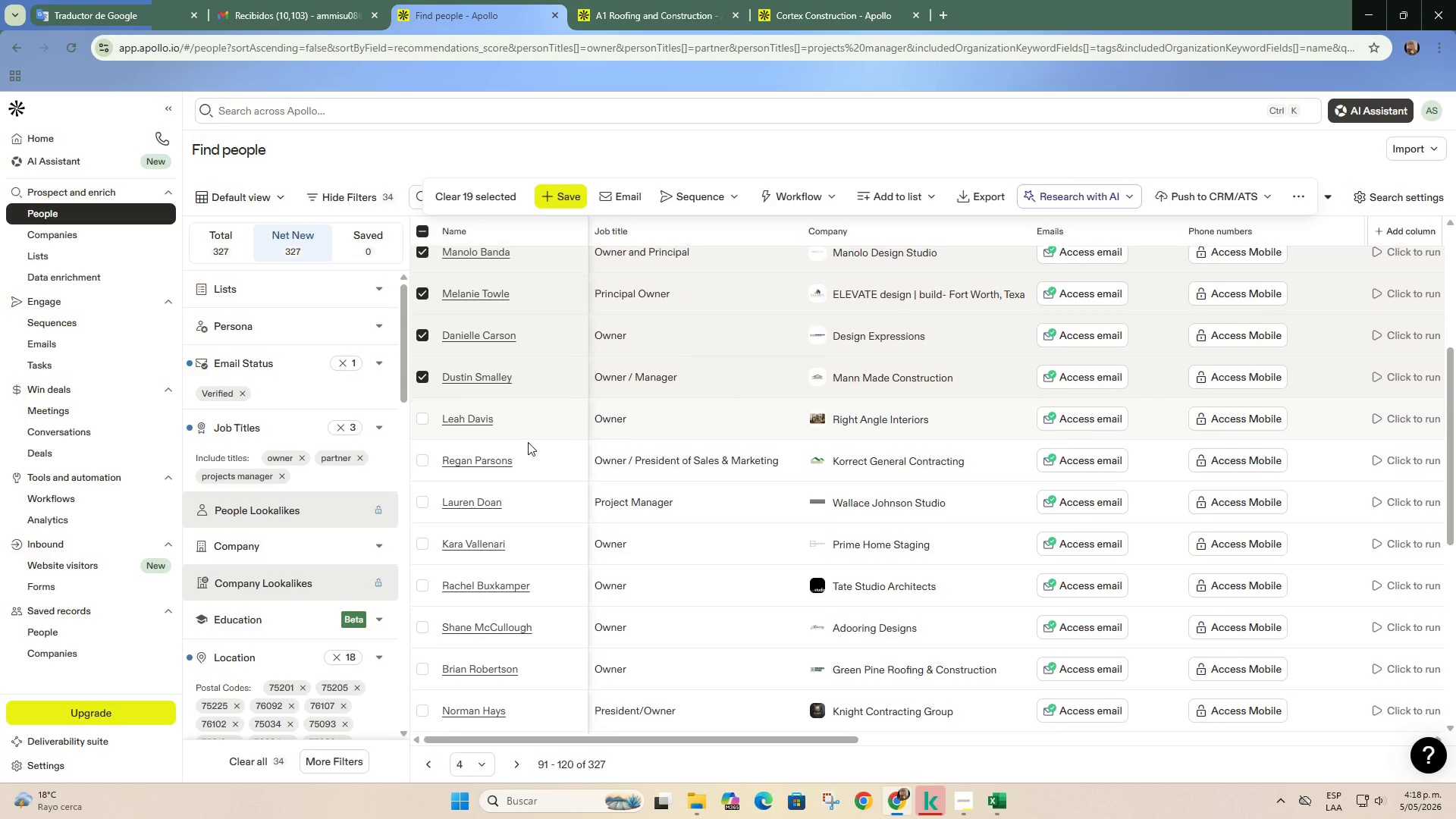 
scroll: coordinate [528, 442], scroll_direction: down, amount: 1.0
 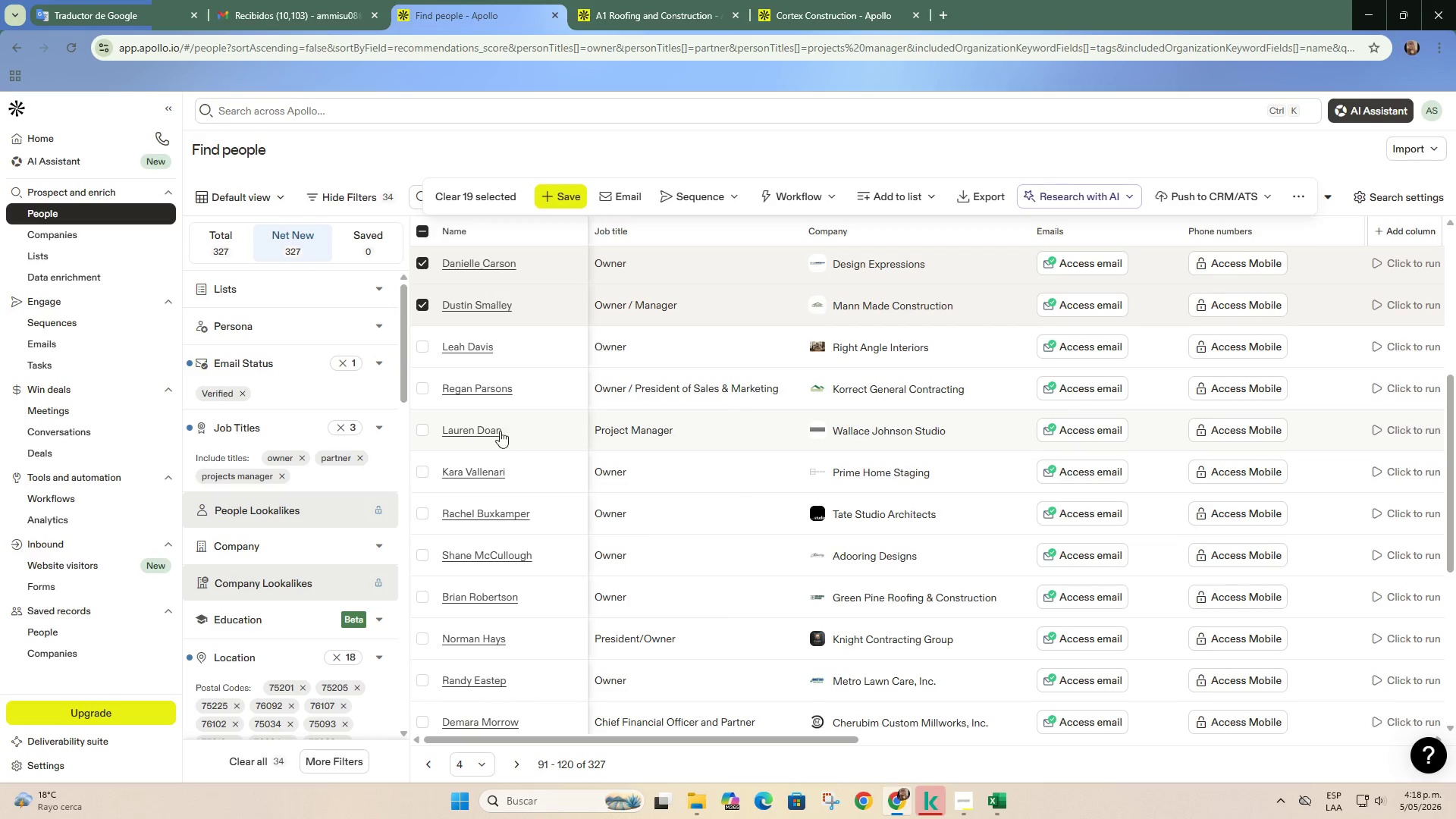 
left_click([421, 344])
 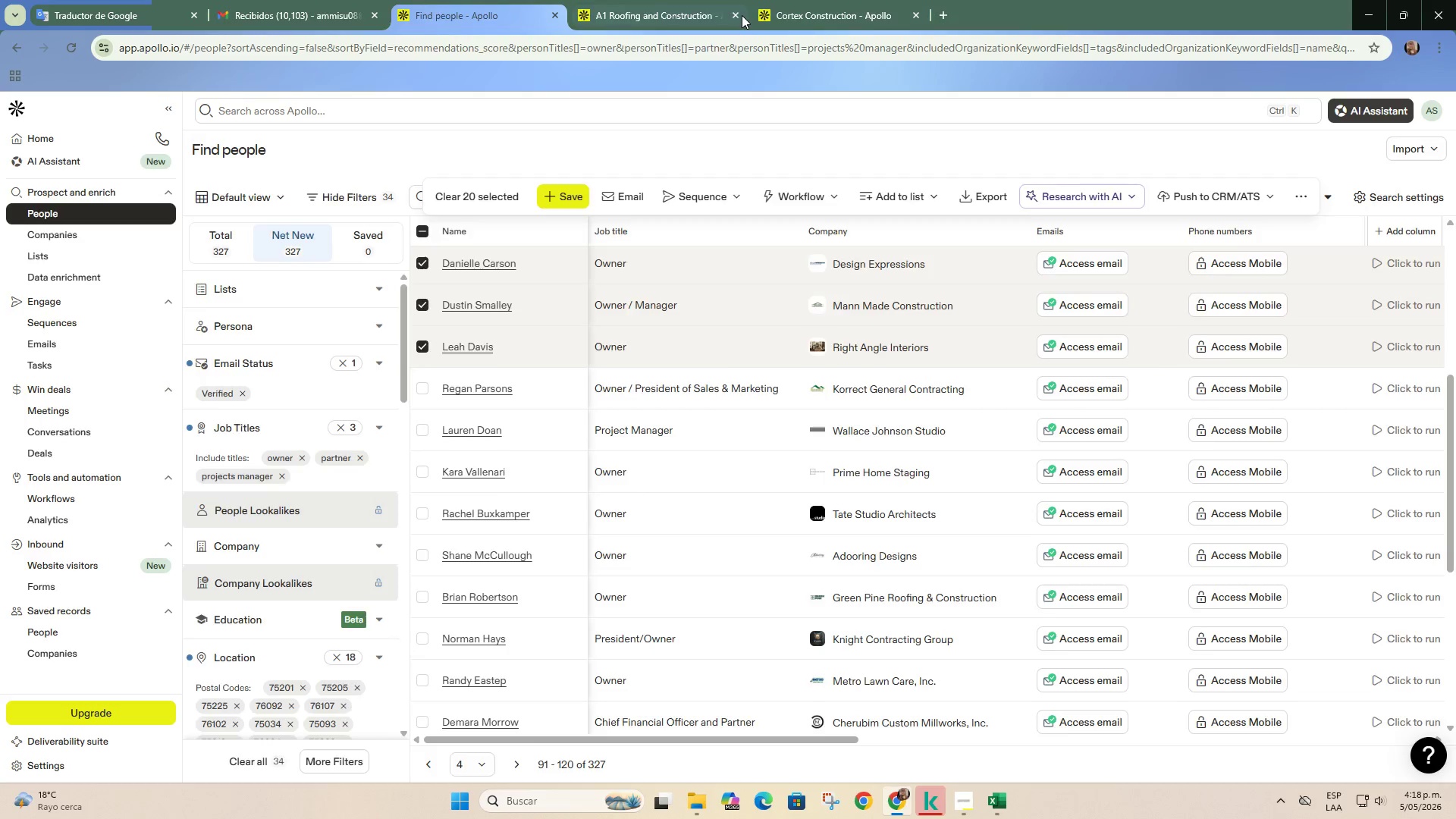 
double_click([738, 16])
 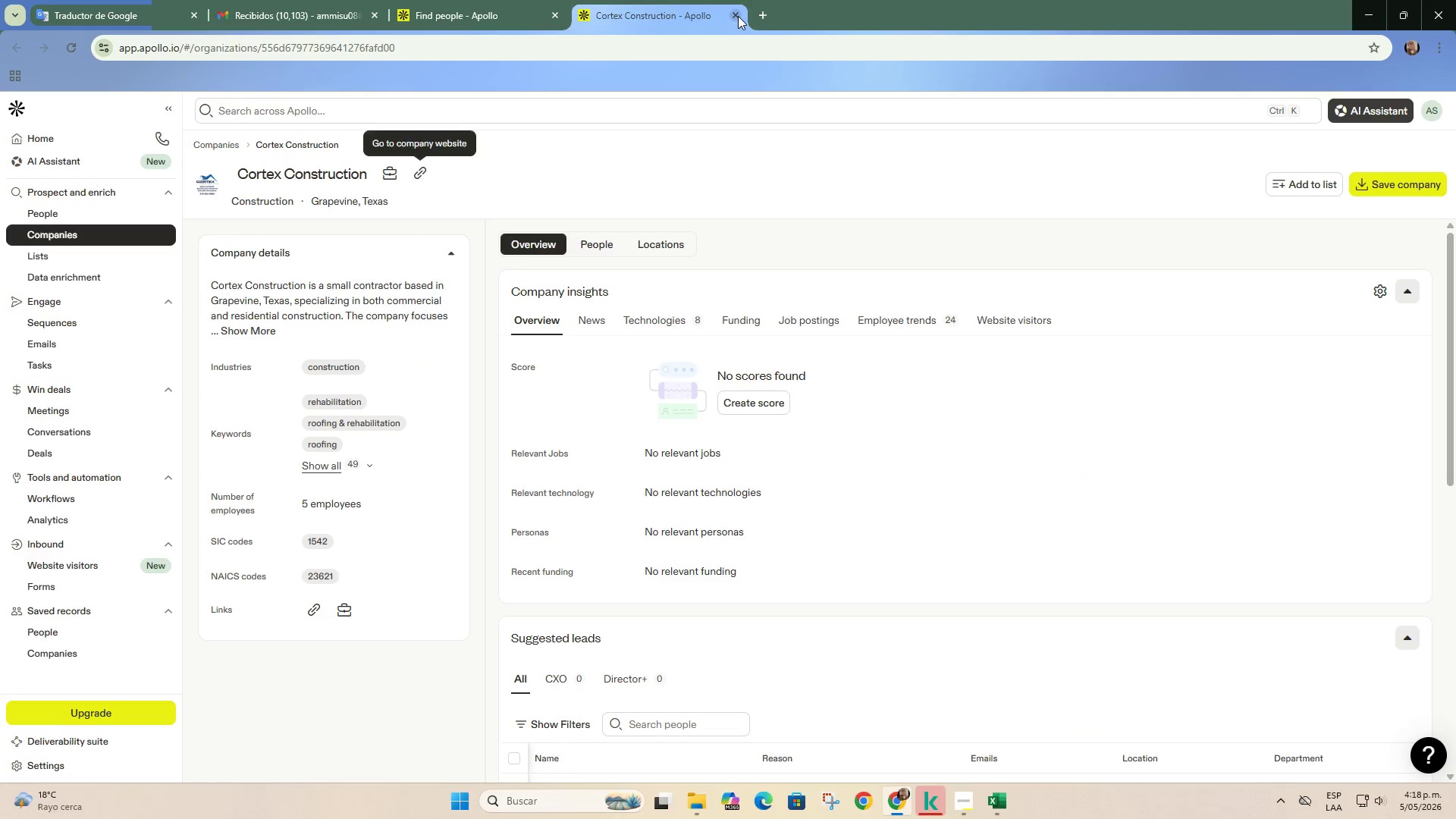 
triple_click([738, 16])
 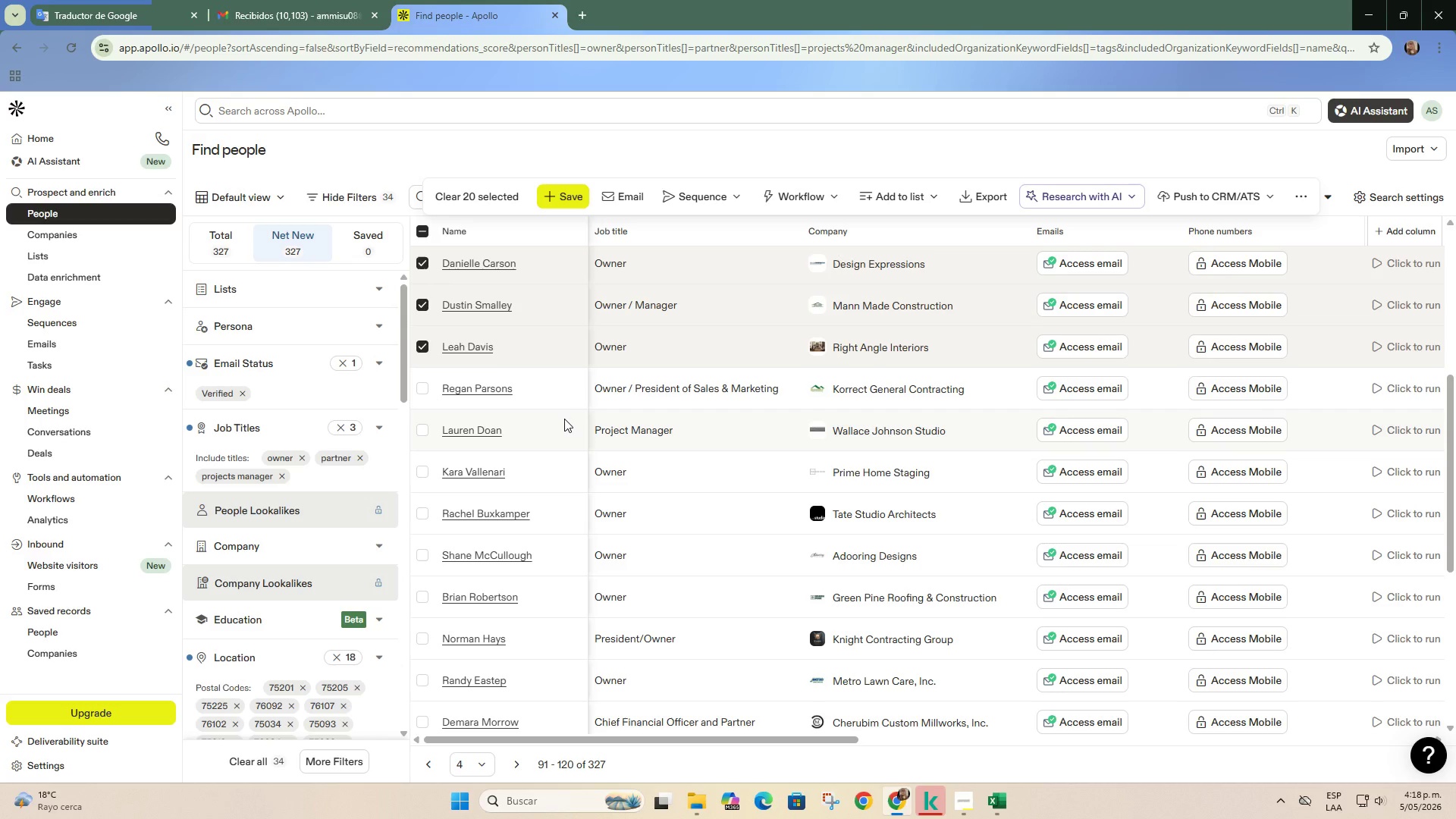 
scroll: coordinate [793, 501], scroll_direction: up, amount: 6.0
 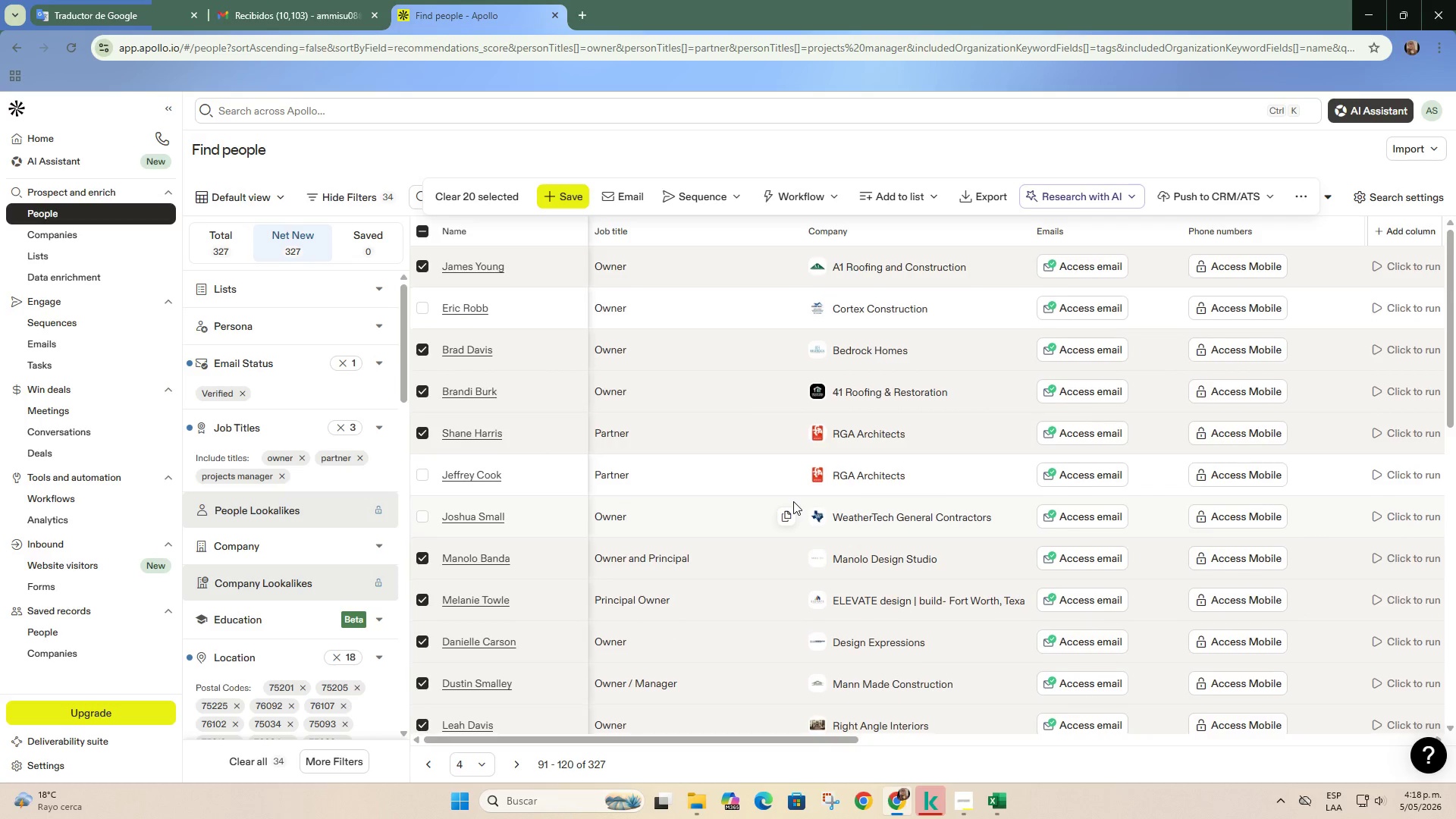 
scroll: coordinate [793, 501], scroll_direction: down, amount: 4.0
 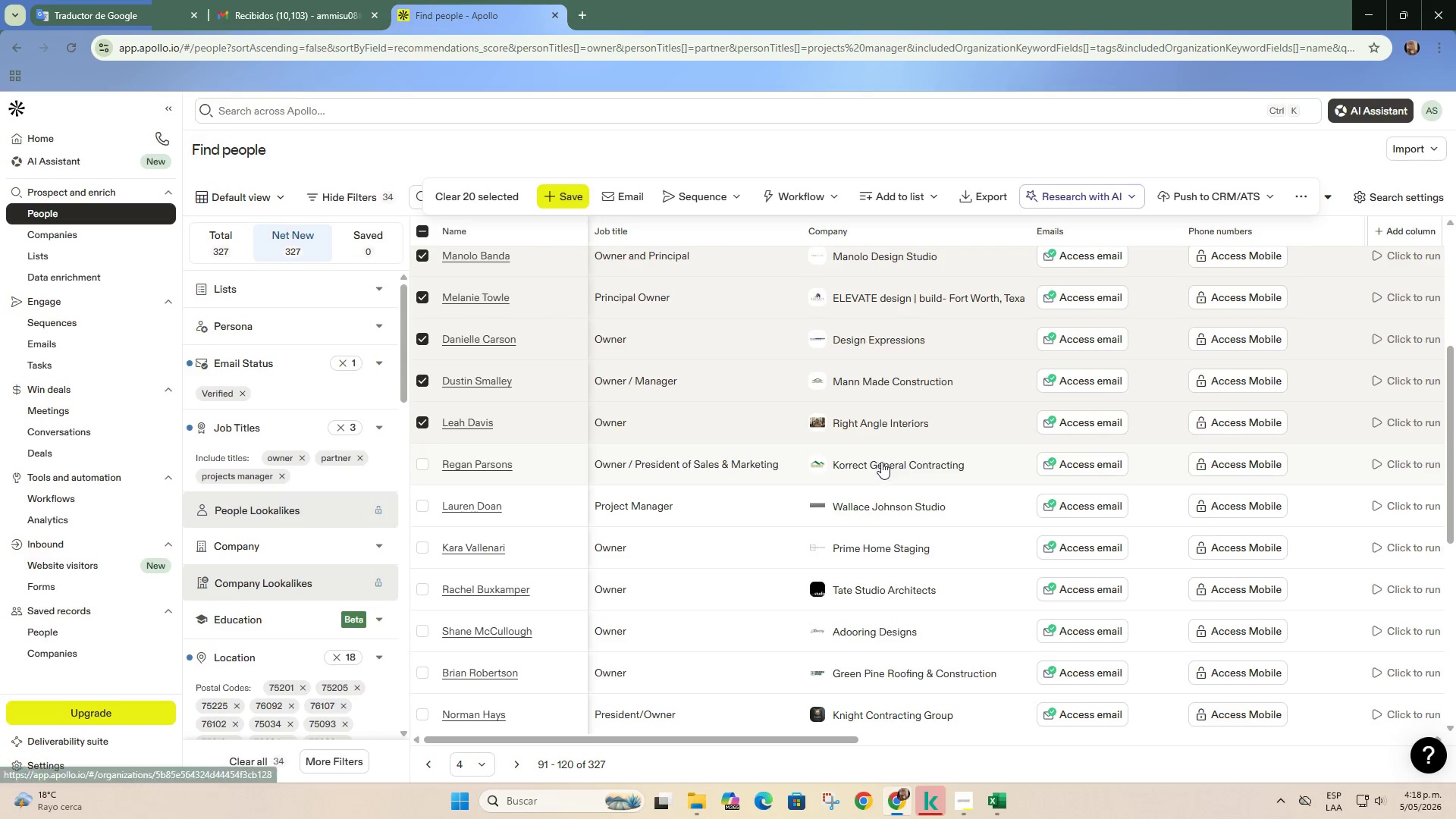 
right_click([881, 462])
 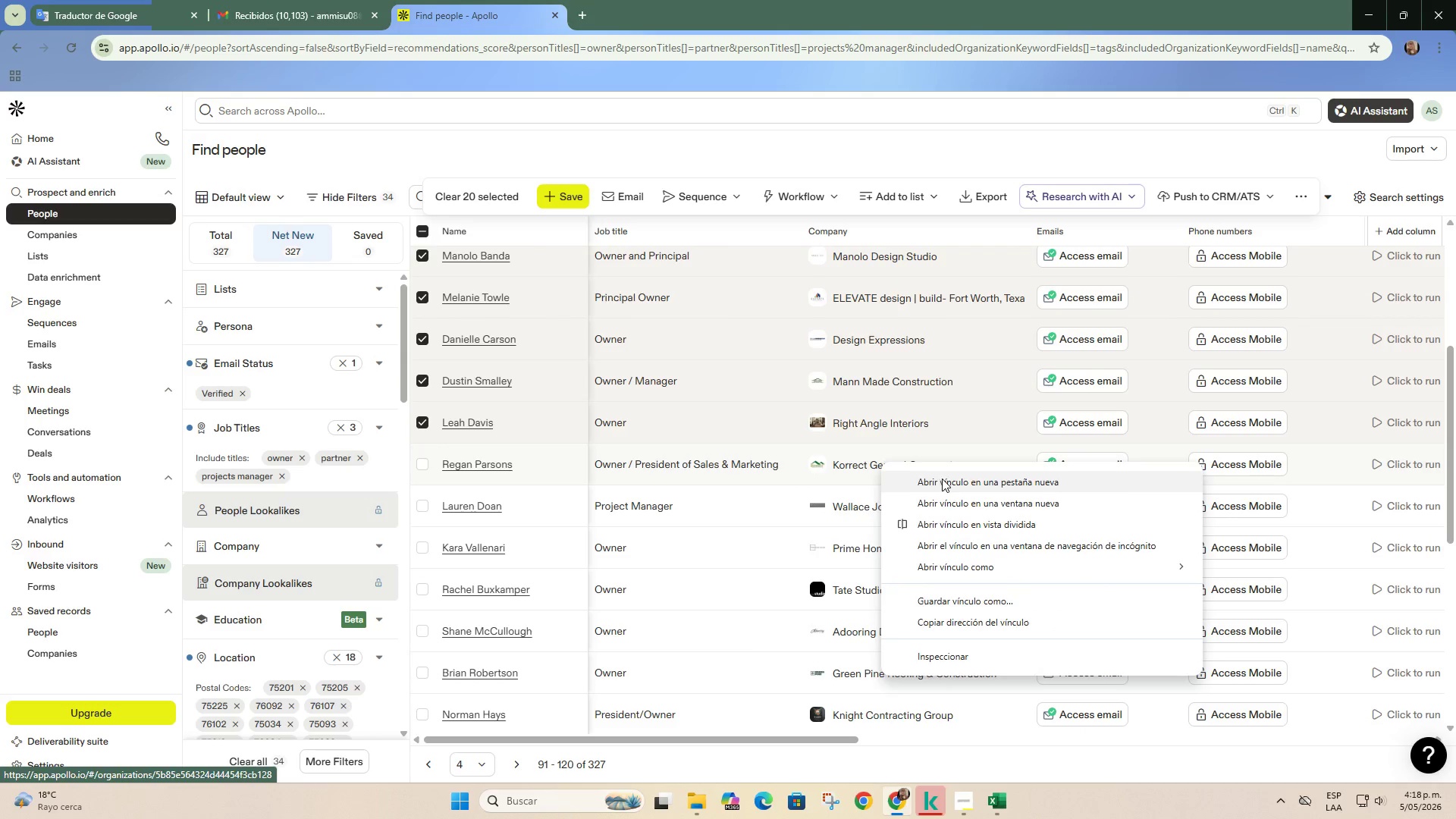 
left_click([942, 479])
 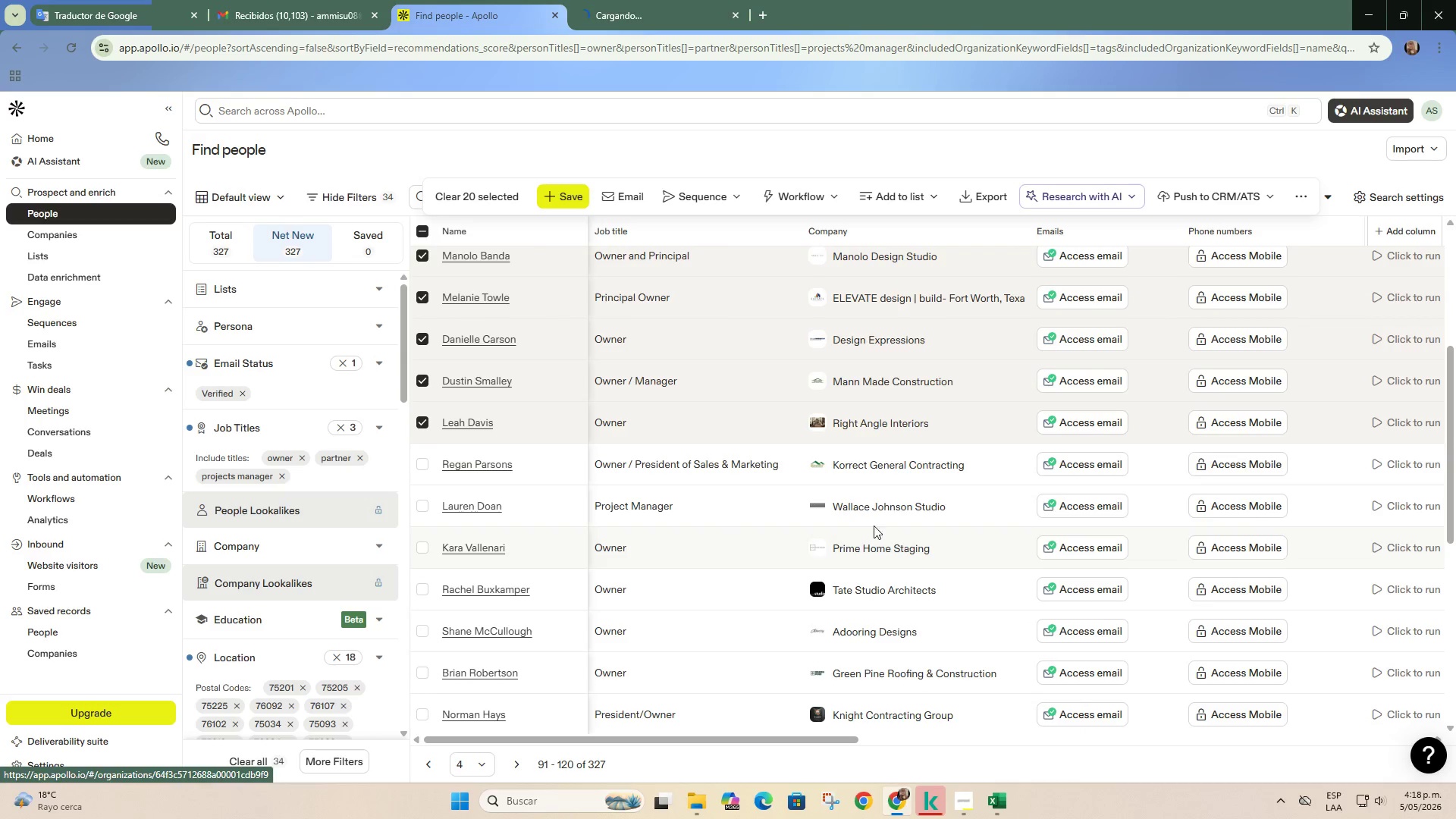 
right_click([874, 515])
 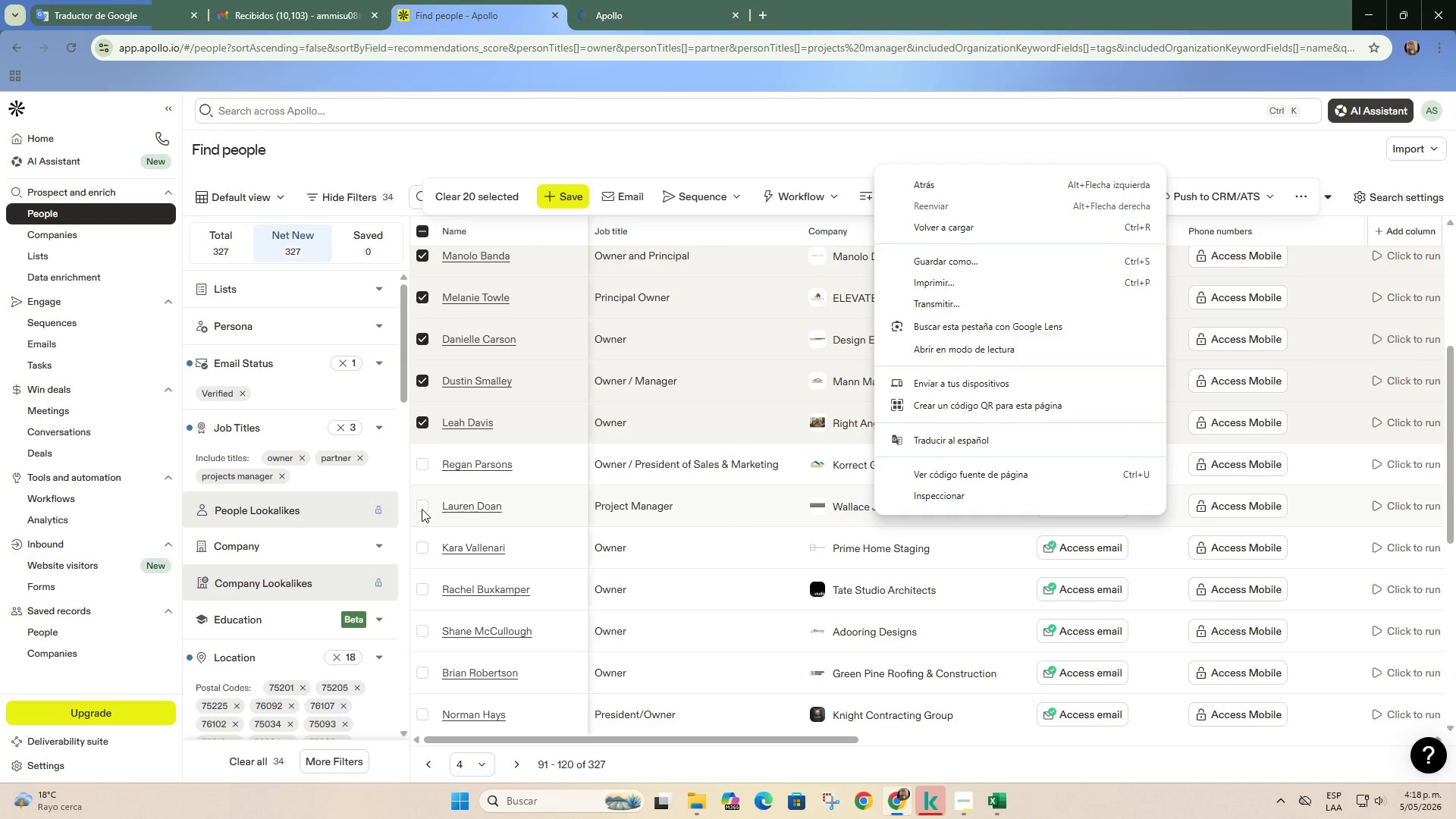 
left_click([428, 509])
 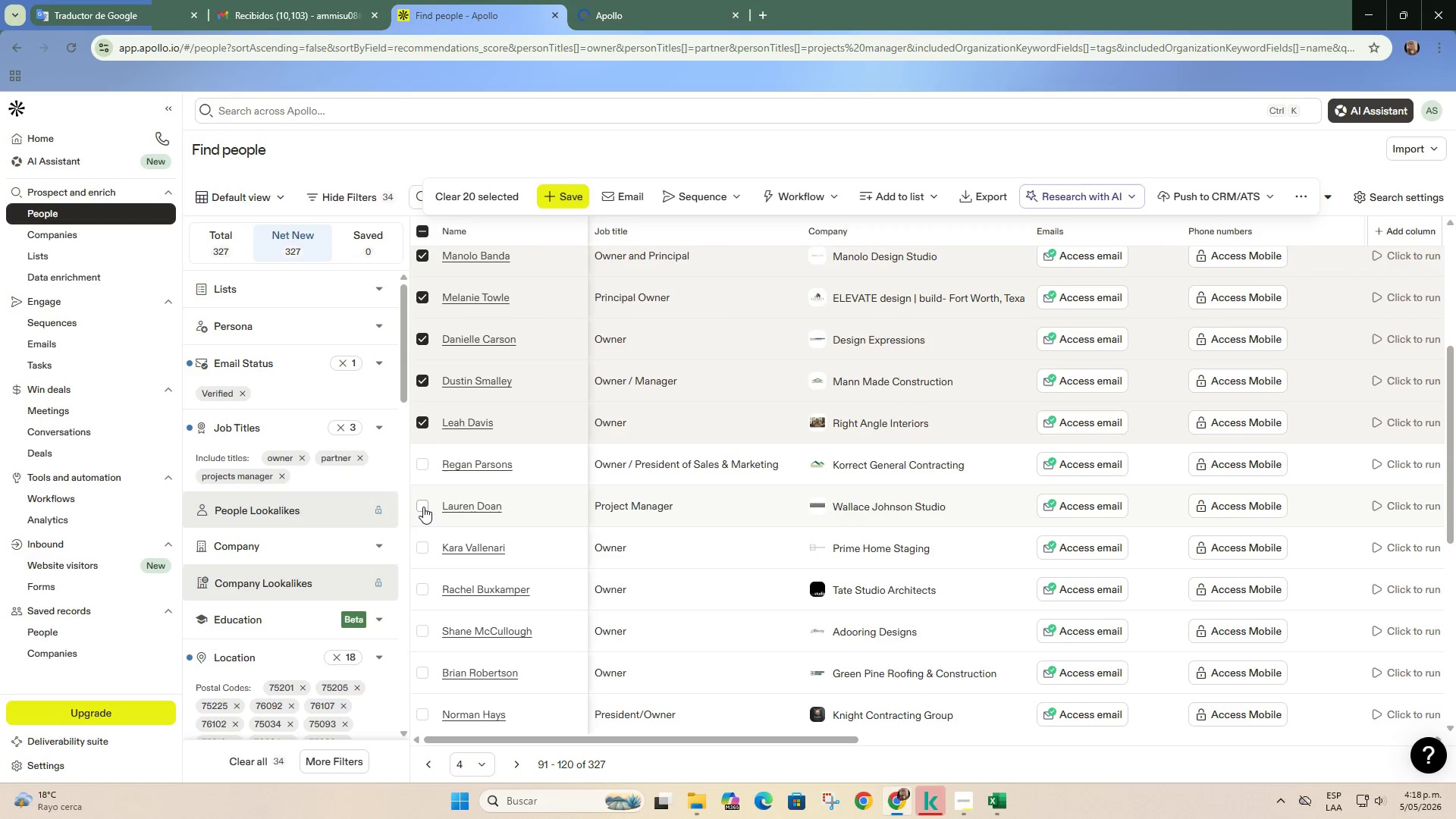 
left_click([423, 507])
 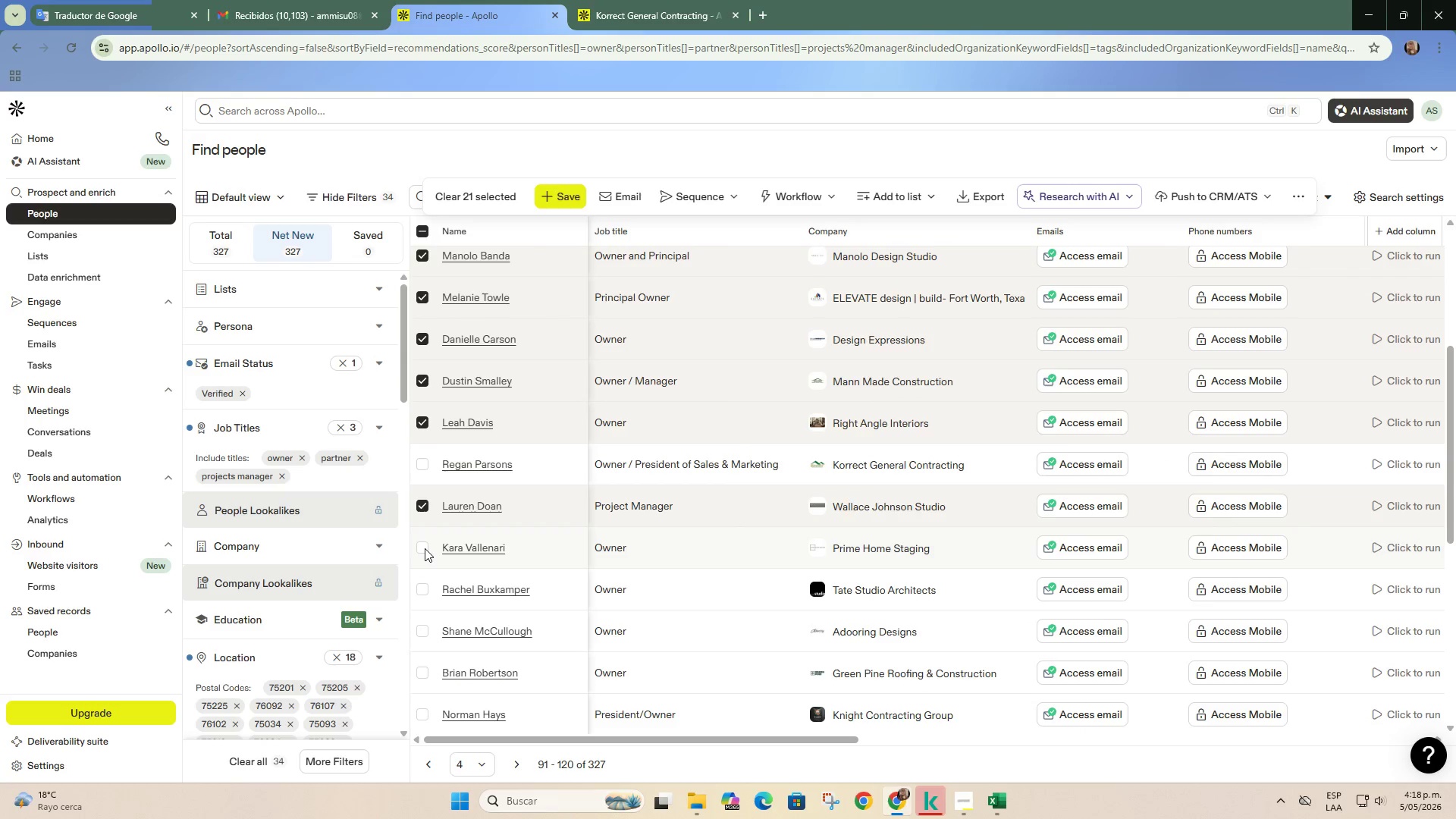 
left_click([422, 548])
 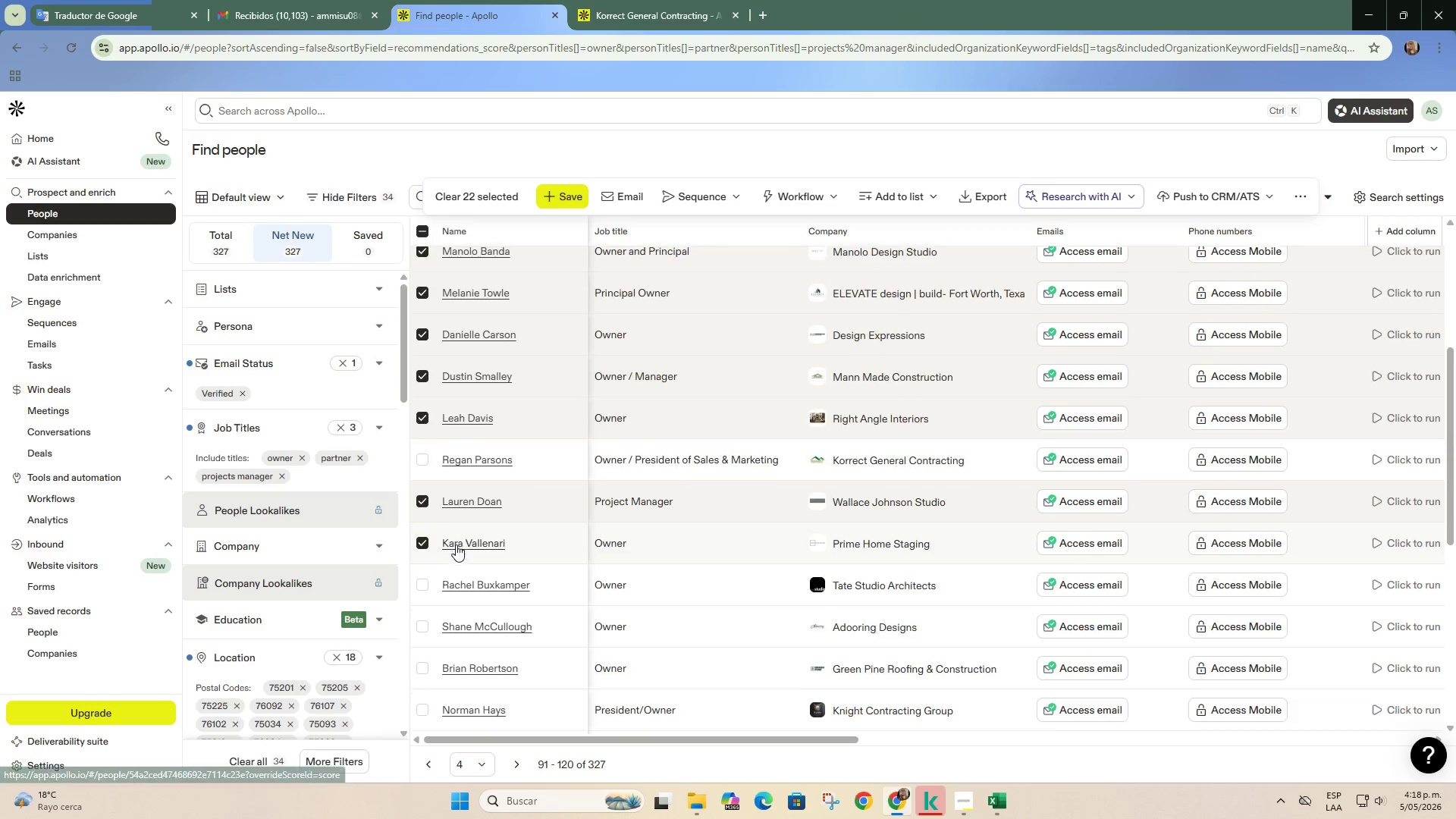 
scroll: coordinate [456, 544], scroll_direction: down, amount: 1.0
 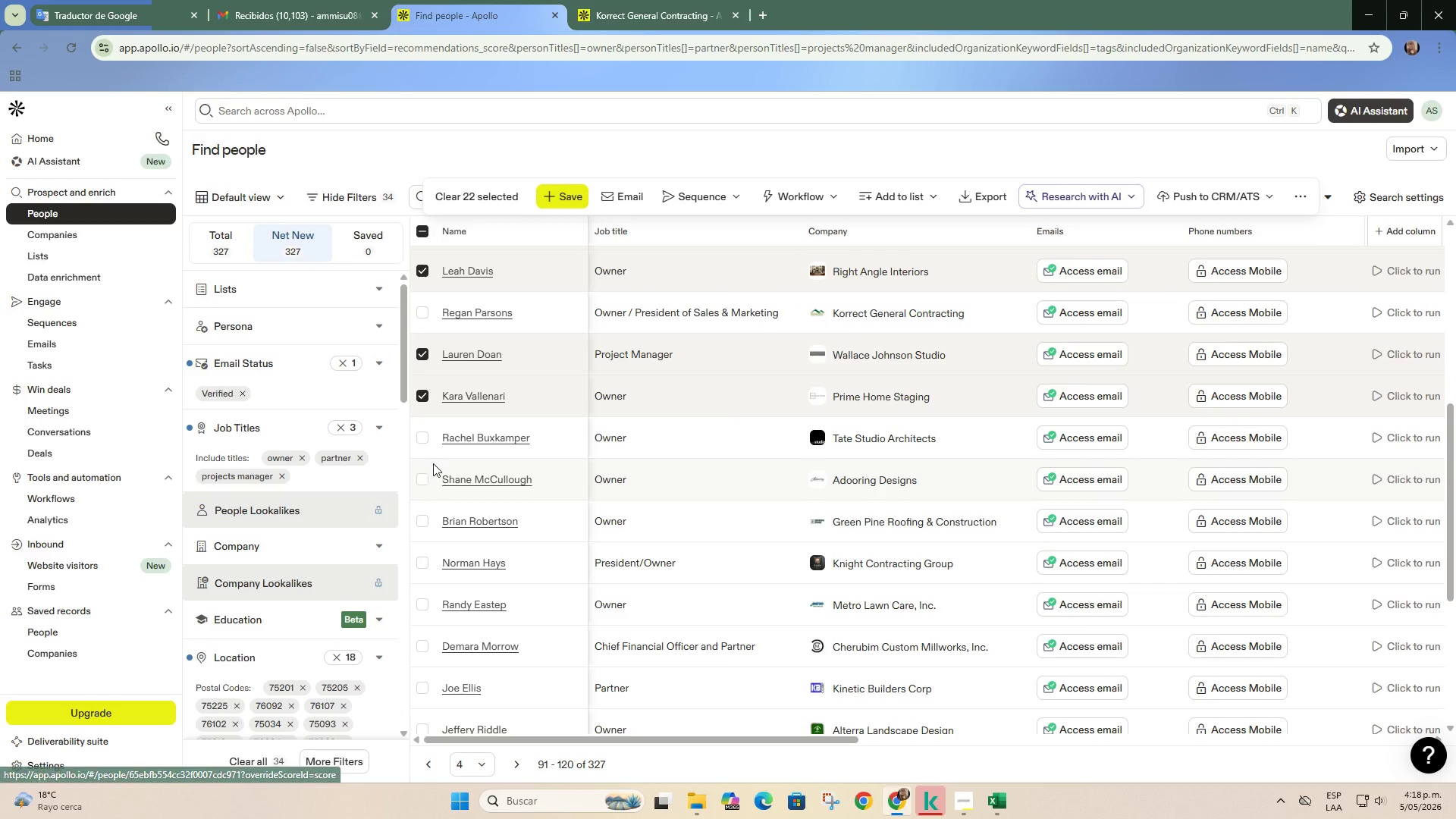 
left_click([424, 444])
 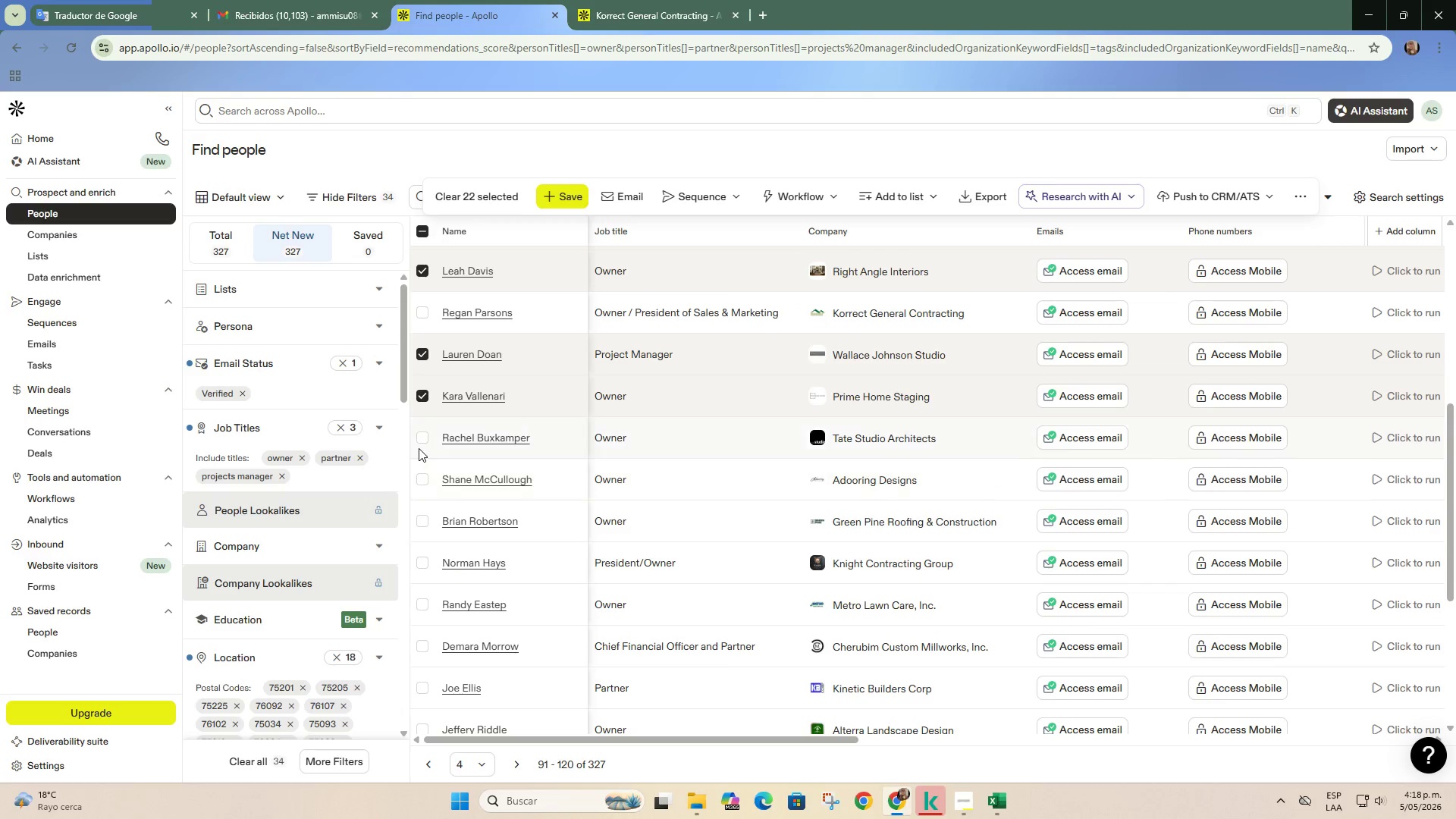 
left_click([419, 435])
 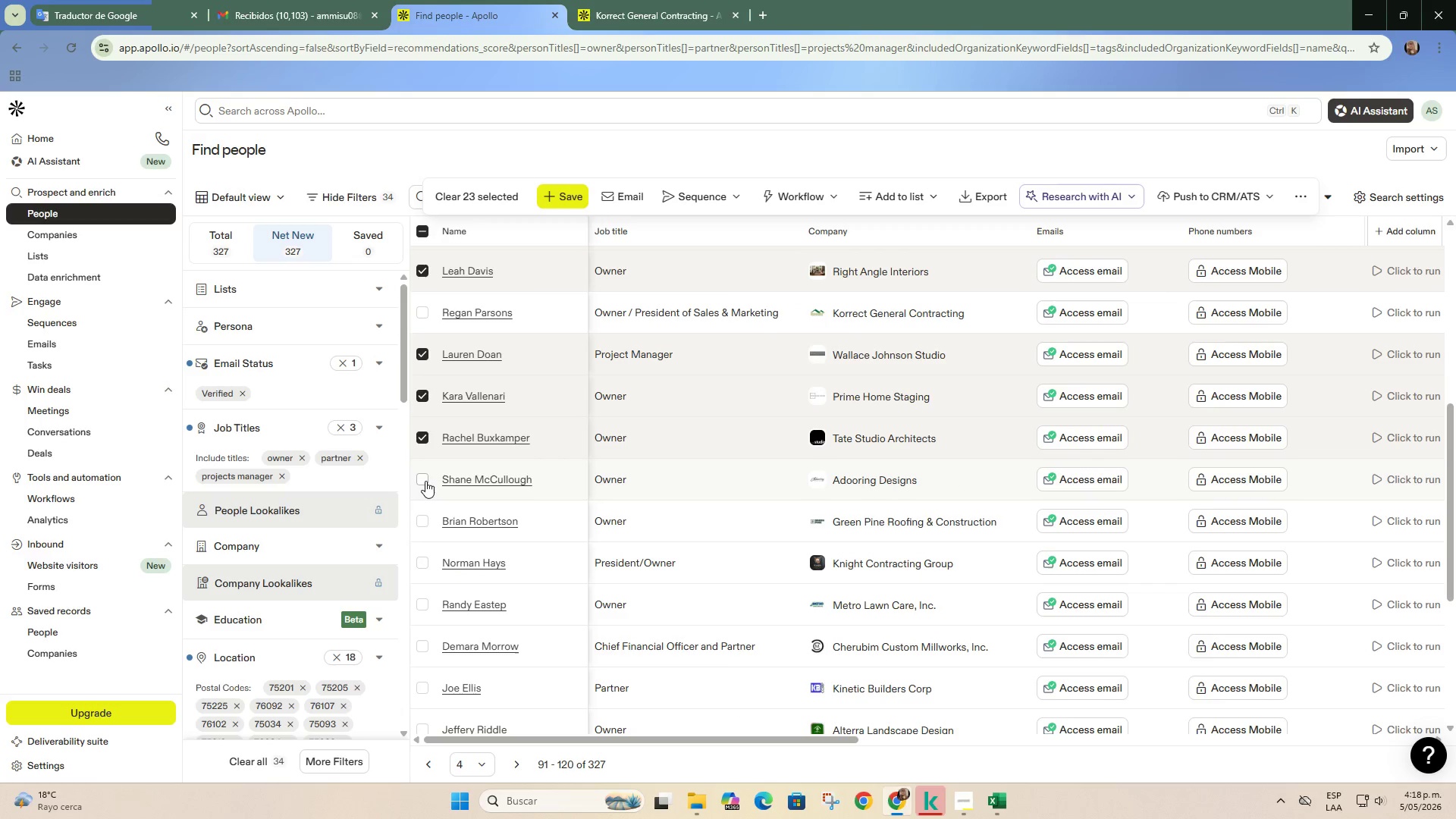 
left_click([425, 480])
 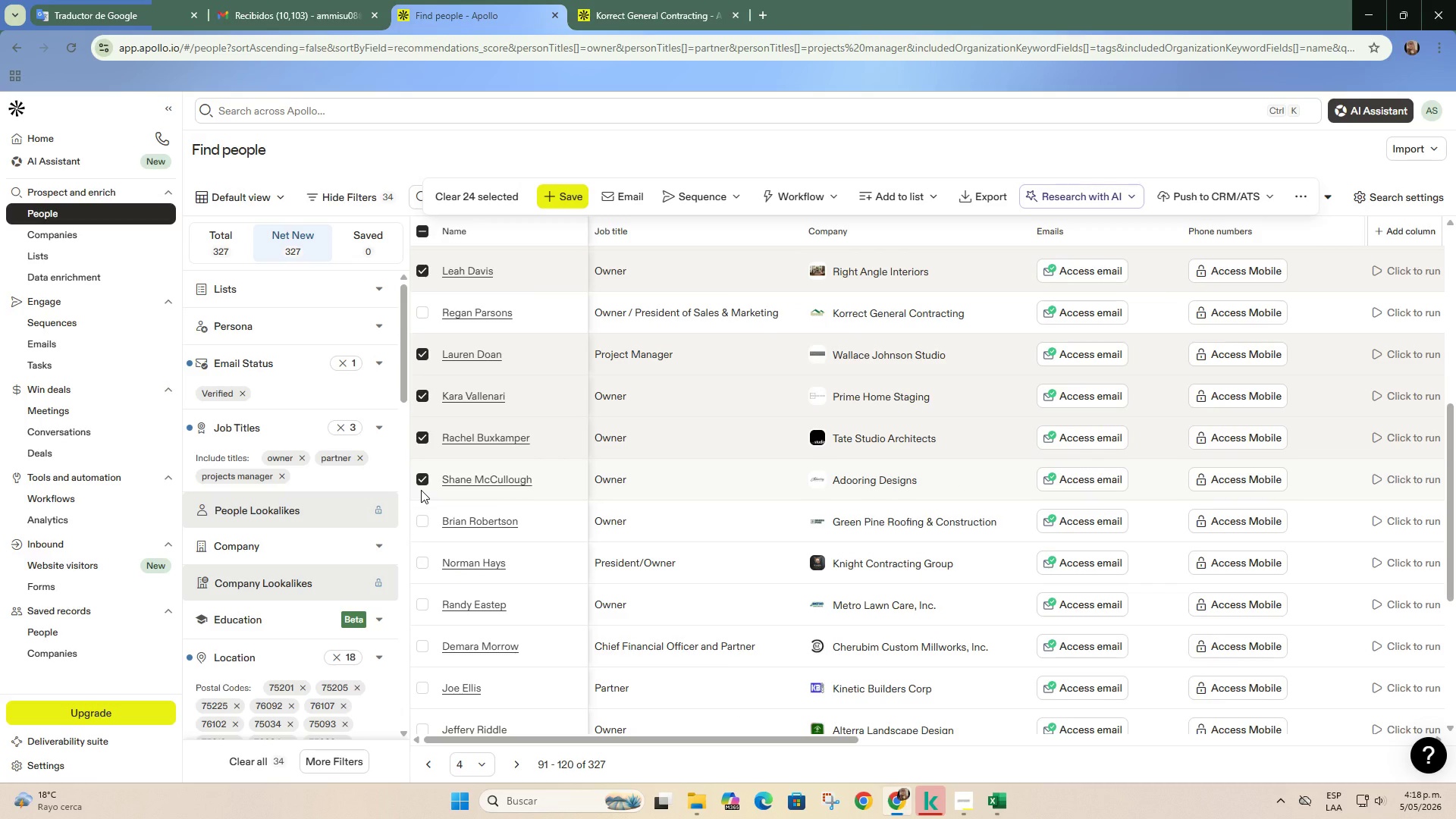 
wait(6.03)
 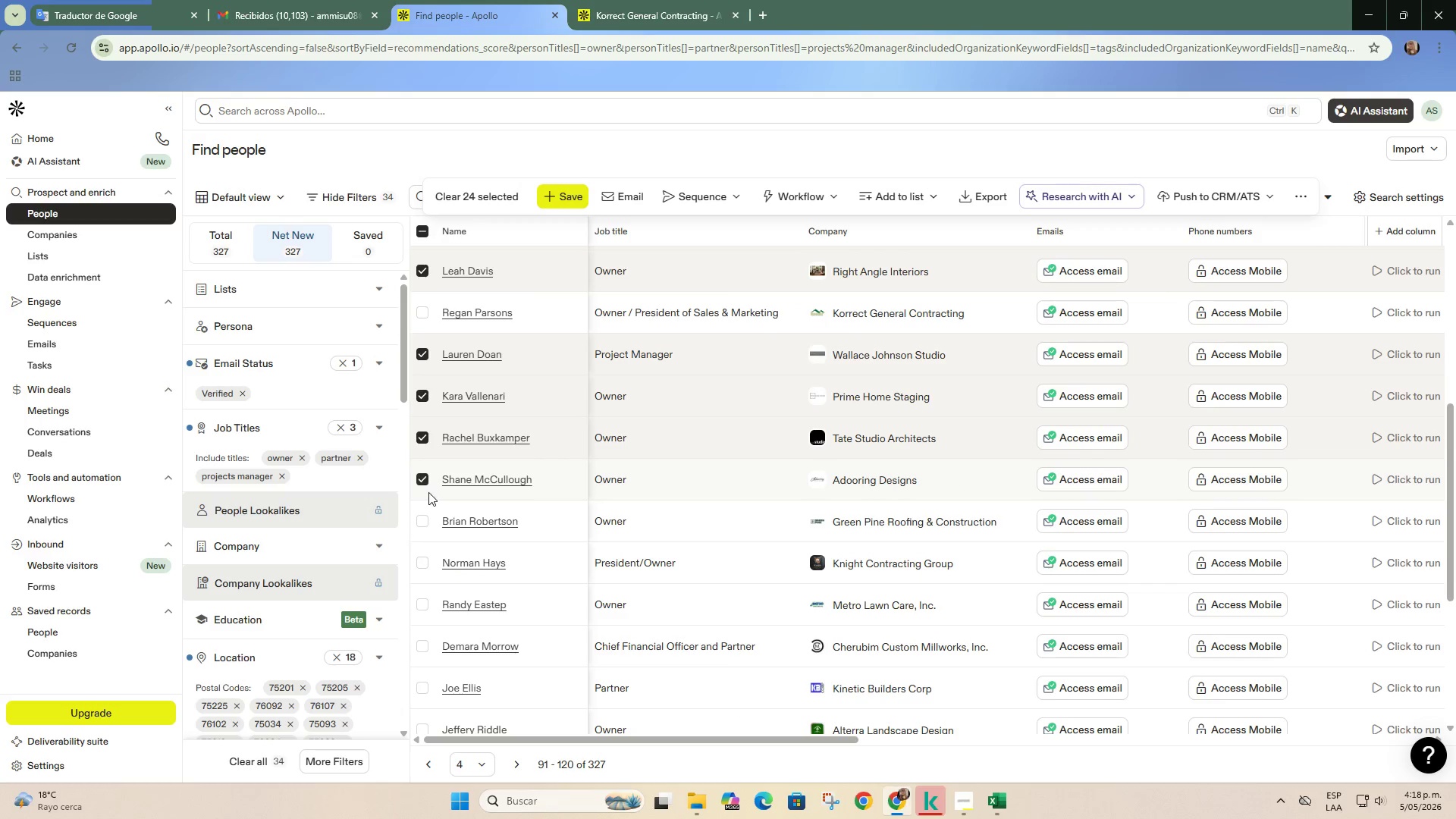 
left_click([426, 522])
 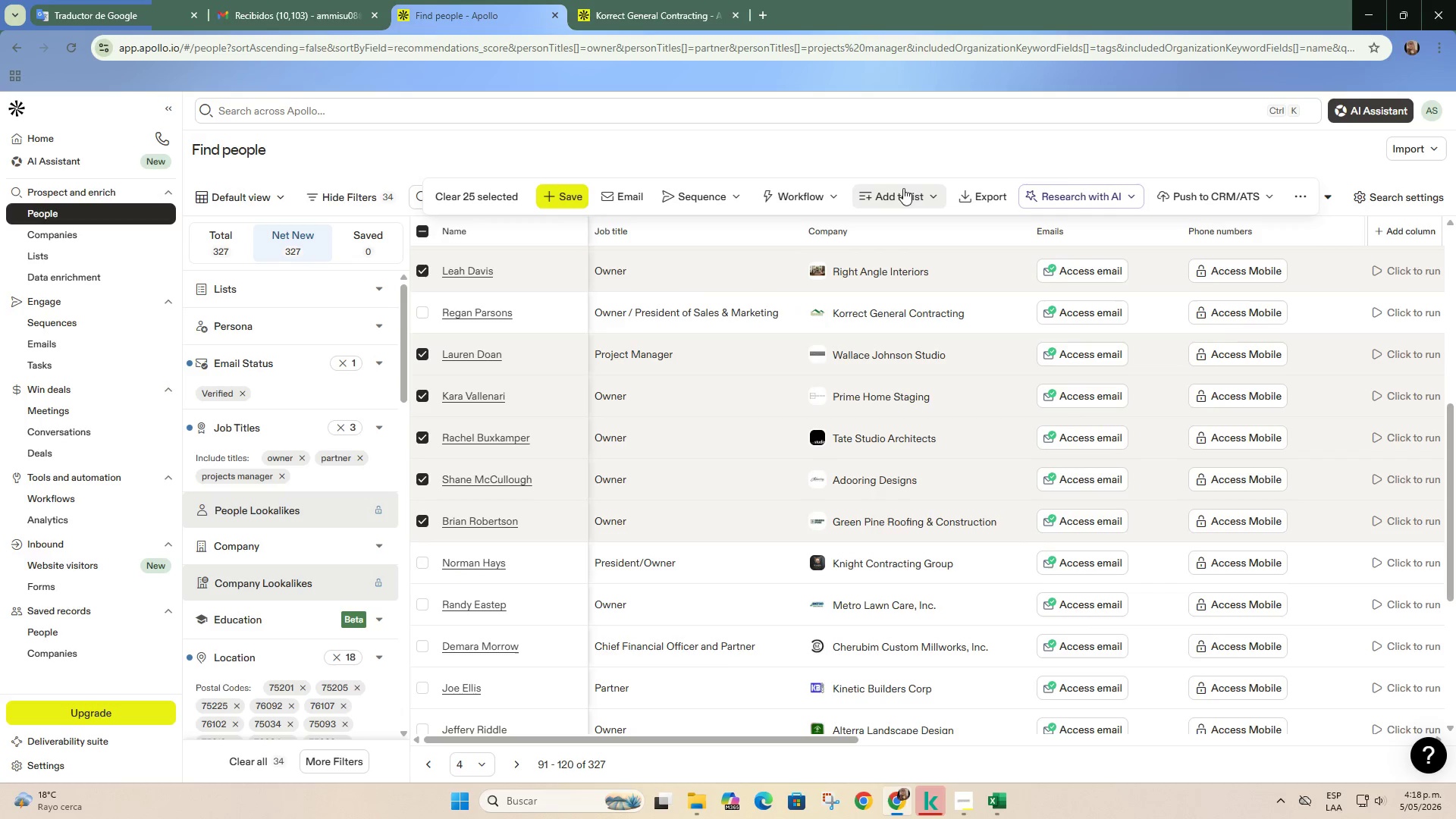 
left_click([910, 196])
 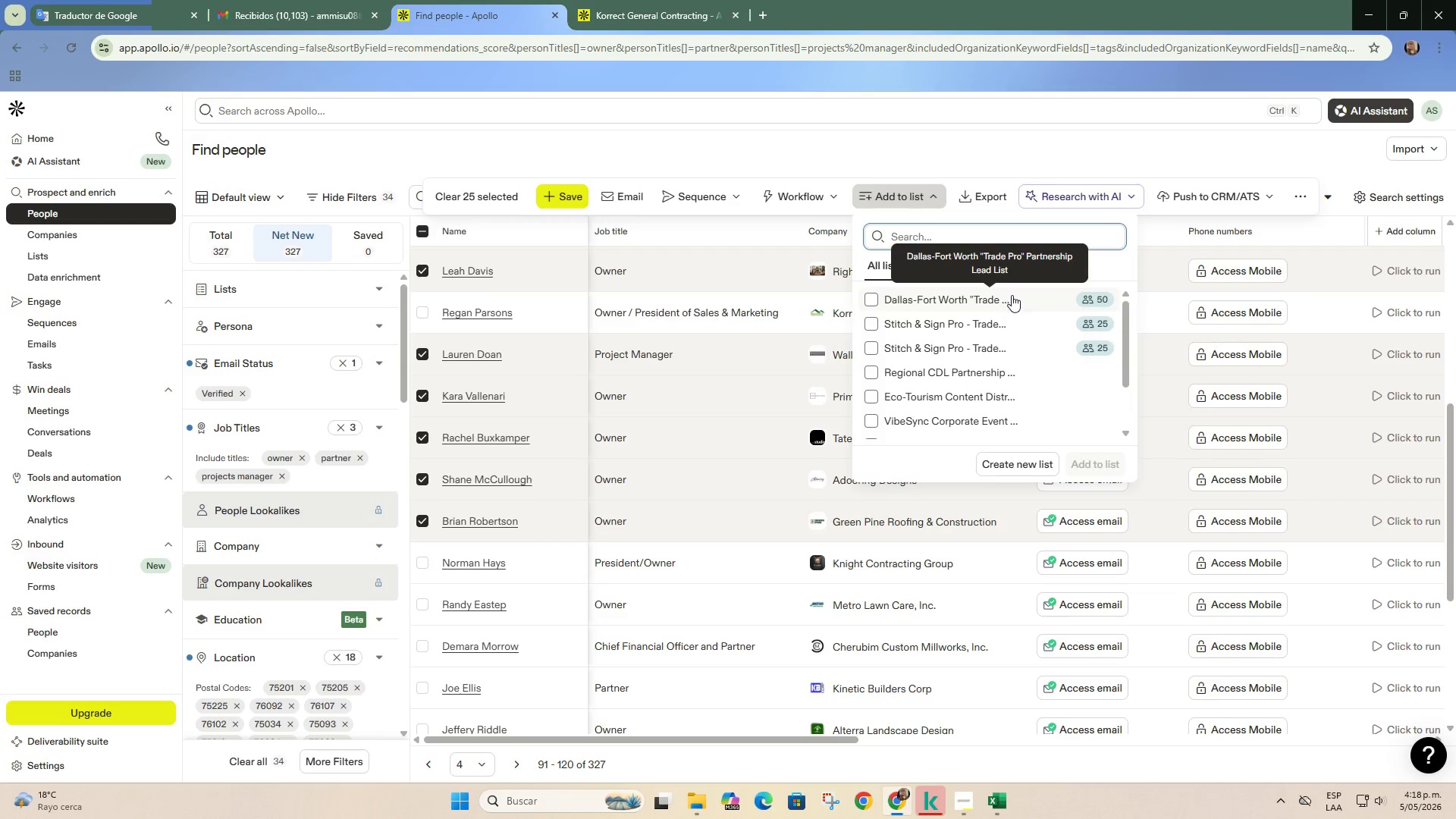 
left_click([1012, 297])
 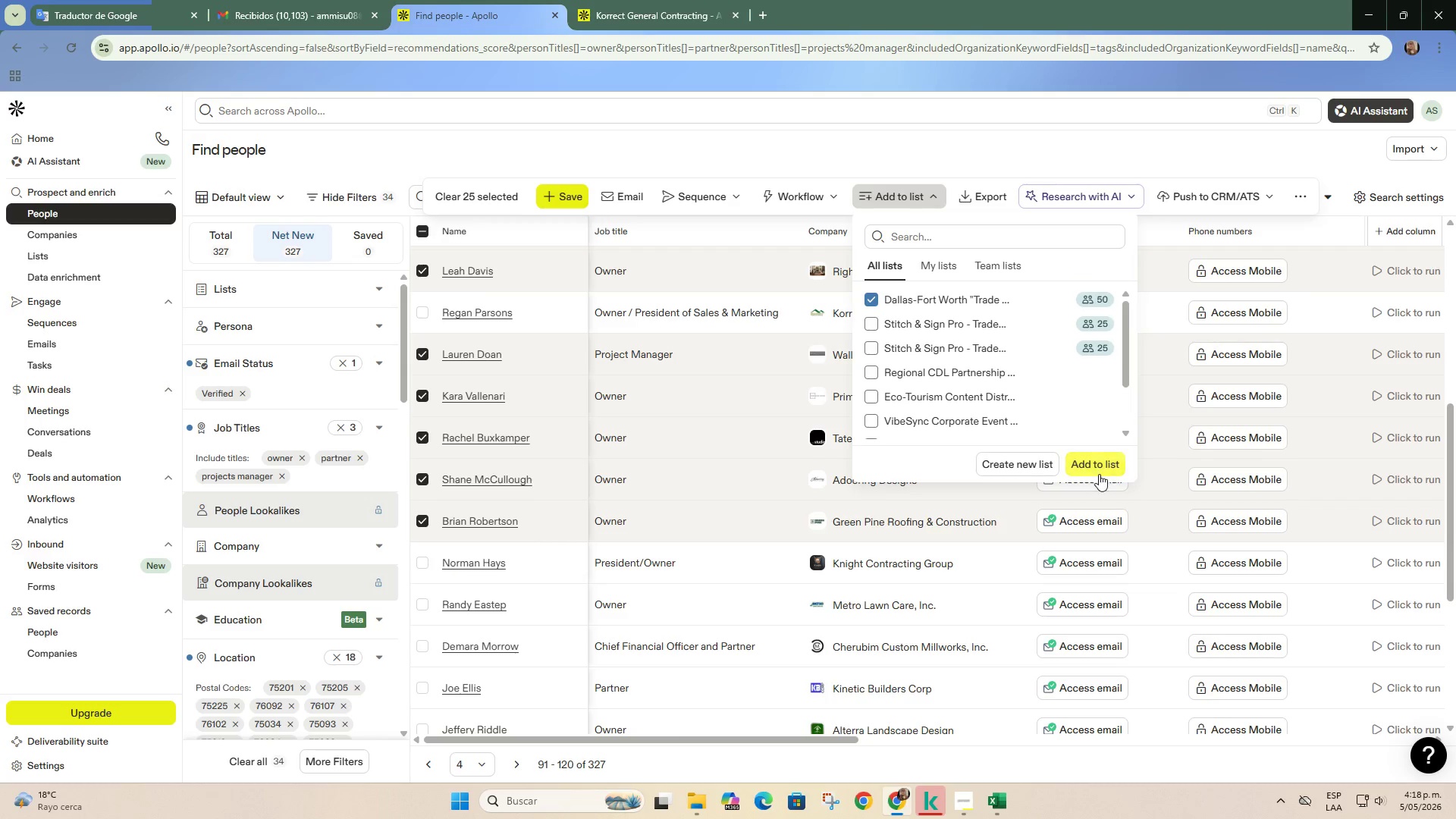 
left_click([1100, 475])
 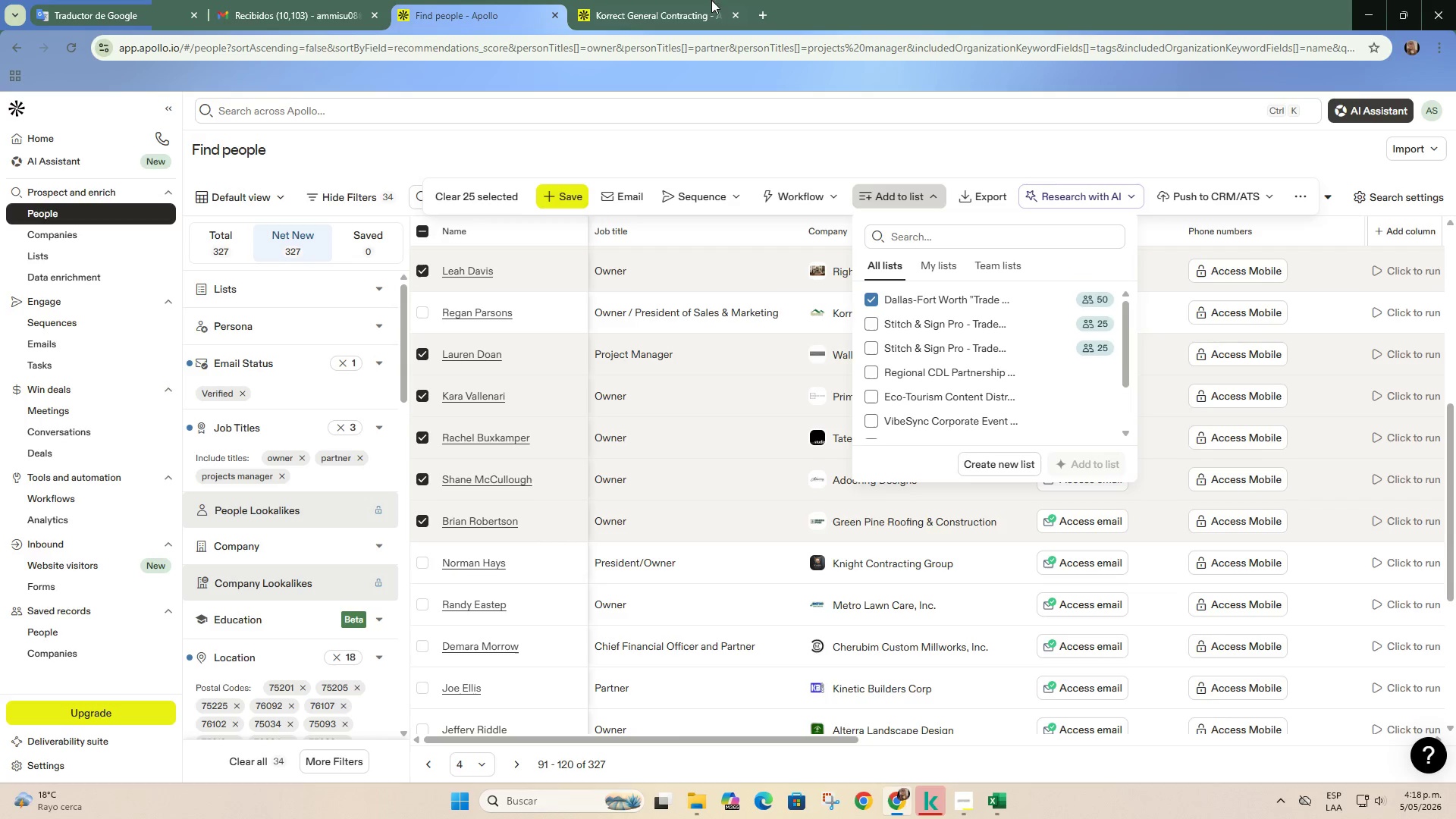 
left_click([695, 0])
 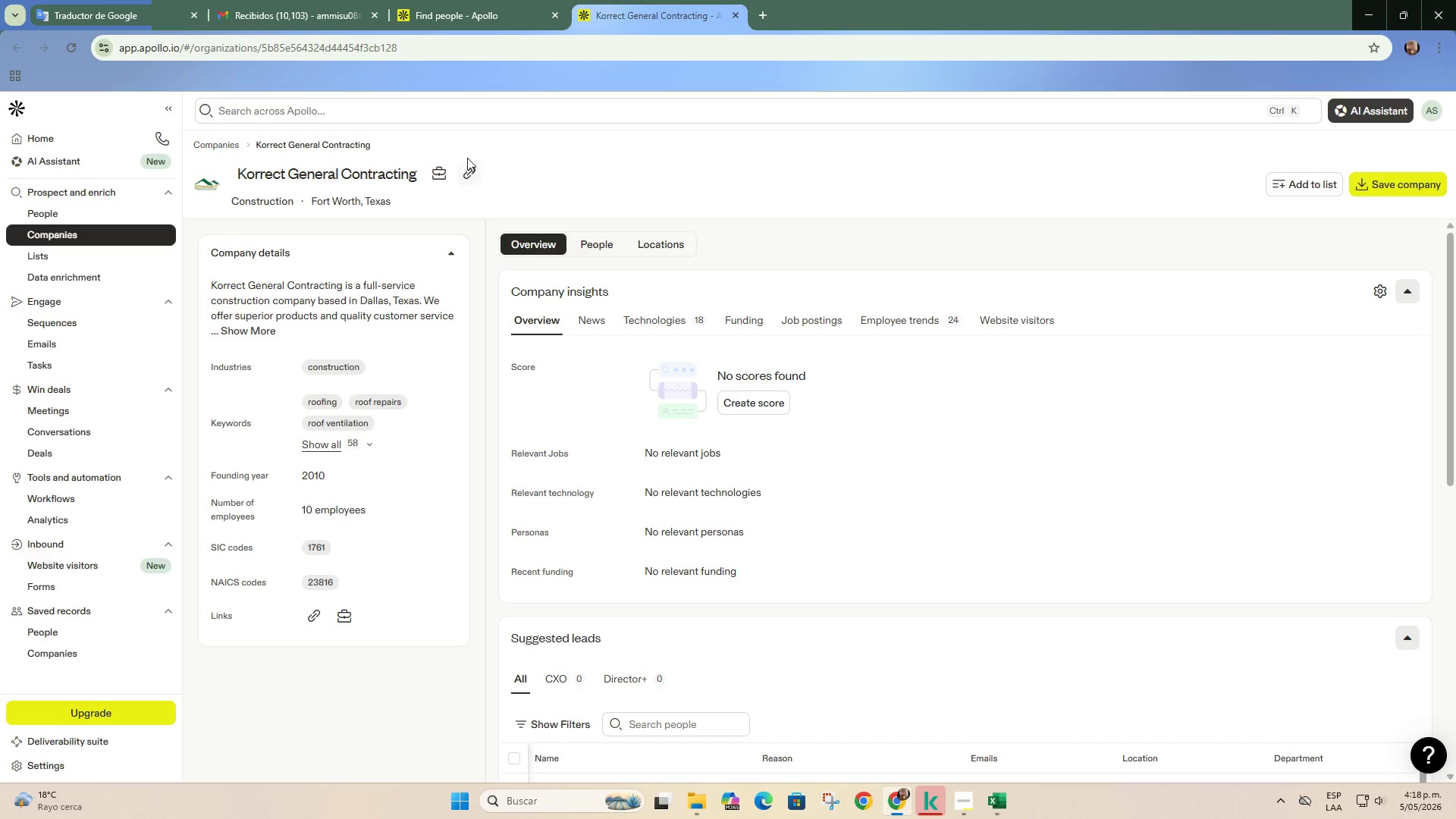 
double_click([469, 165])
 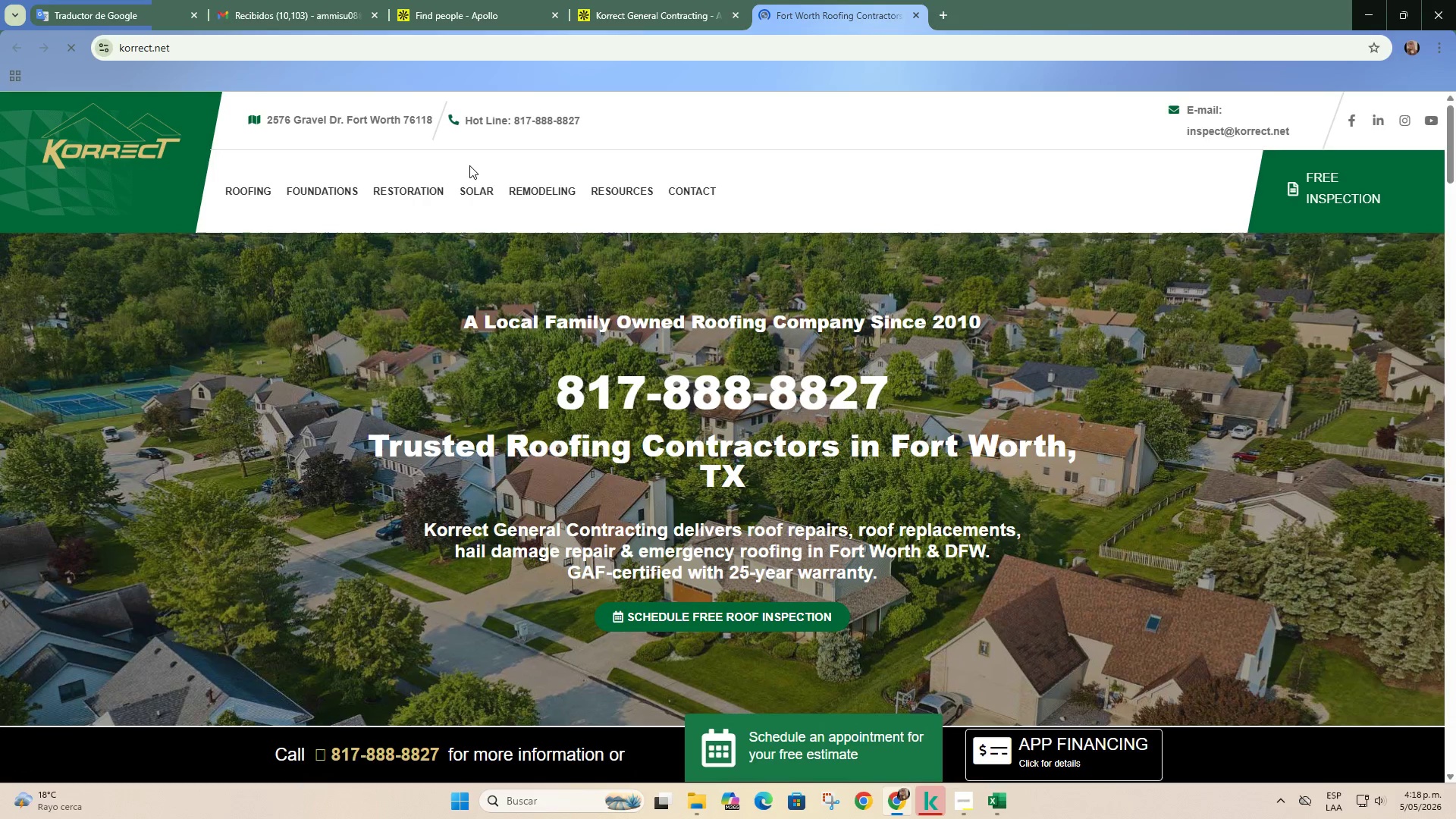 
scroll: coordinate [459, 421], scroll_direction: down, amount: 22.0
 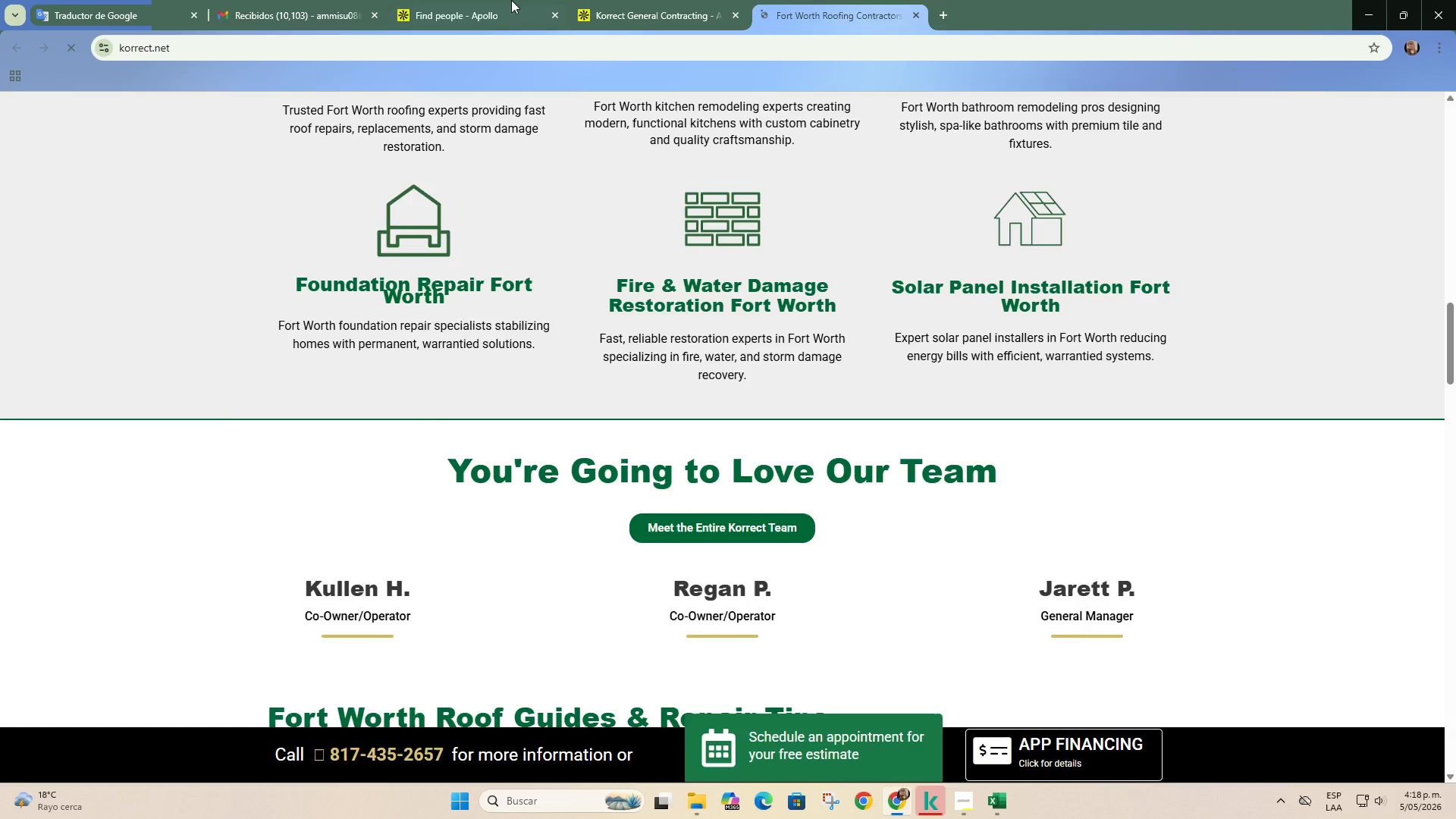 
left_click([515, 0])
 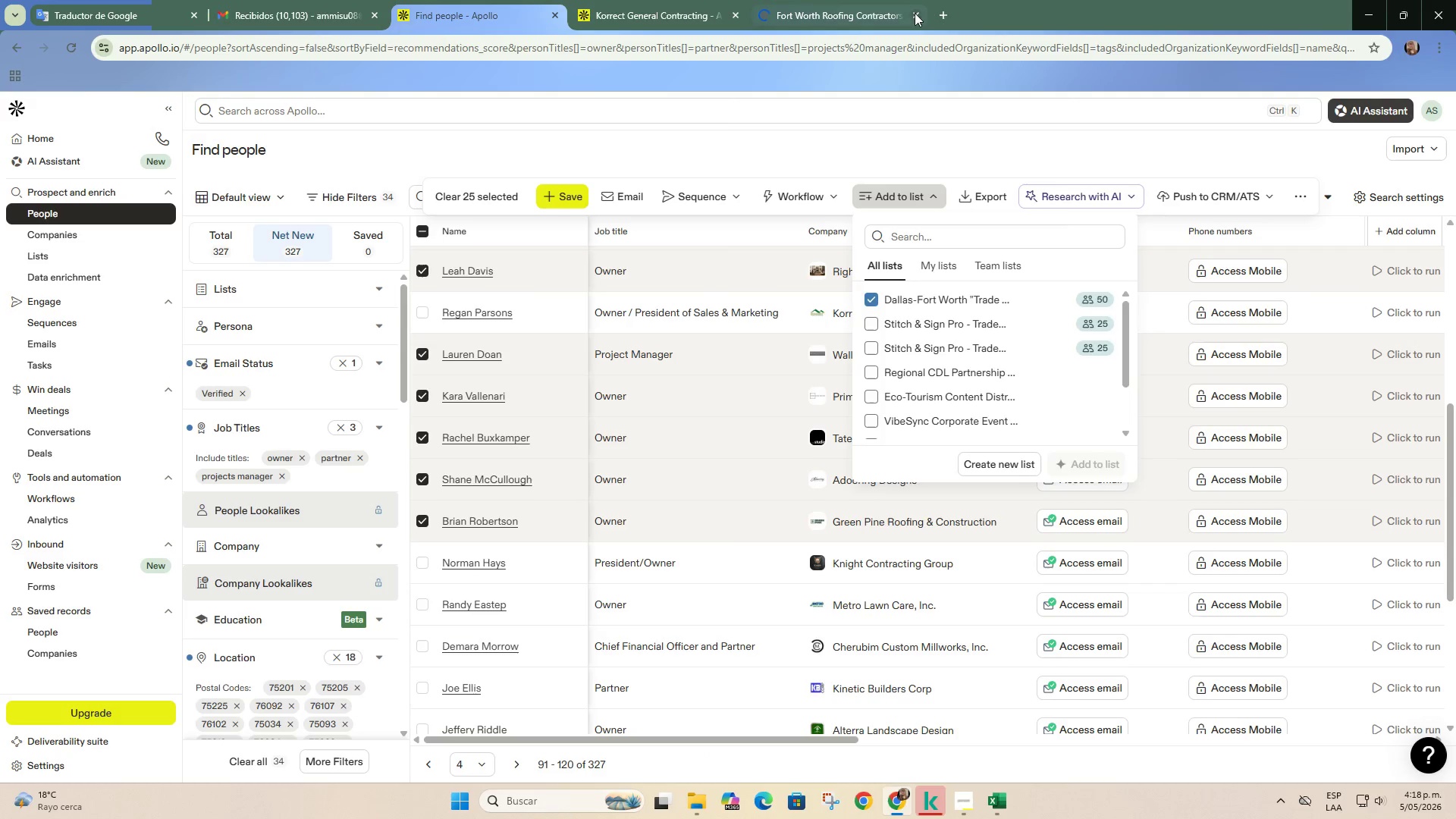 
left_click([914, 16])
 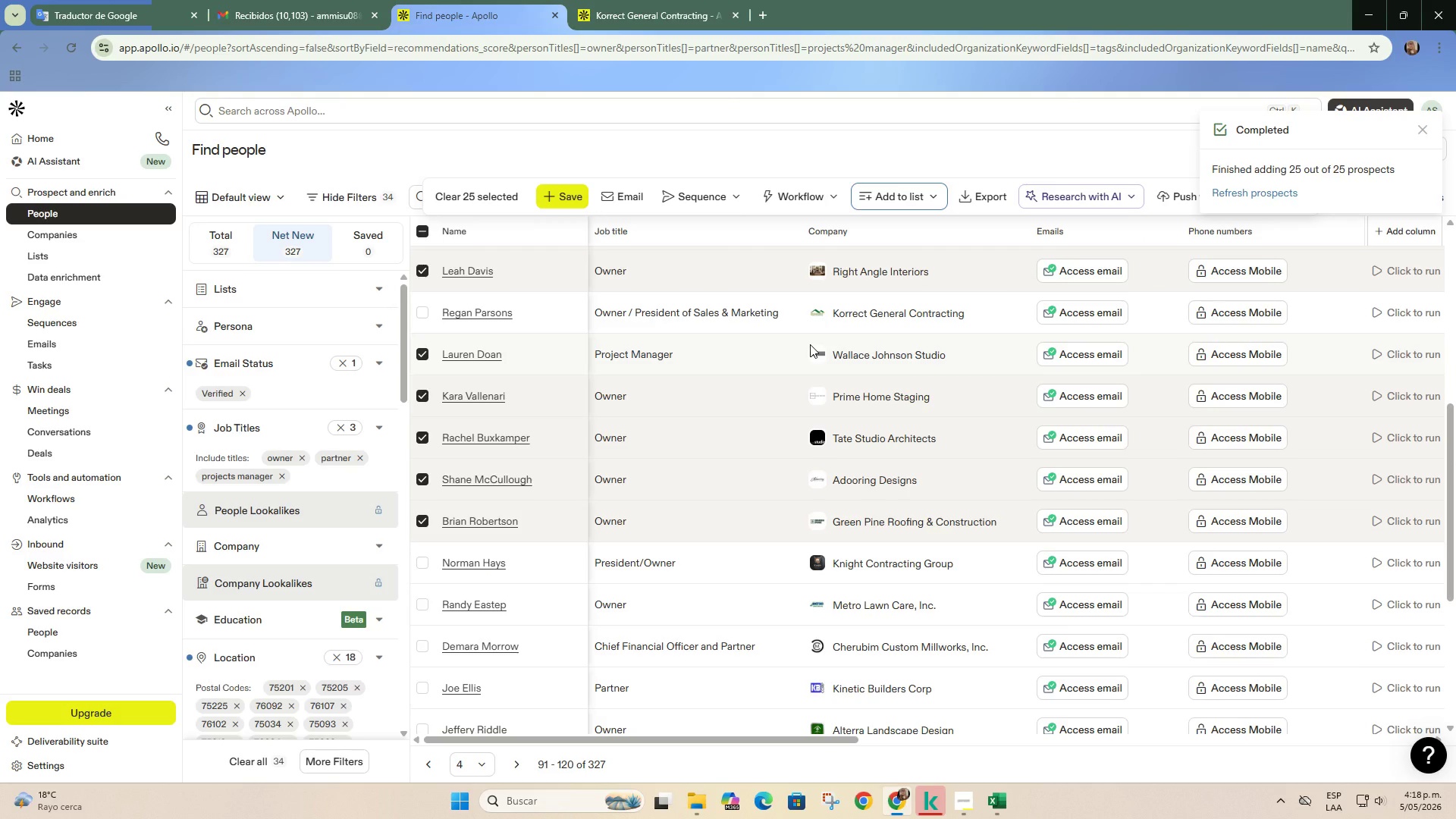 
scroll: coordinate [810, 344], scroll_direction: down, amount: 2.0
 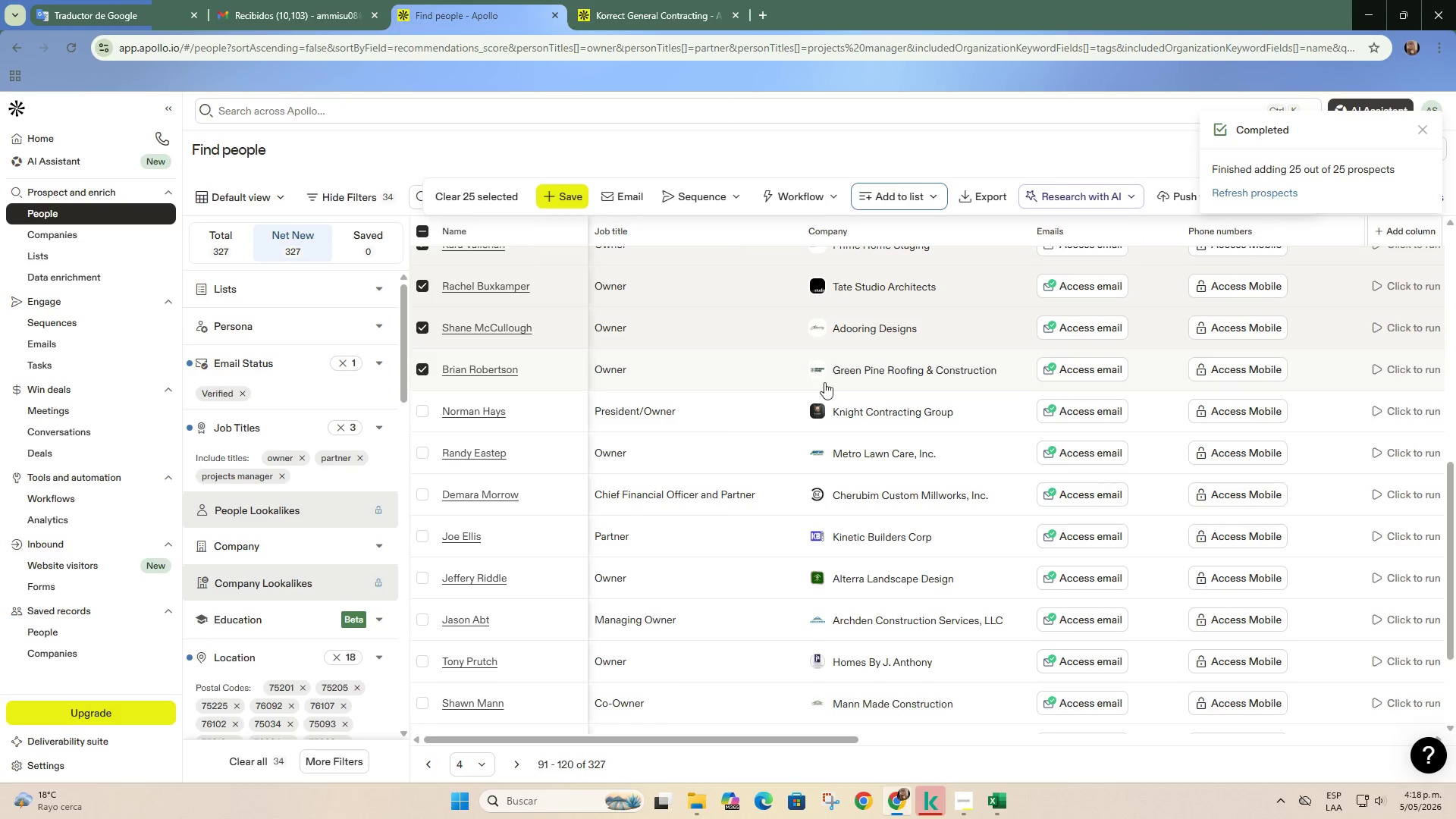 
right_click([864, 450])
 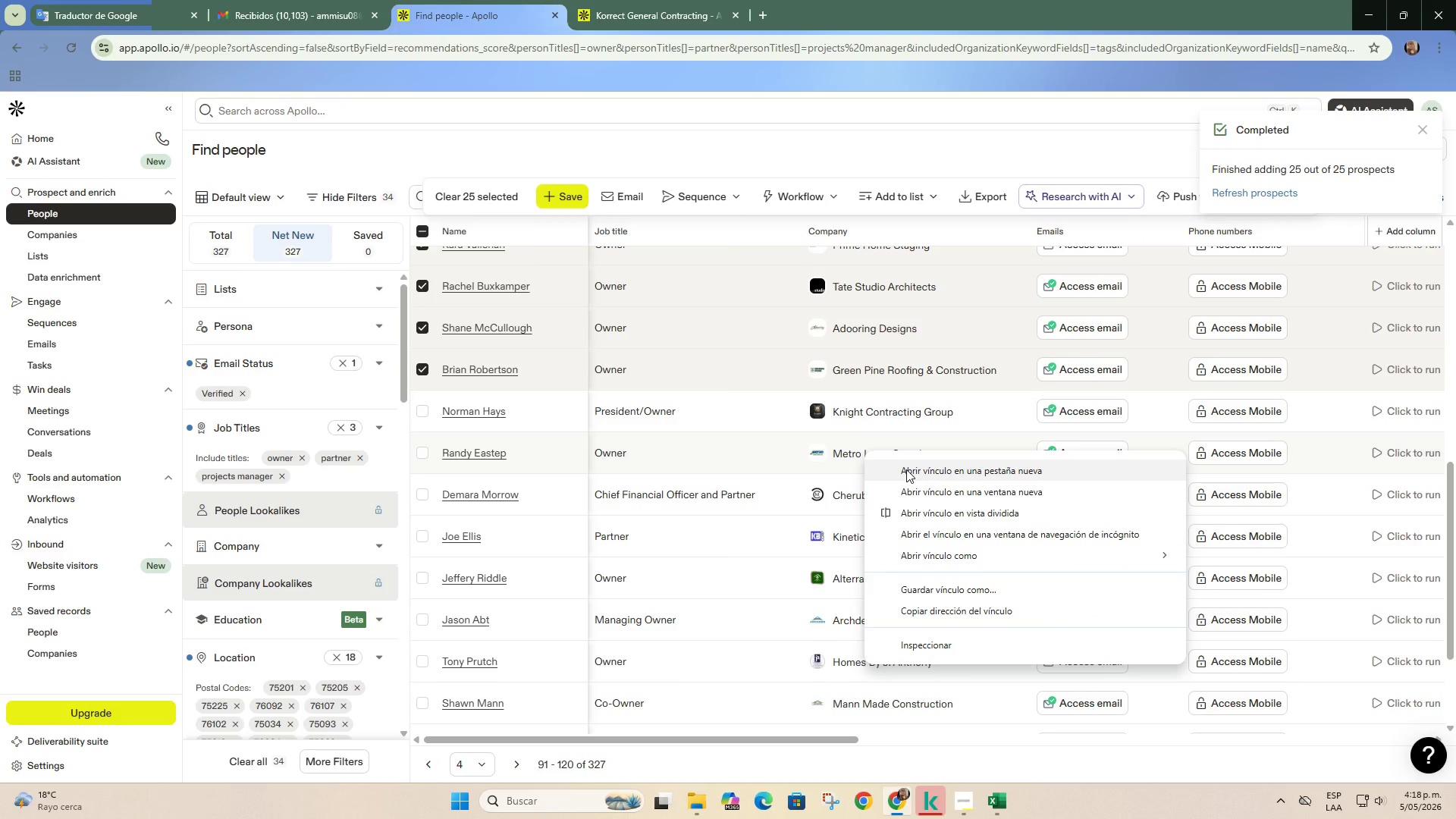 
left_click([906, 469])
 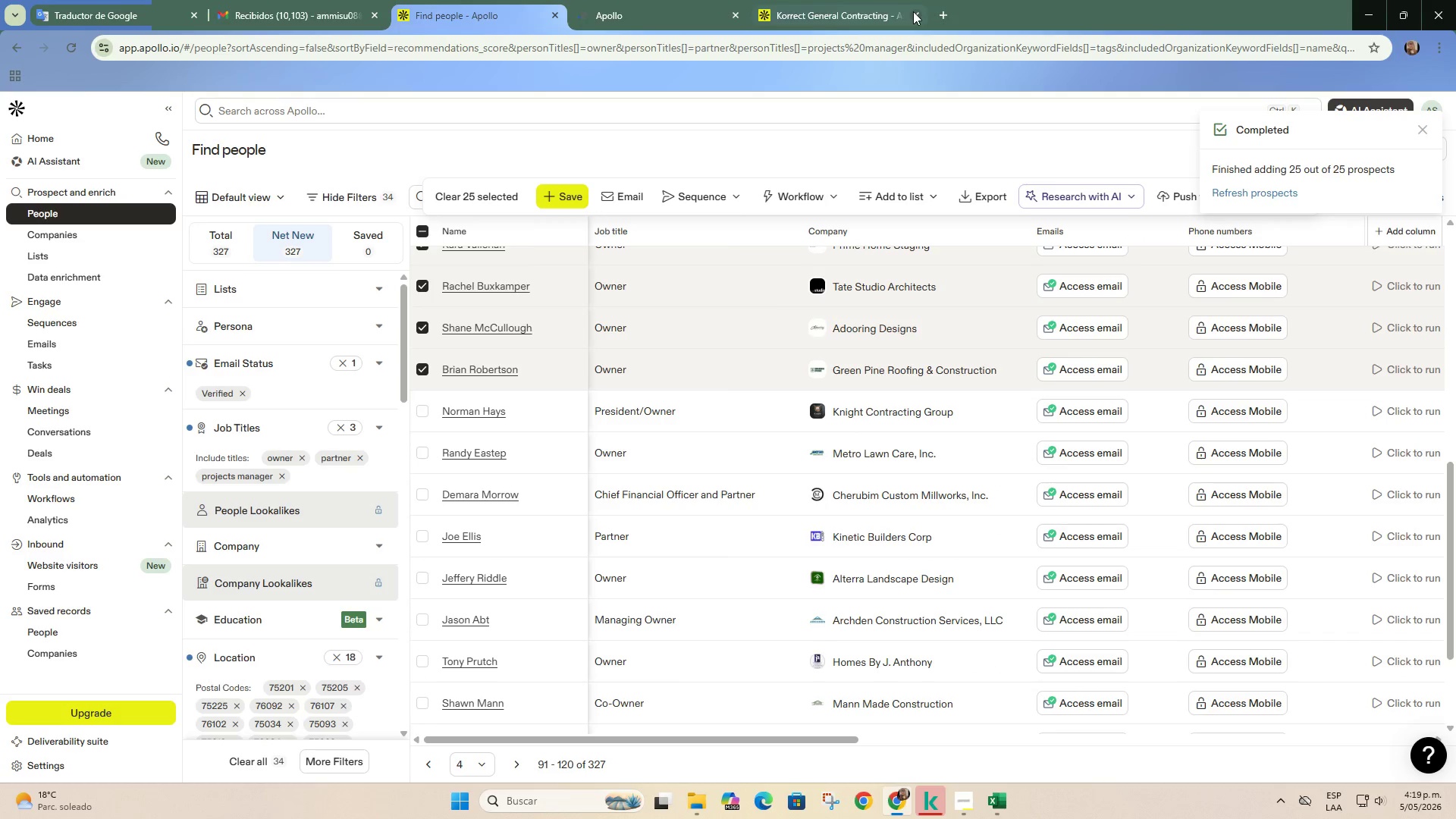 
double_click([689, 0])
 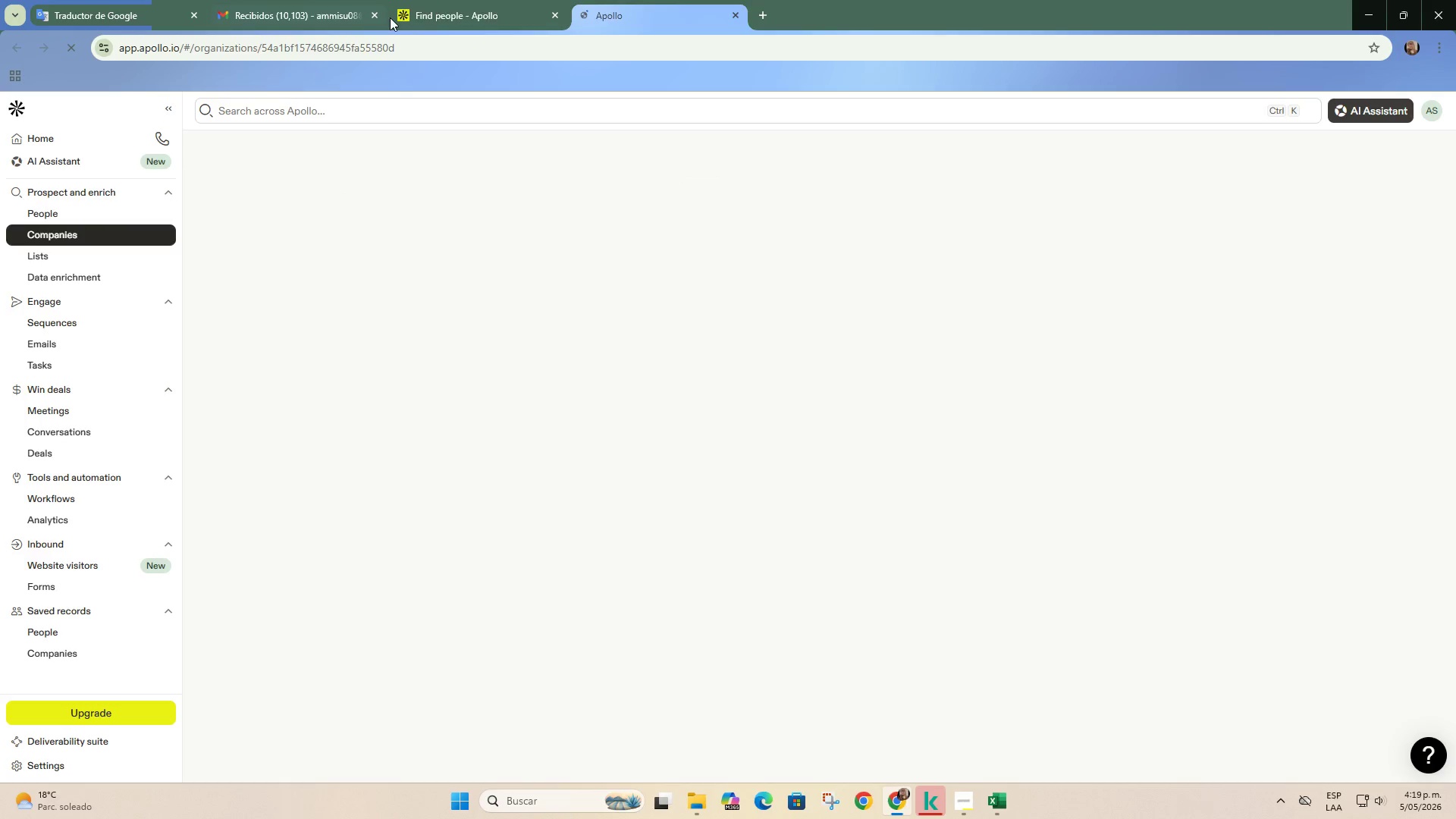 
left_click([411, 0])
 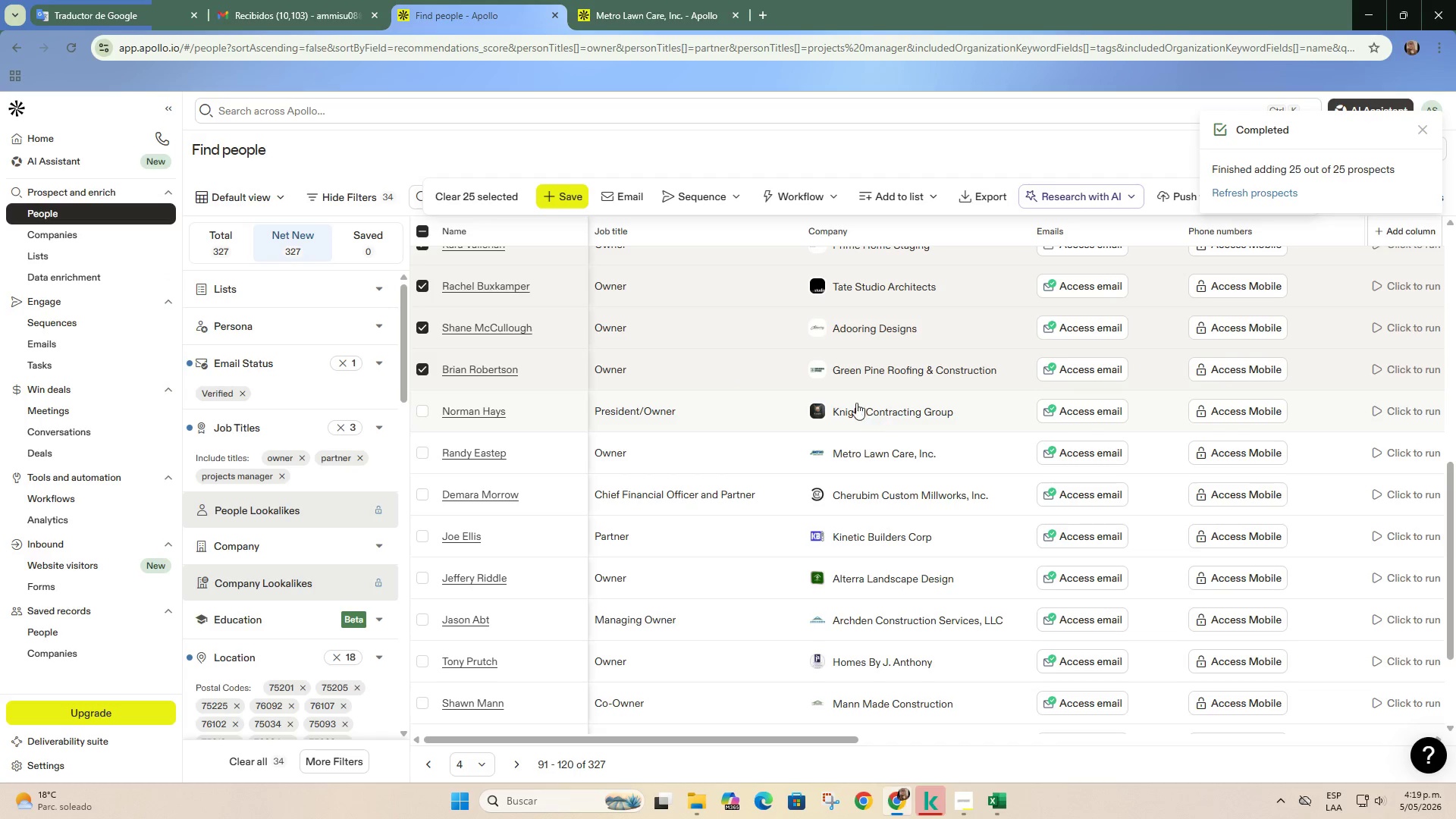 
left_click([628, 0])
 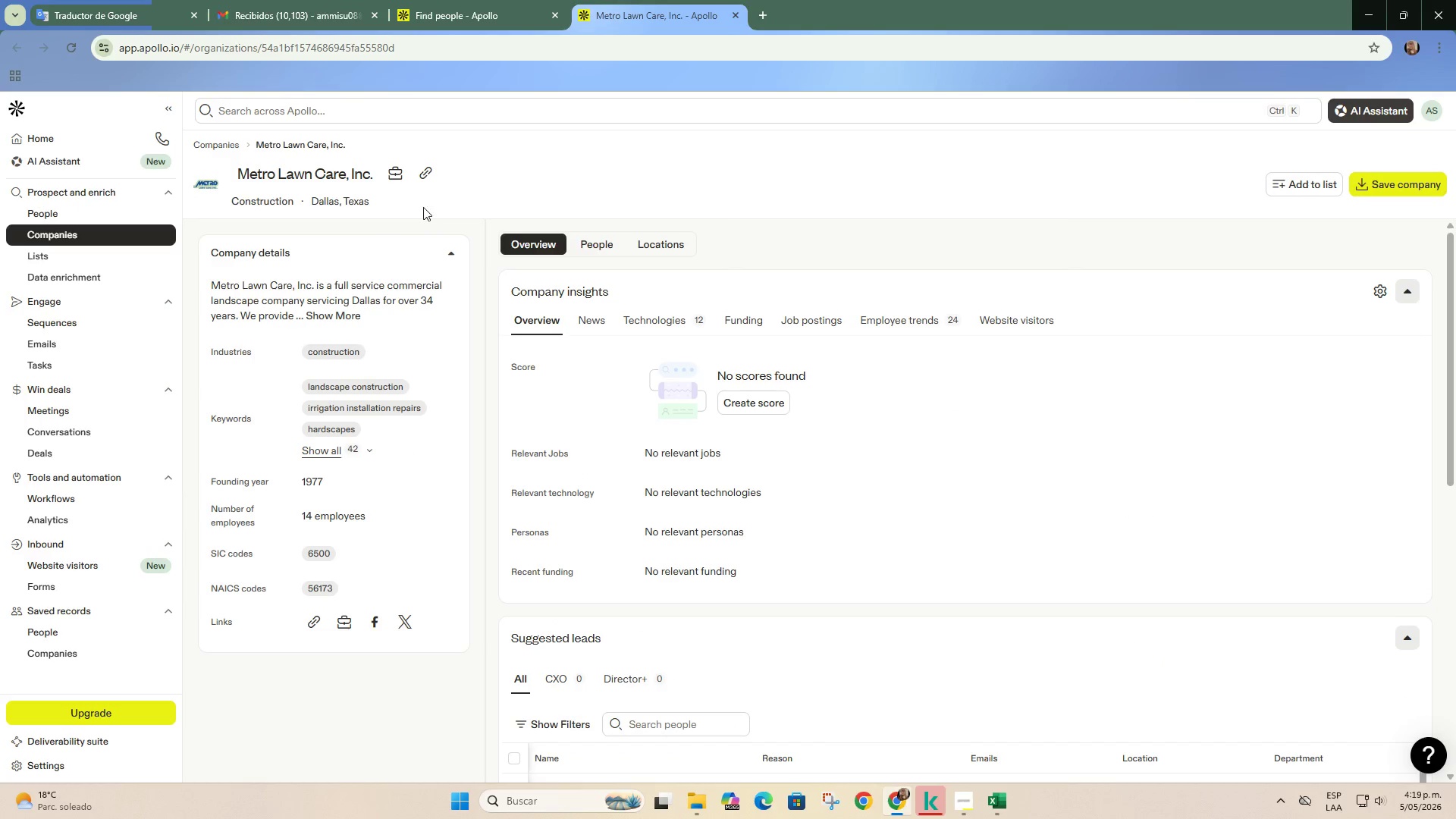 
left_click([423, 175])
 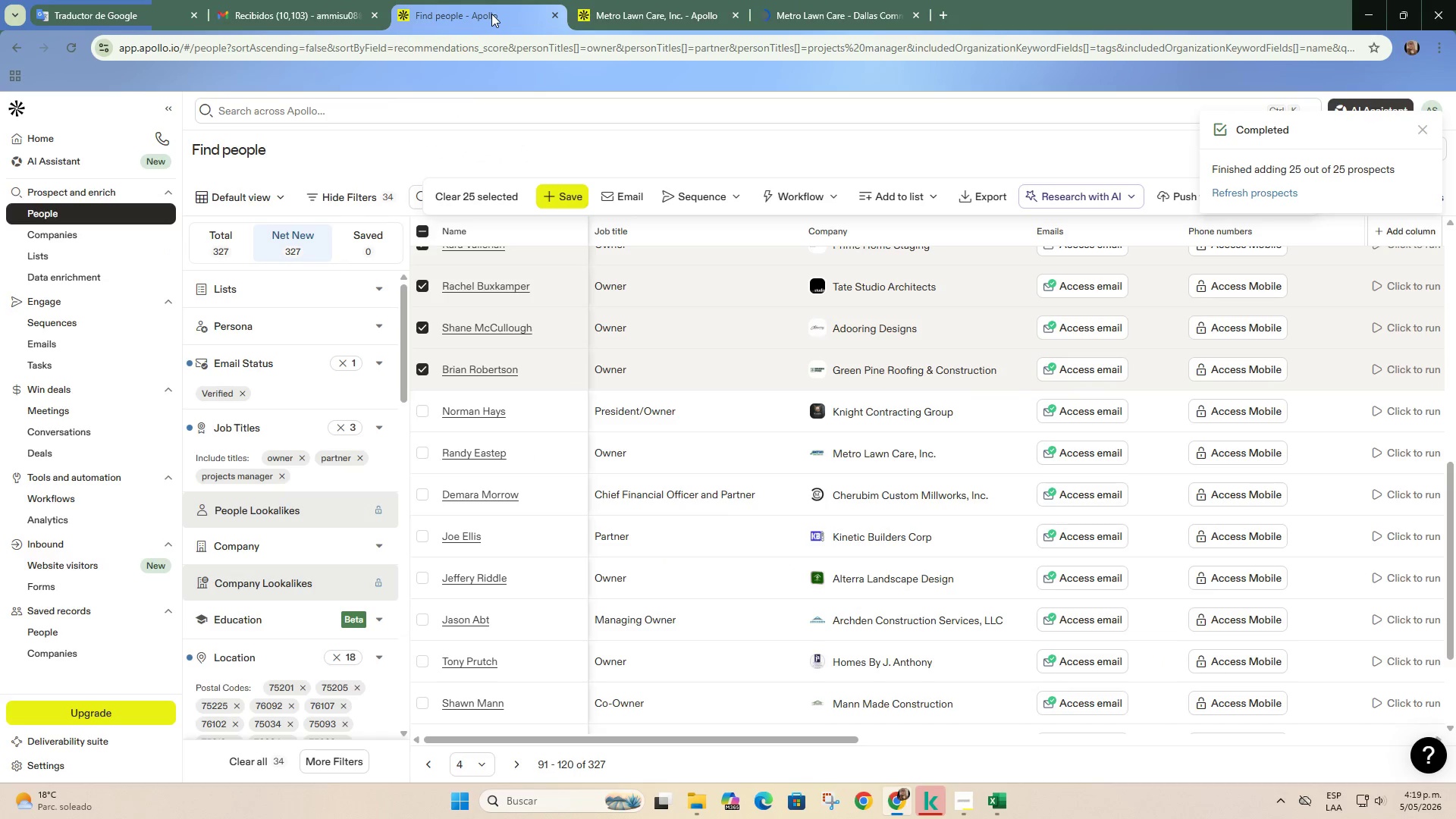 
left_click([812, 0])
 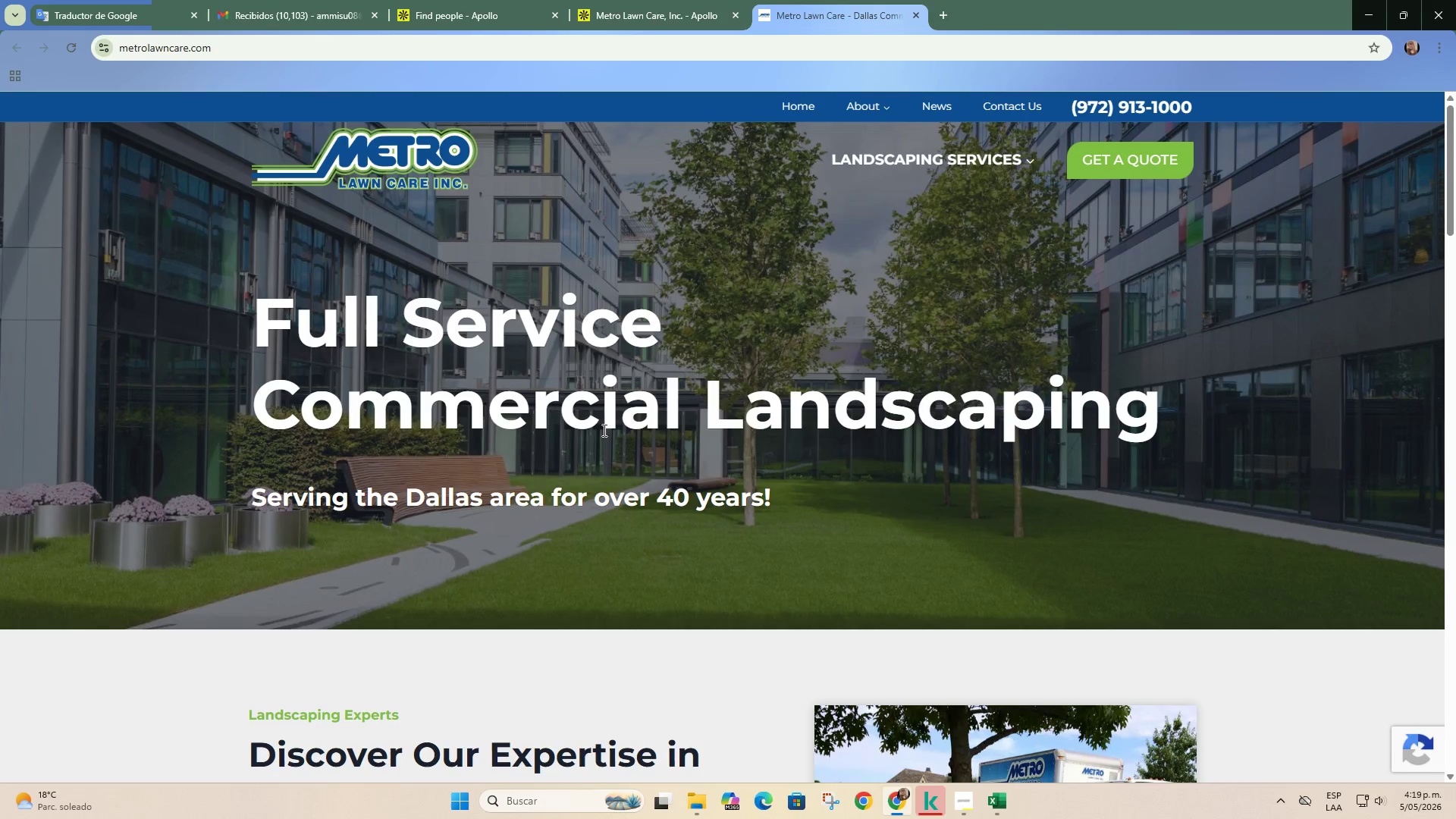 
scroll: coordinate [604, 460], scroll_direction: down, amount: 15.0
 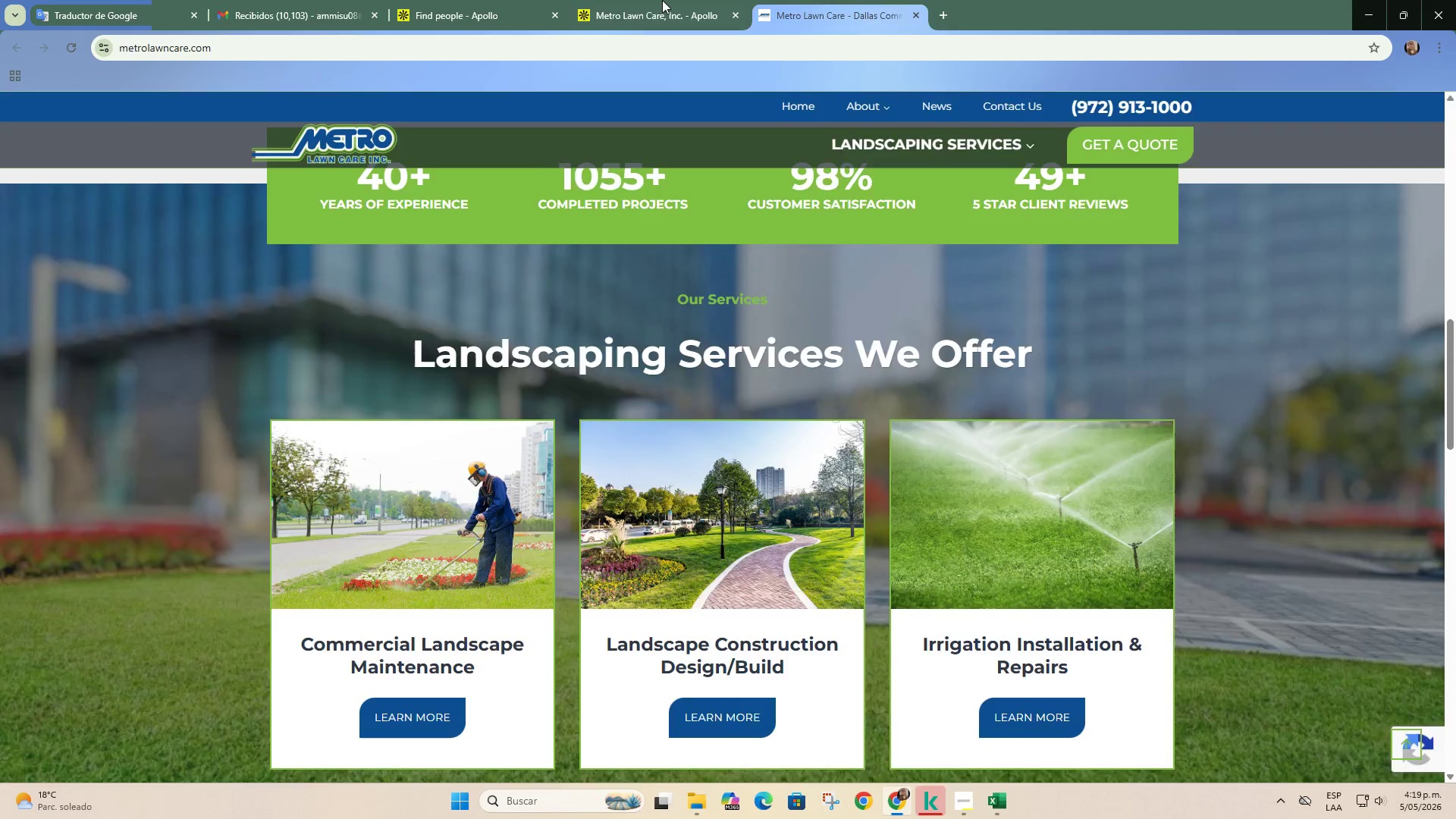 
left_click_drag(start_coordinate=[662, 0], to_coordinate=[662, 7])
 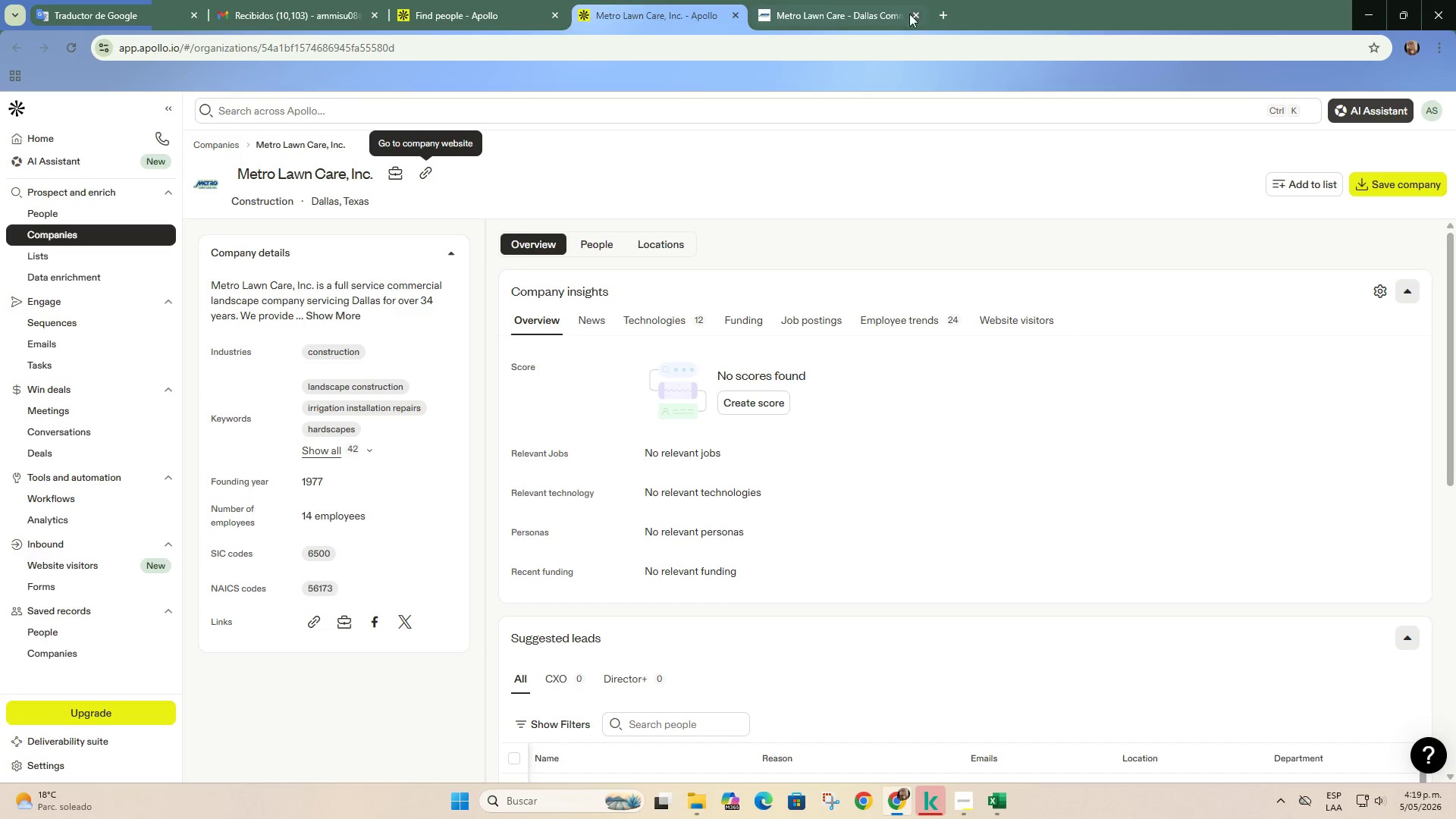 
left_click([905, 14])
 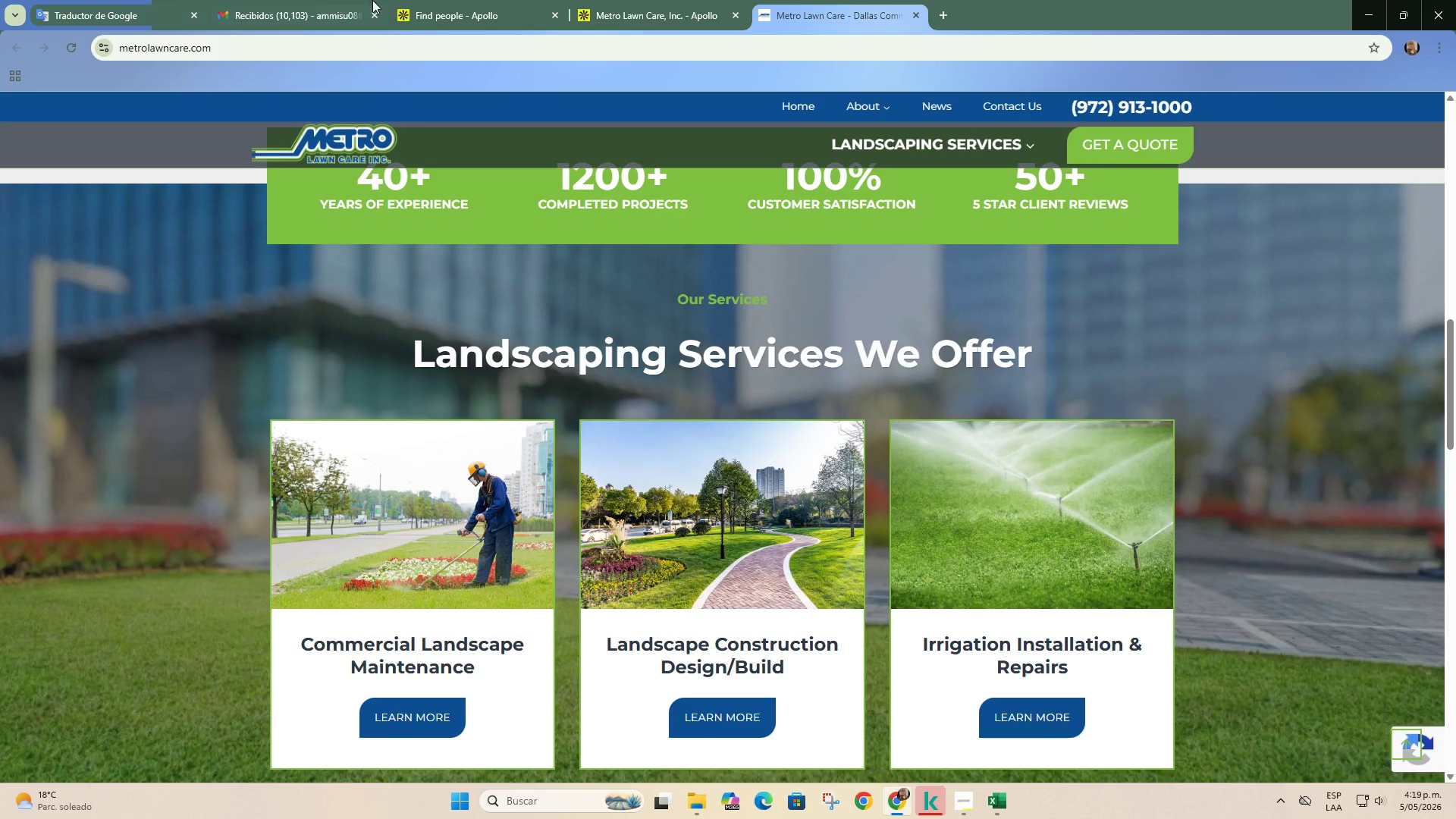 
left_click([429, 0])
 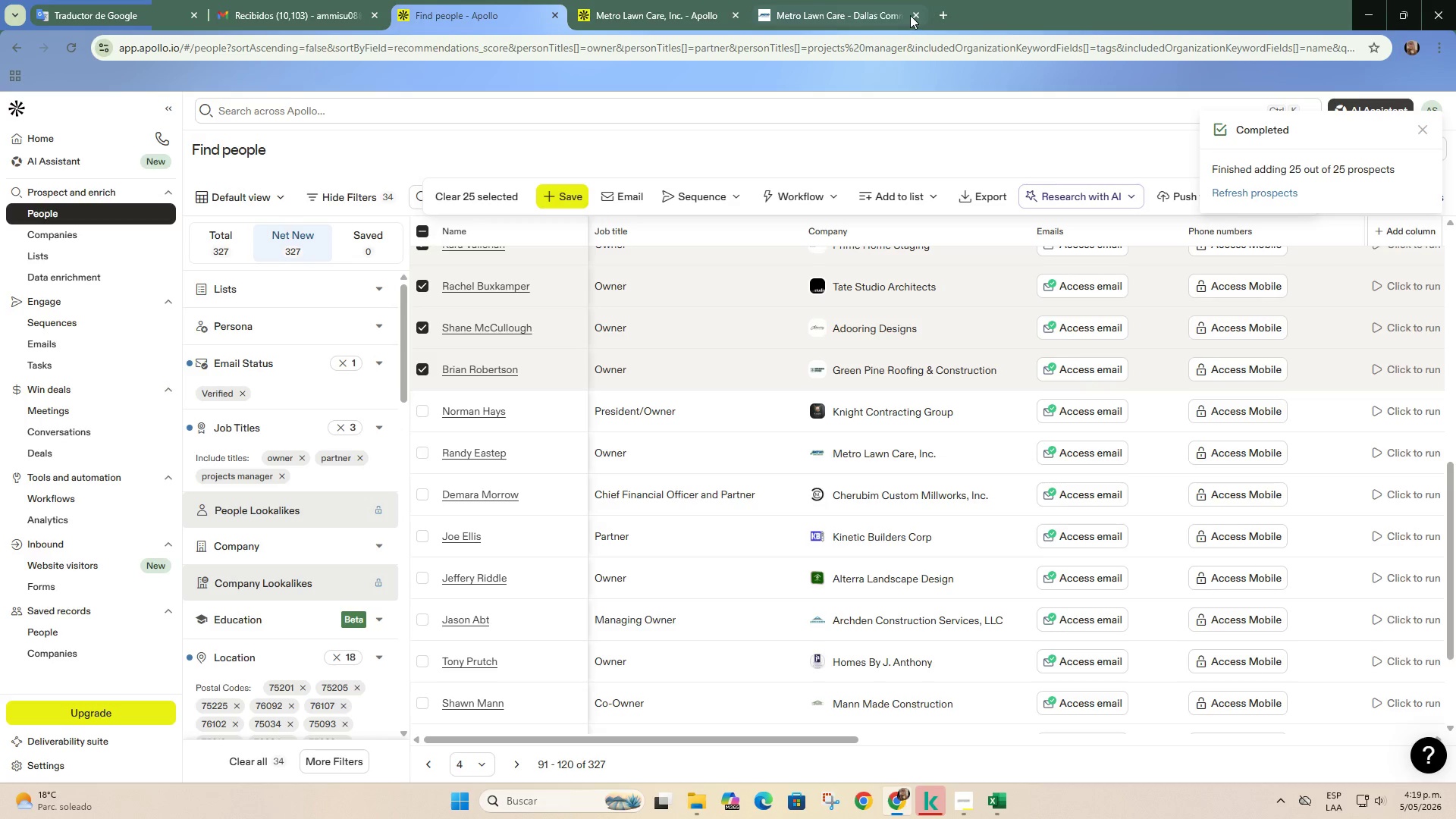 
left_click([911, 14])
 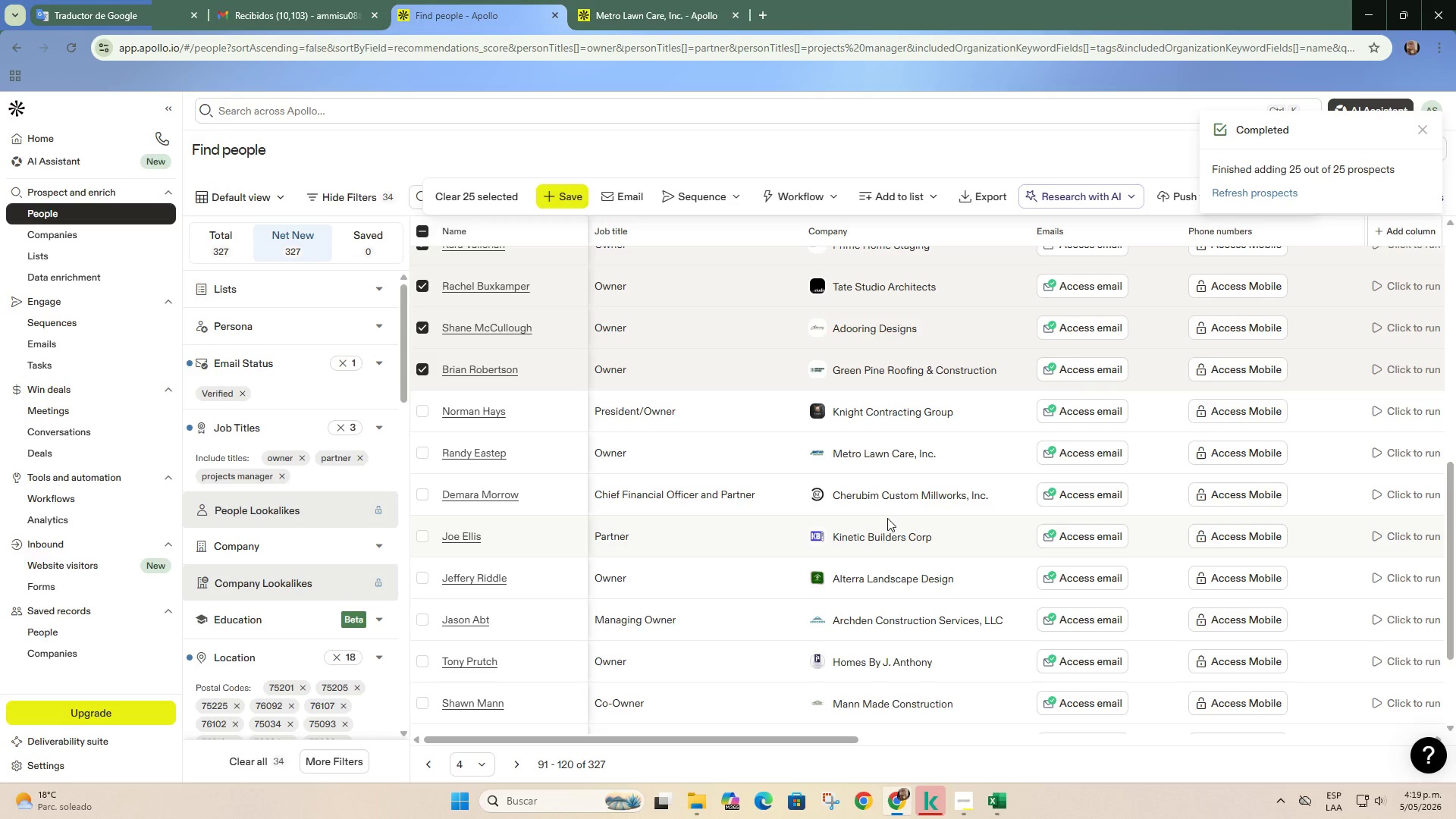 
scroll: coordinate [883, 516], scroll_direction: down, amount: 1.0
 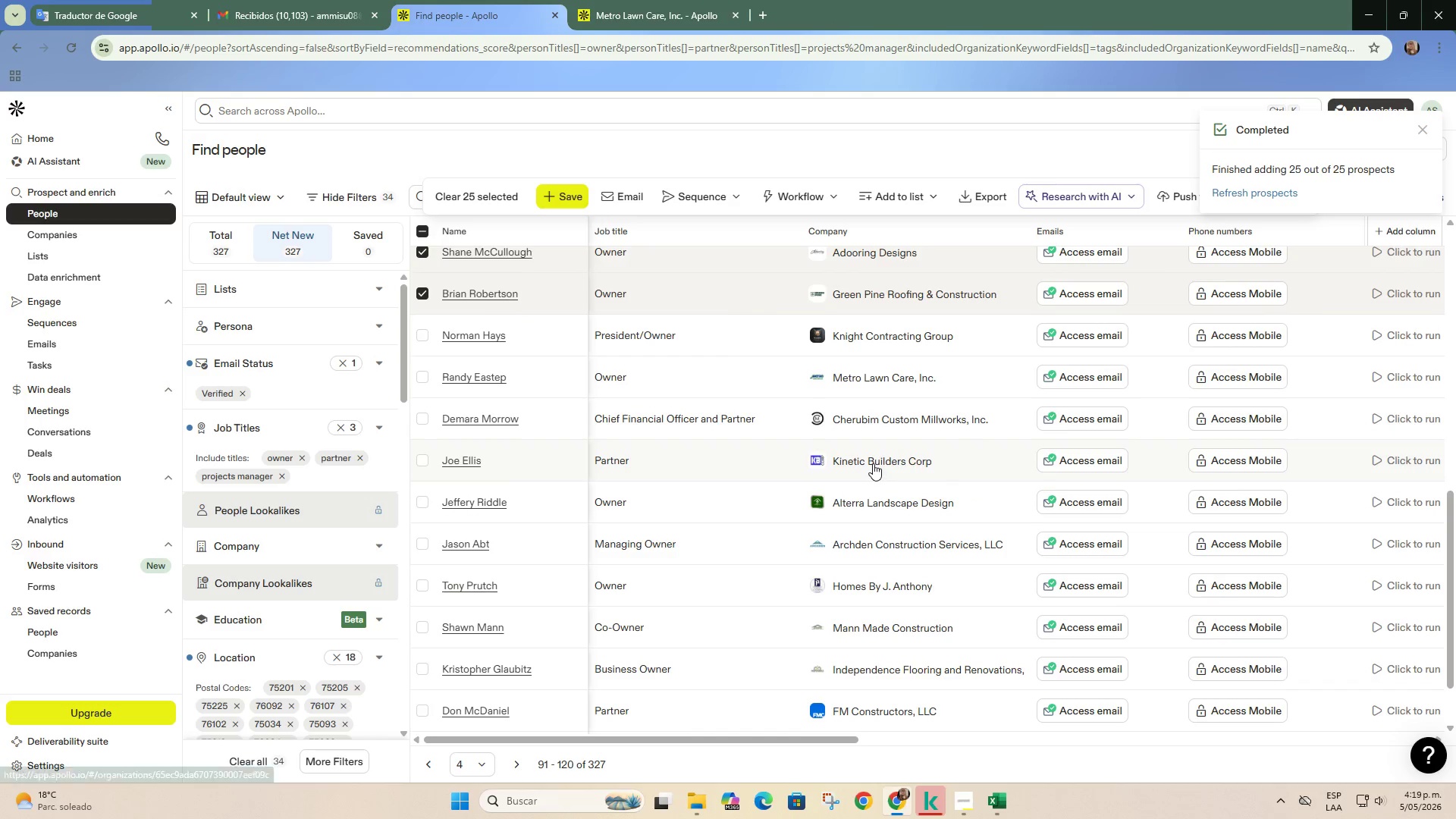 
right_click([873, 463])
 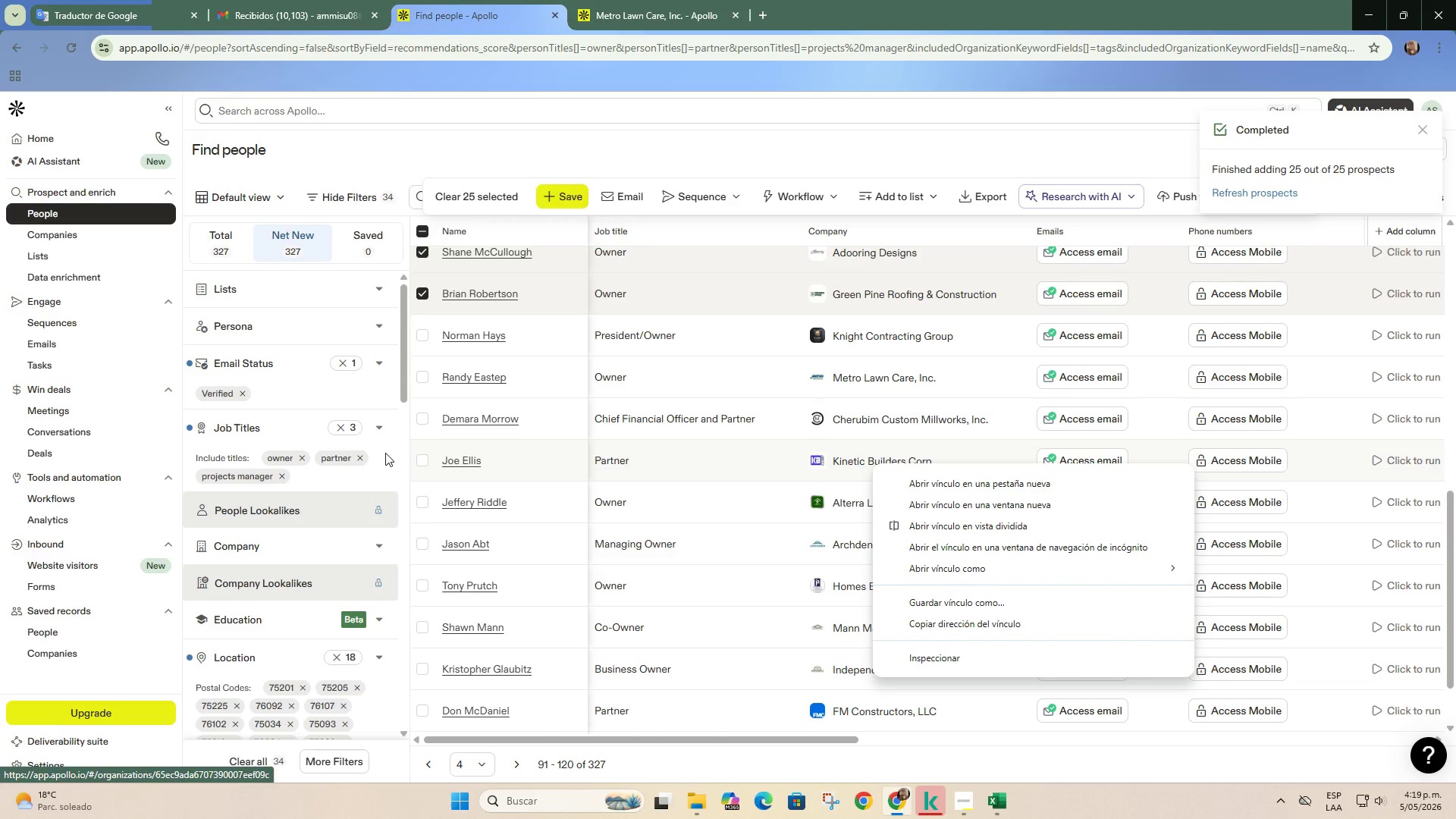 
left_click([424, 458])
 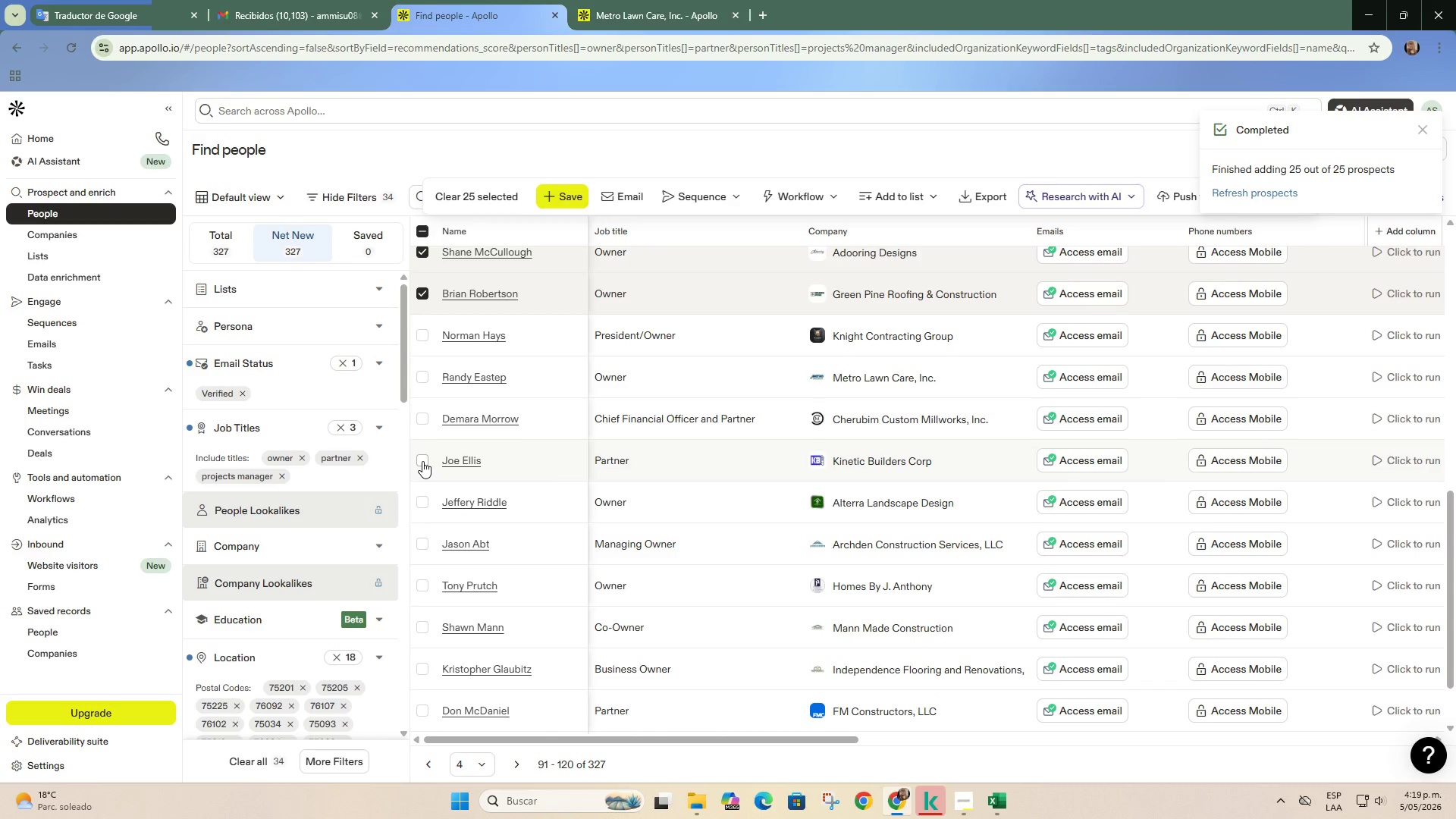 
left_click([422, 461])
 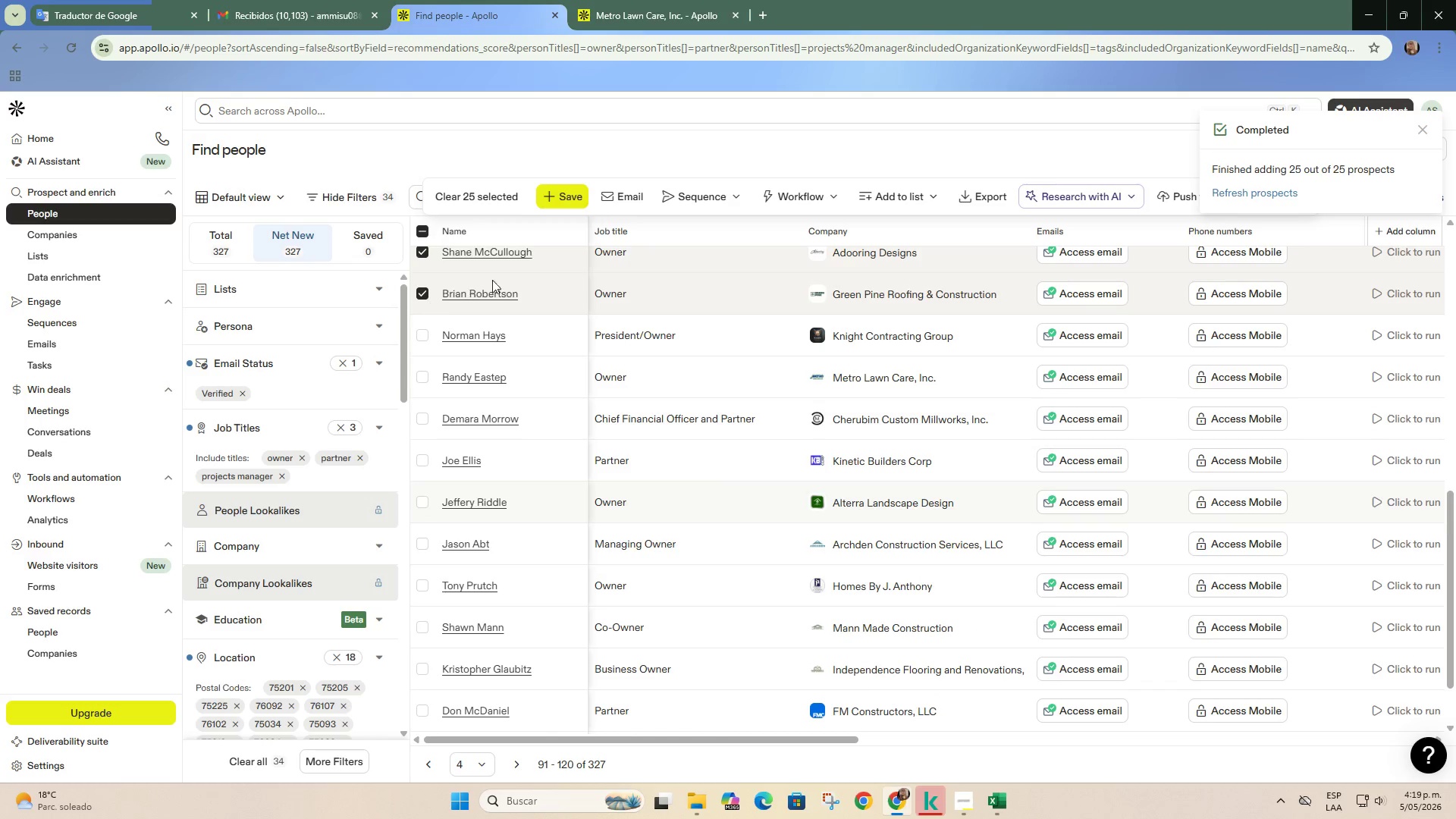 
left_click([472, 191])
 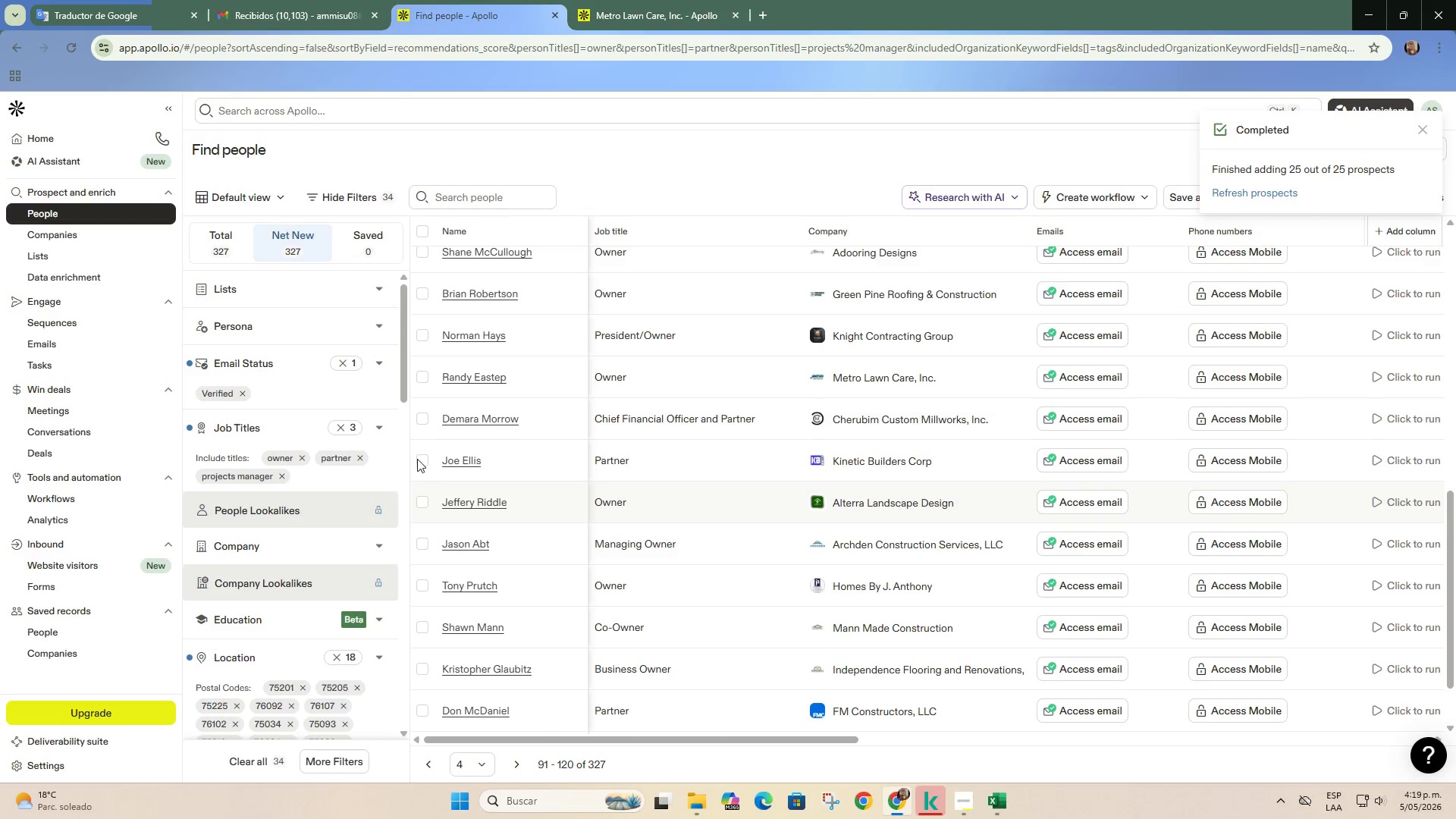 
left_click([422, 460])
 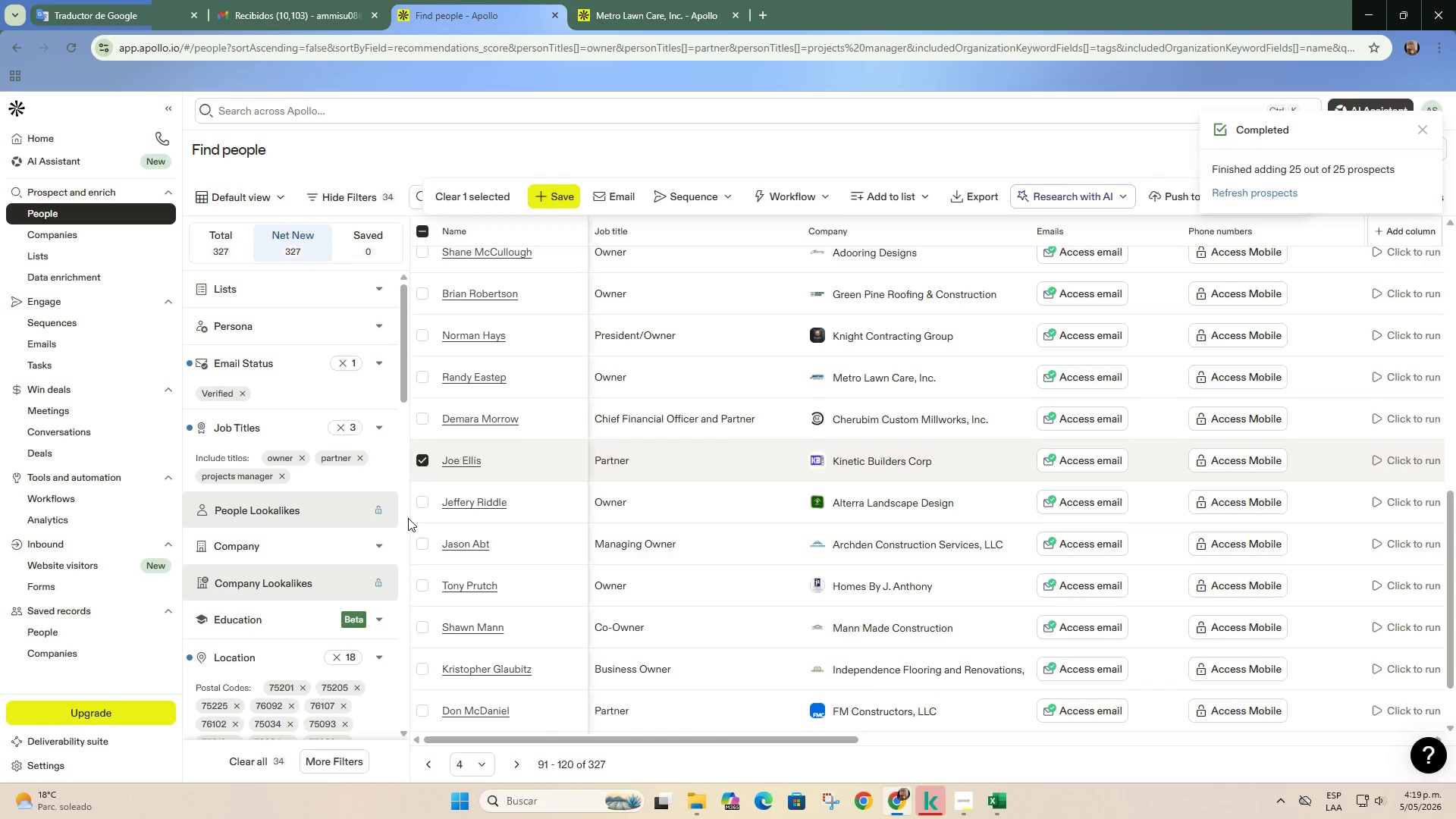 
wait(5.08)
 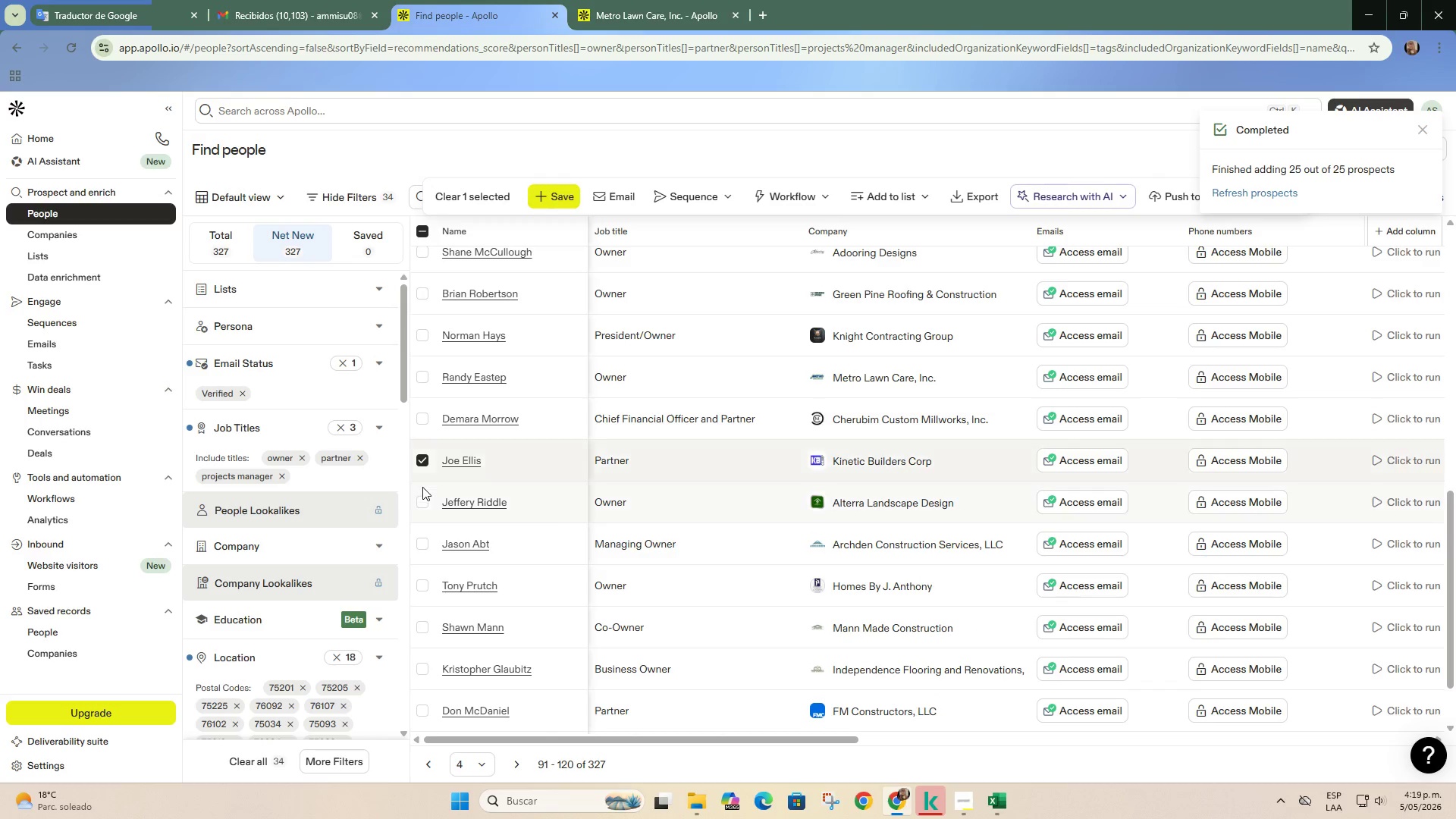 
double_click([864, 468])
 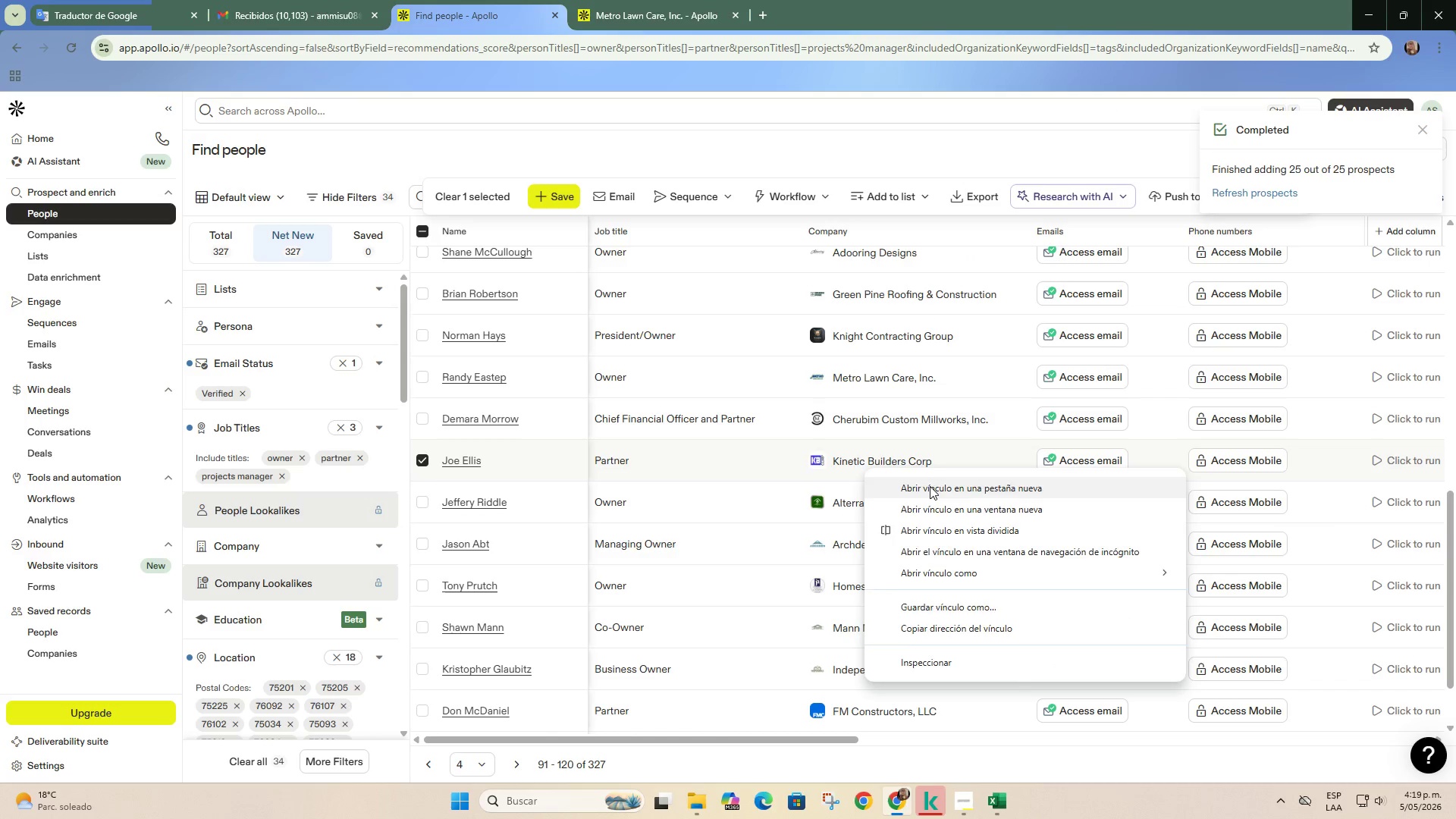 
left_click([930, 486])
 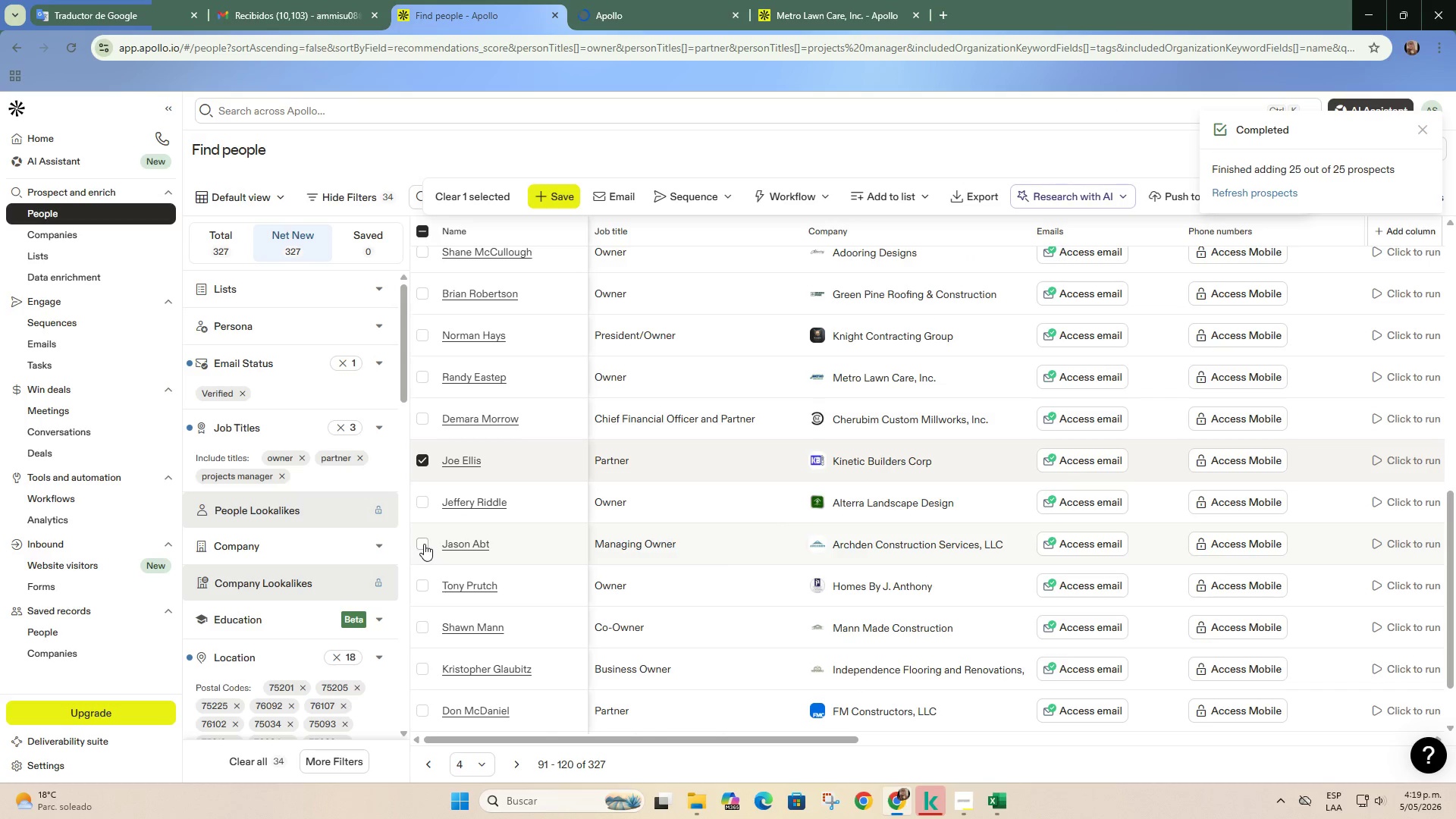 
scroll: coordinate [457, 566], scroll_direction: down, amount: 1.0
 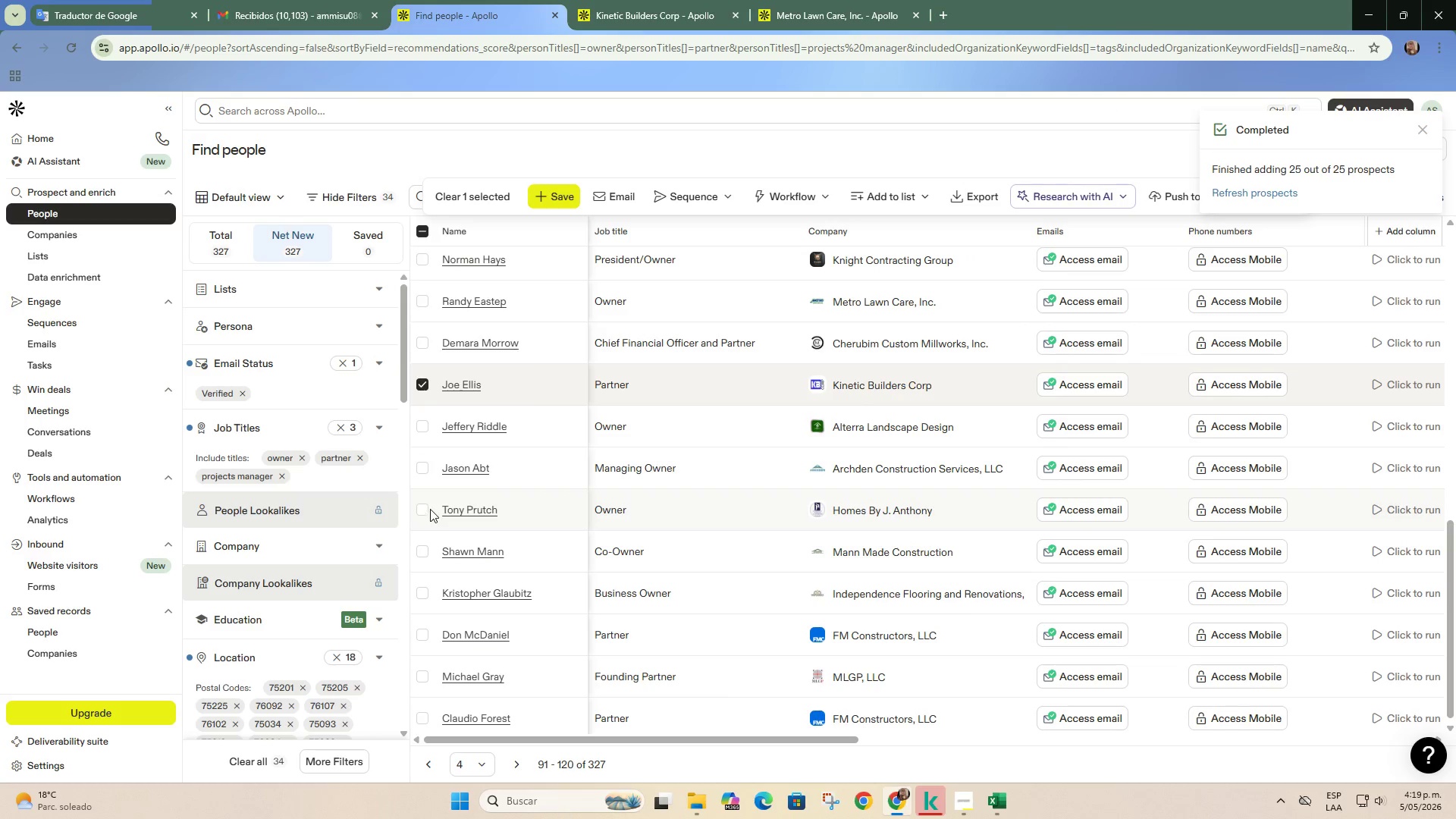 
left_click([423, 509])
 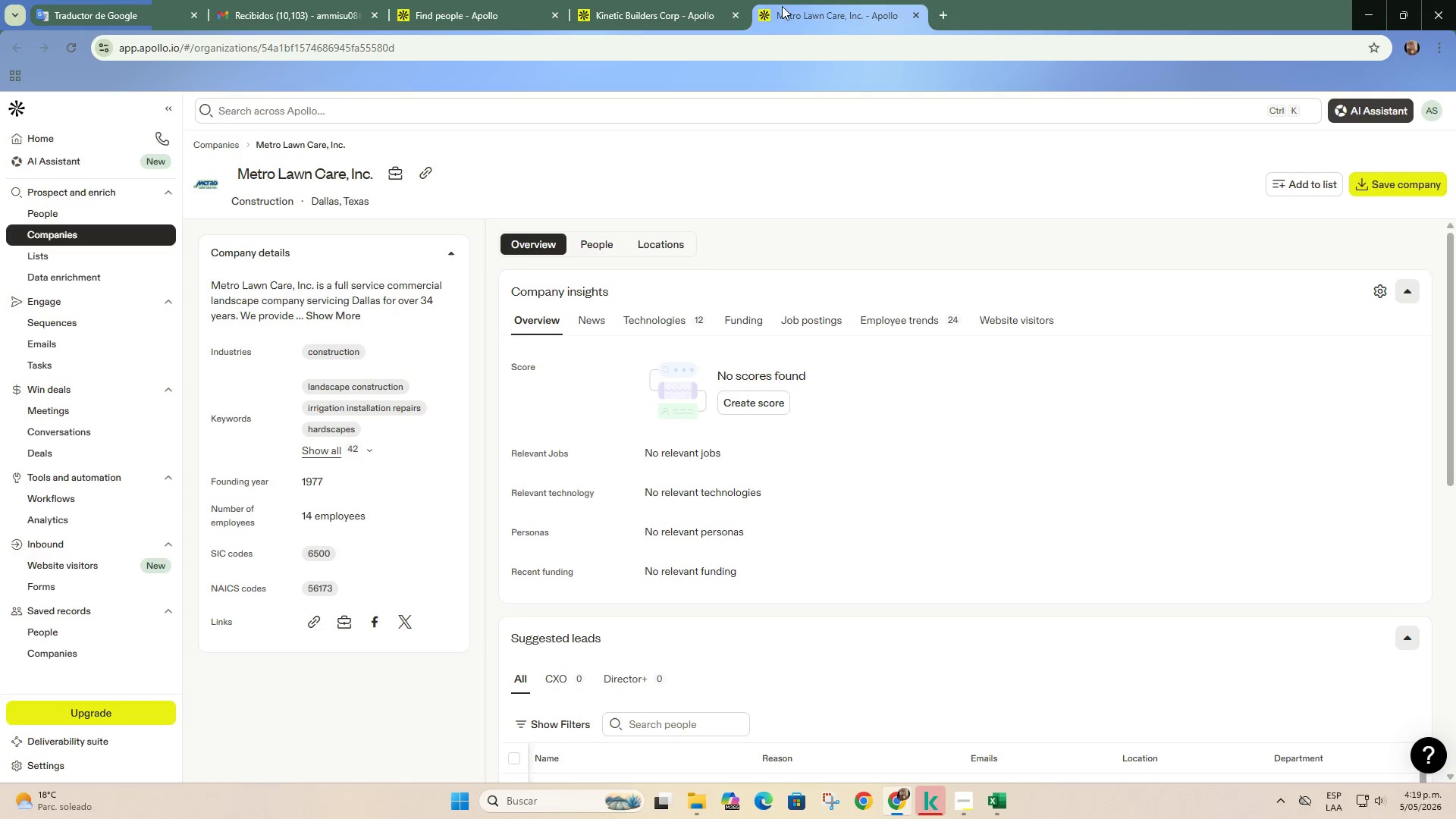 
double_click([688, 0])
 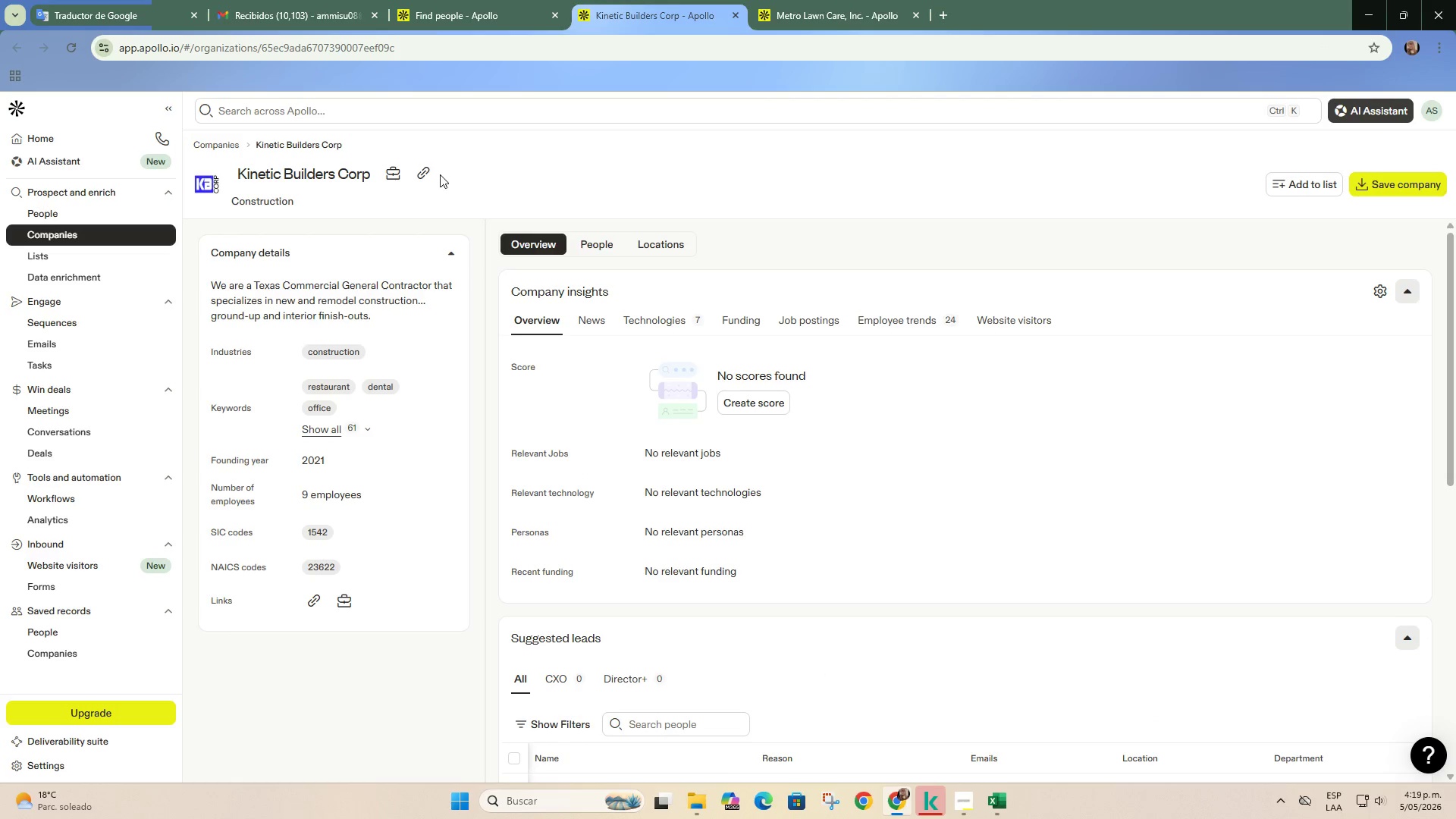 
left_click([413, 174])
 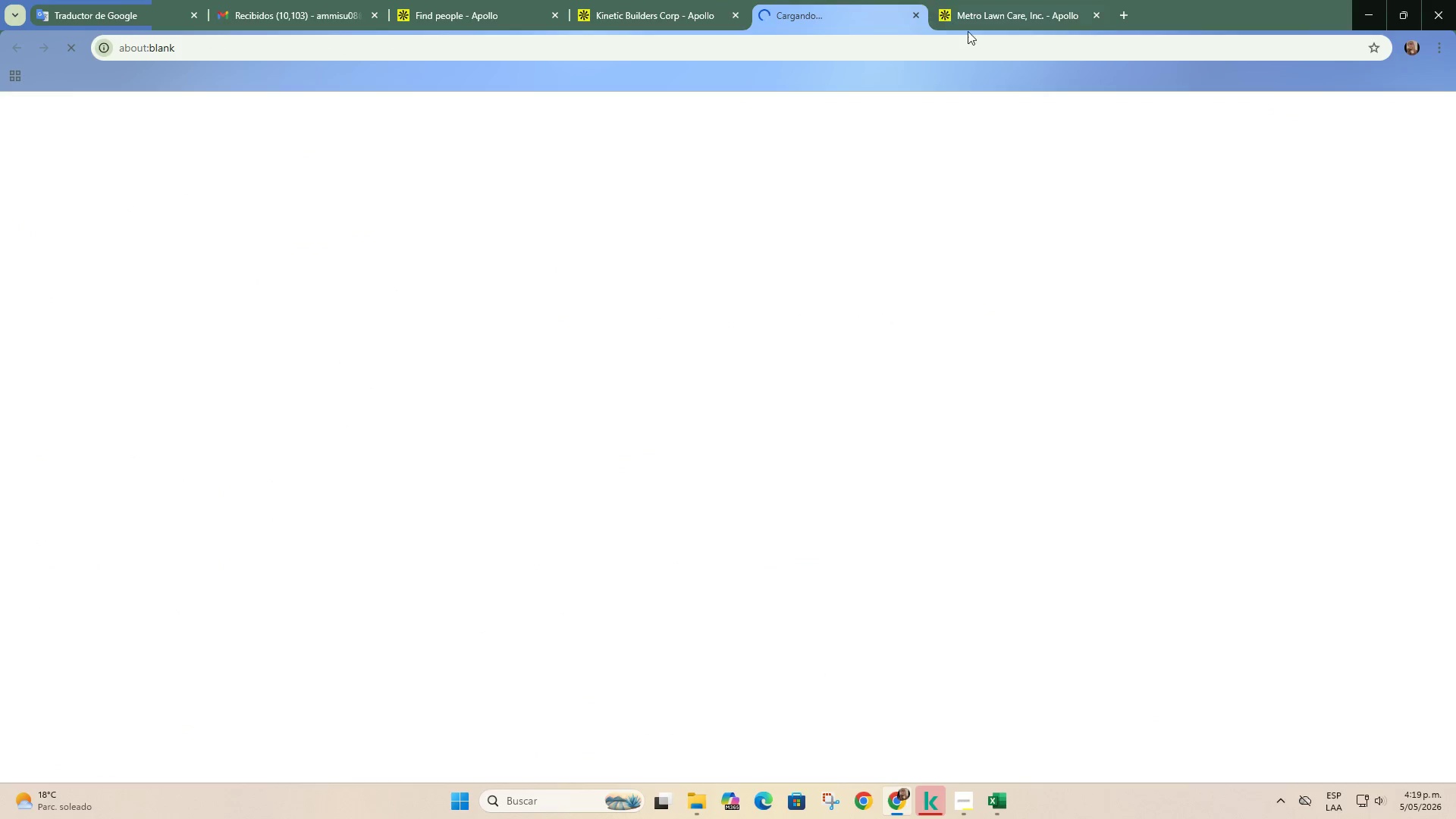 
left_click([1023, 17])
 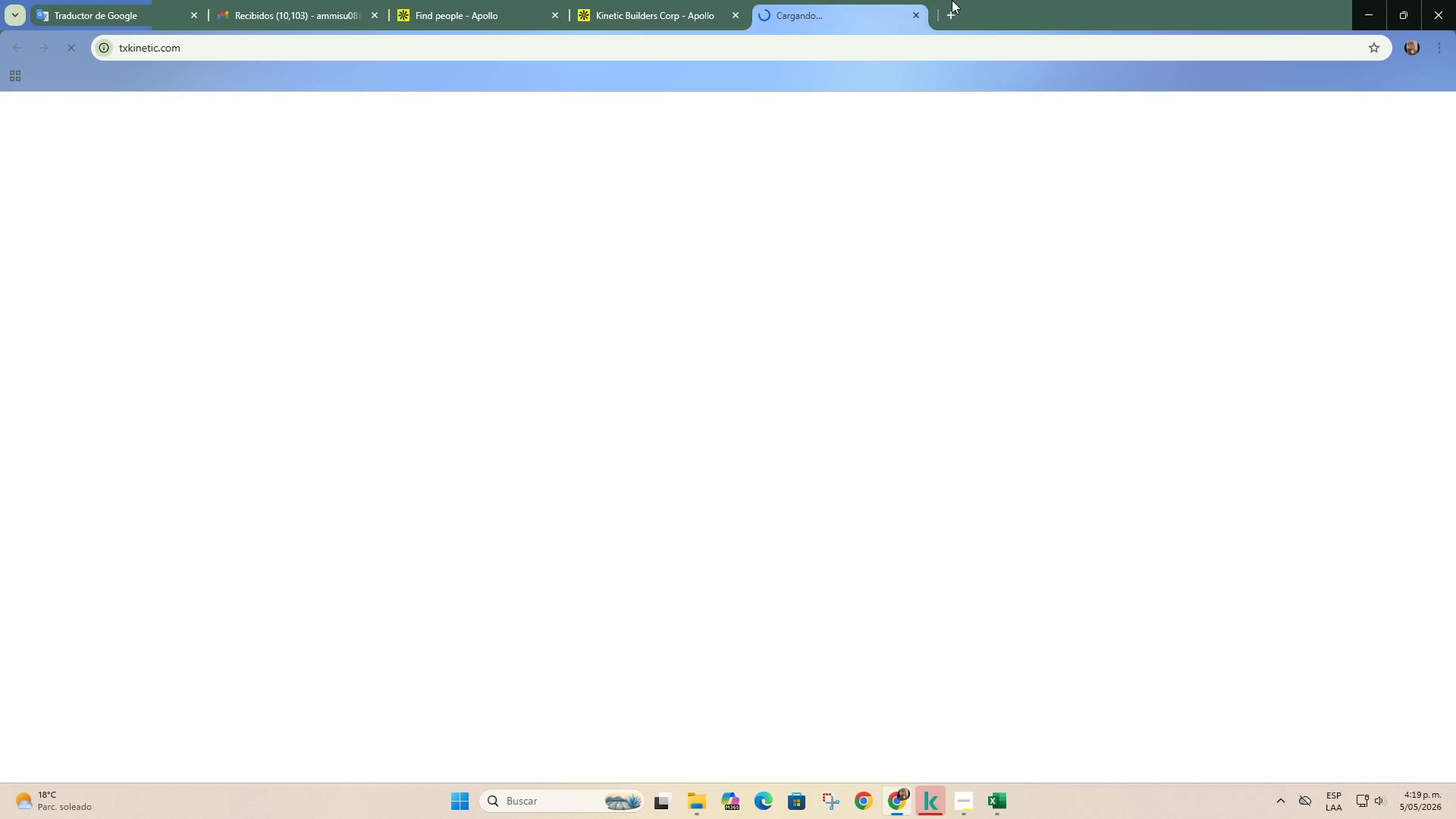 
double_click([870, 0])
 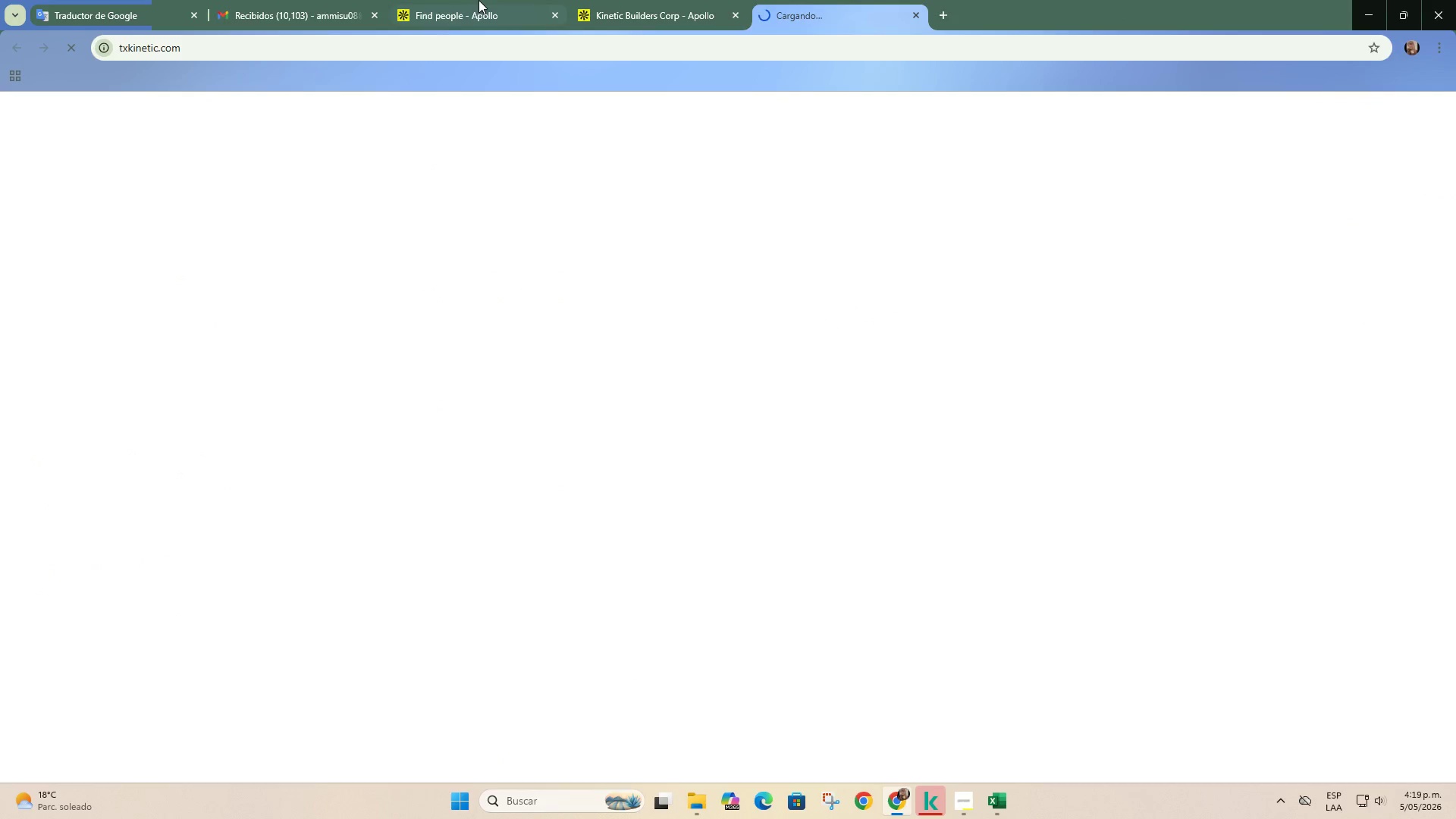 
left_click([598, 2])
 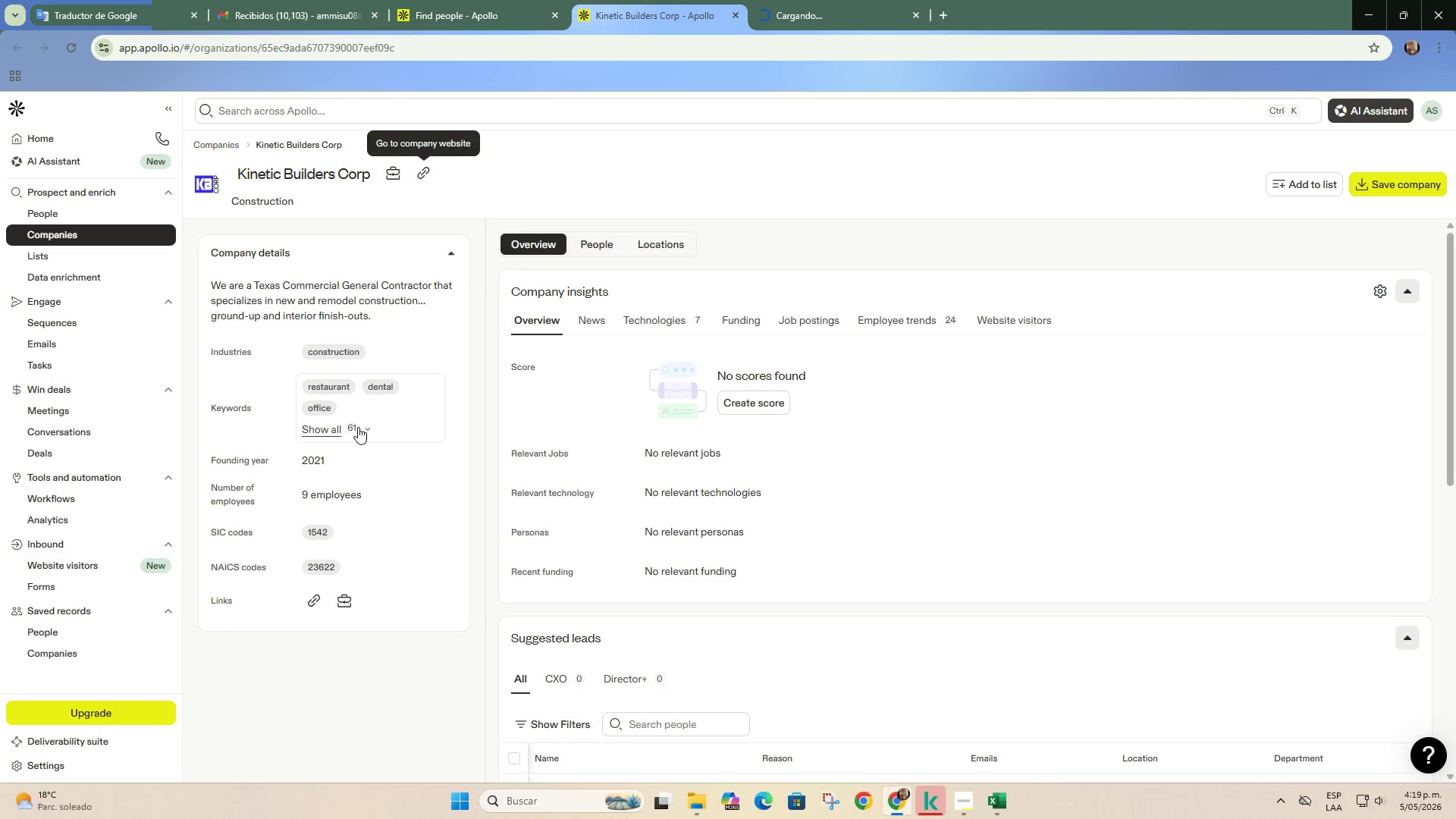 
left_click([357, 433])
 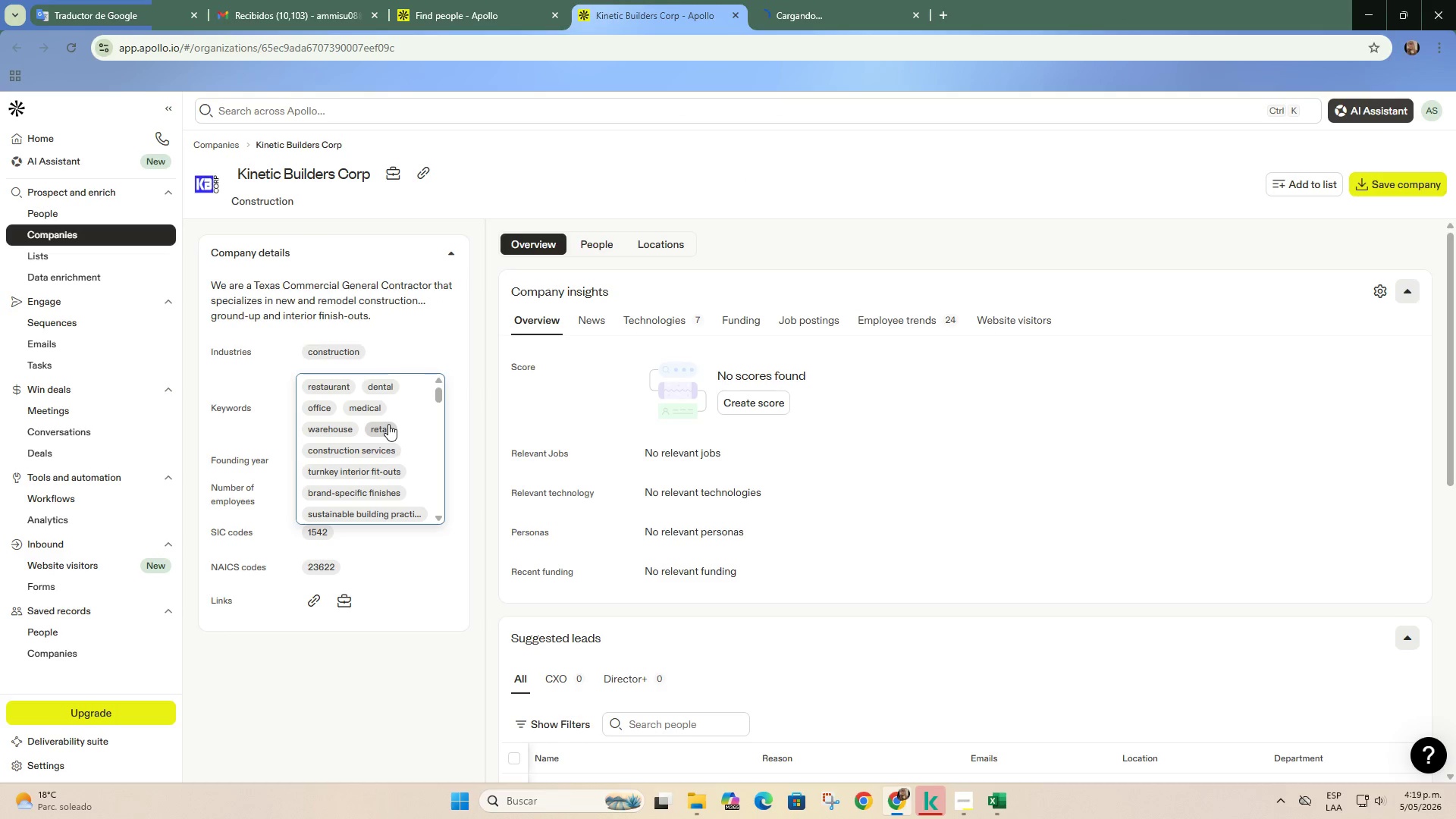 
scroll: coordinate [401, 399], scroll_direction: down, amount: 2.0
 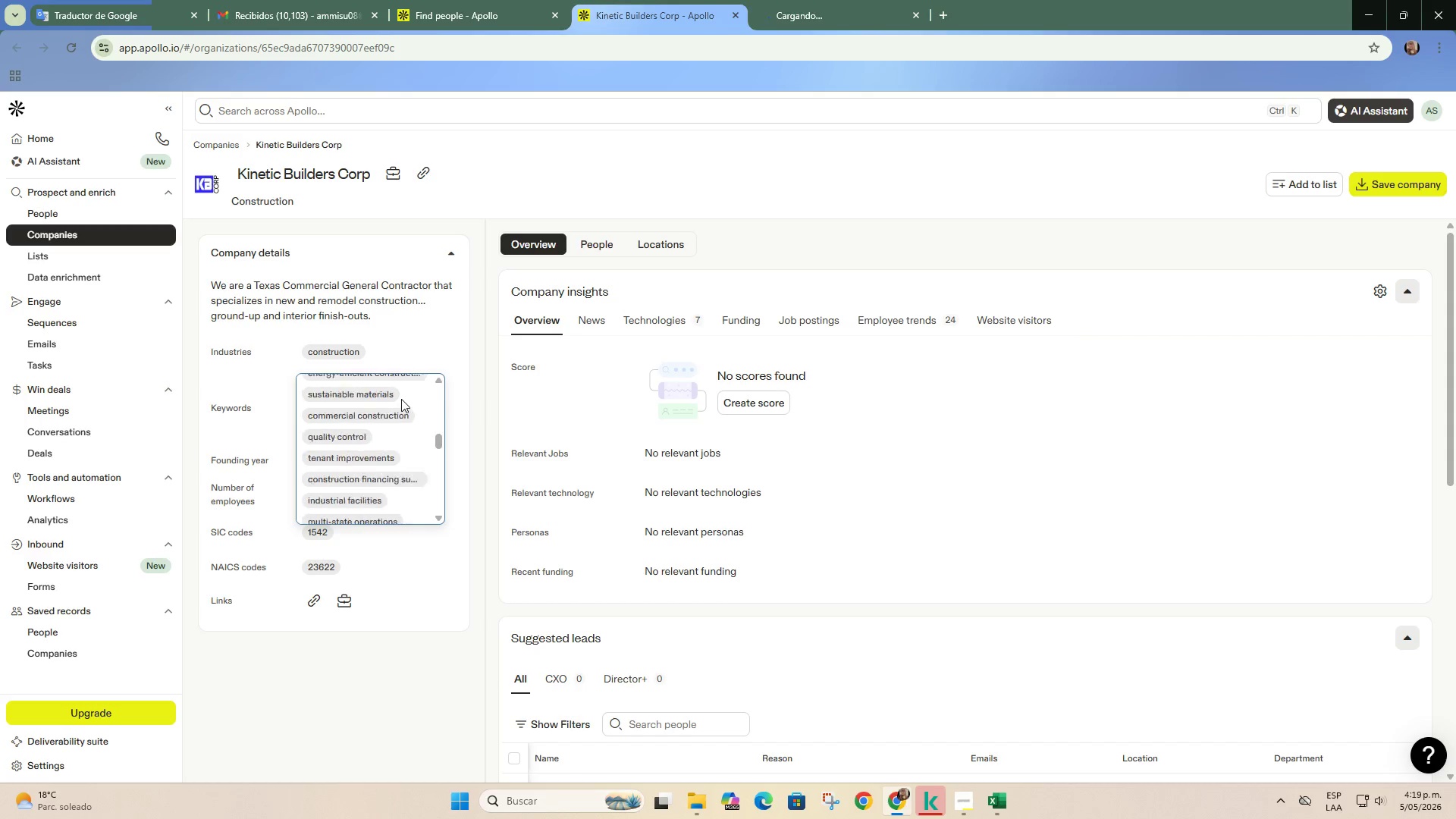 
scroll: coordinate [401, 399], scroll_direction: up, amount: 2.0
 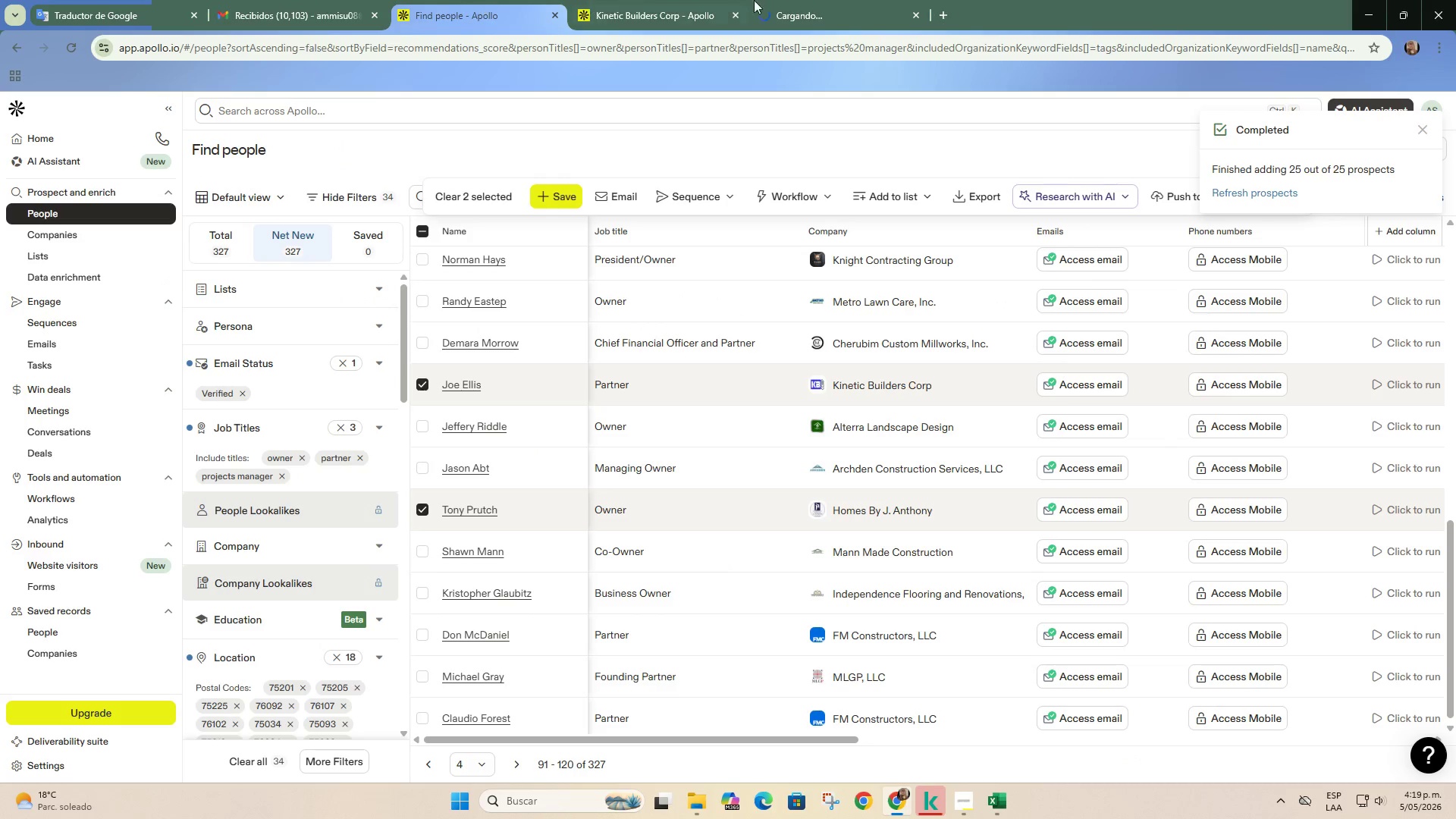 
double_click([798, 0])
 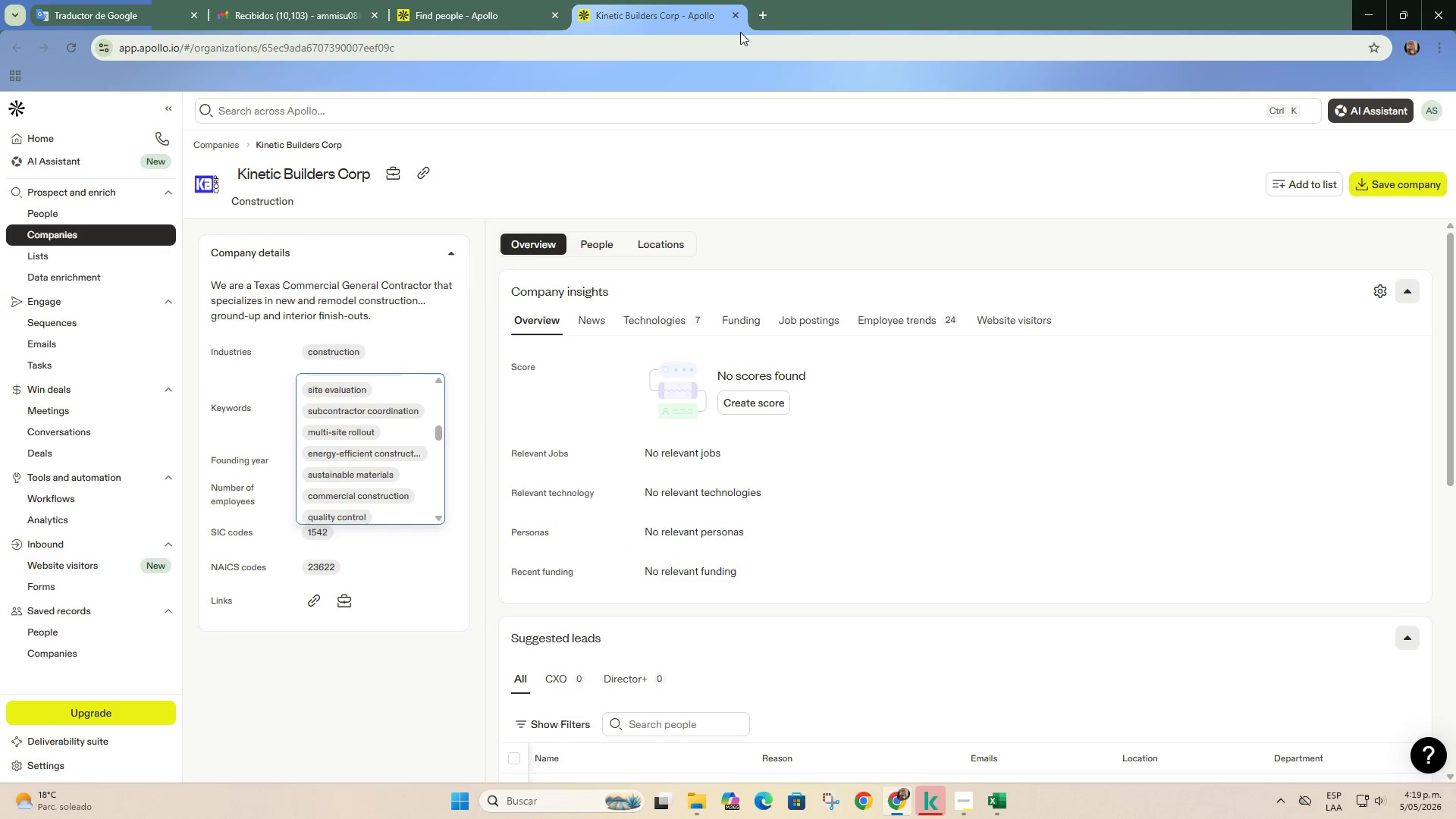 
left_click([738, 15])
 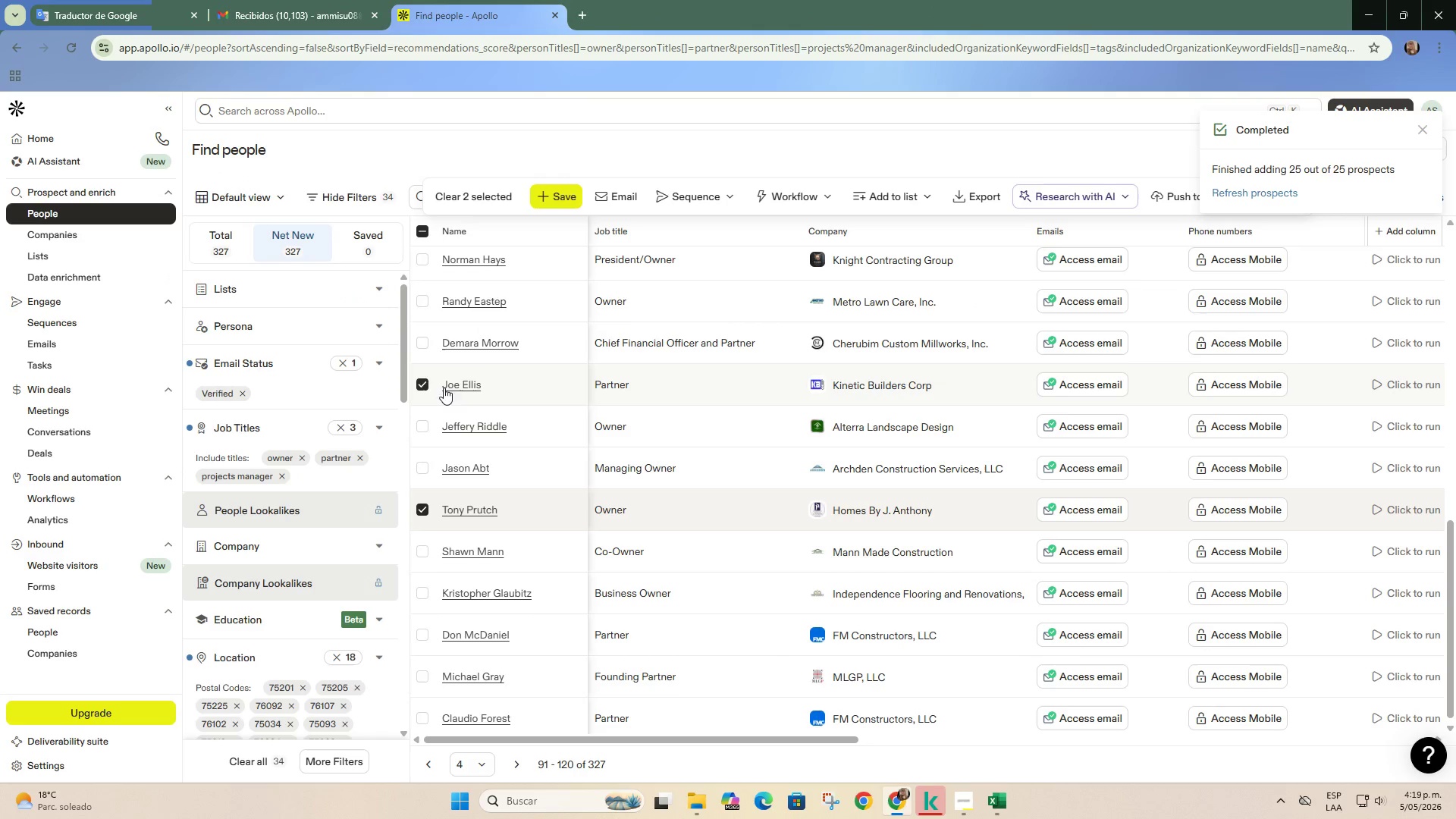 
left_click([417, 384])
 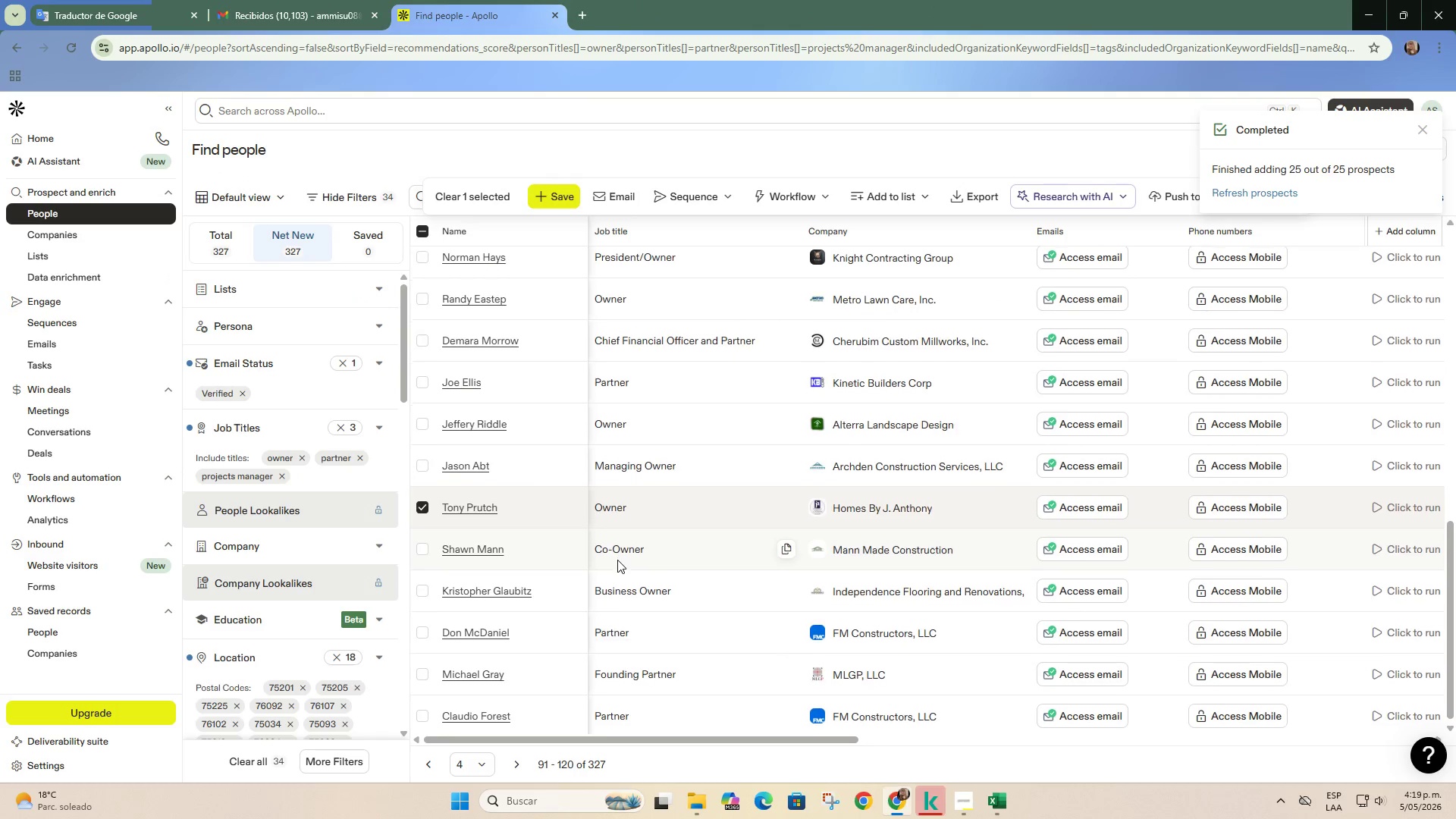 
scroll: coordinate [637, 557], scroll_direction: down, amount: 3.0
 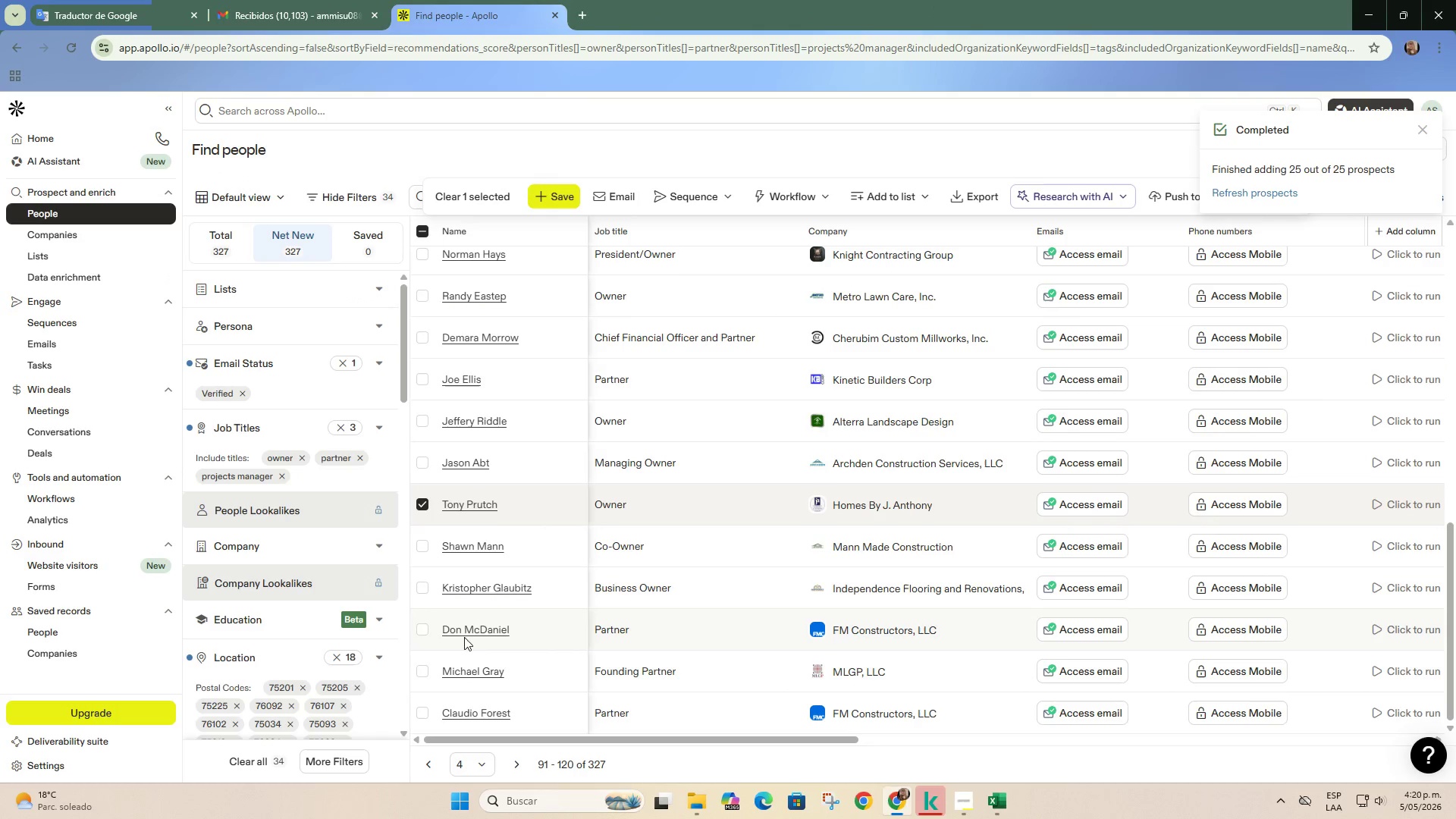 
left_click([422, 629])
 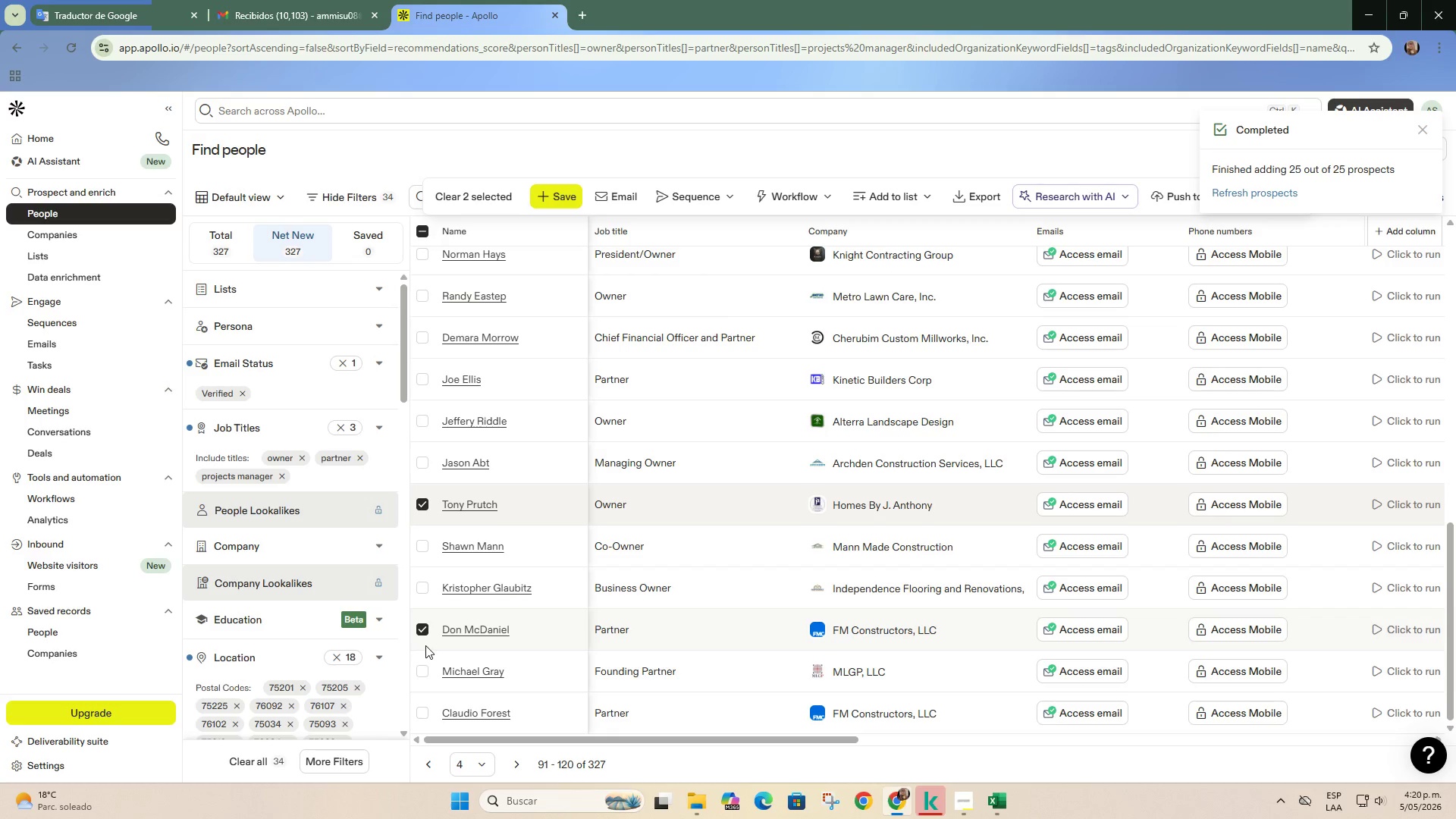 
right_click([856, 632])
 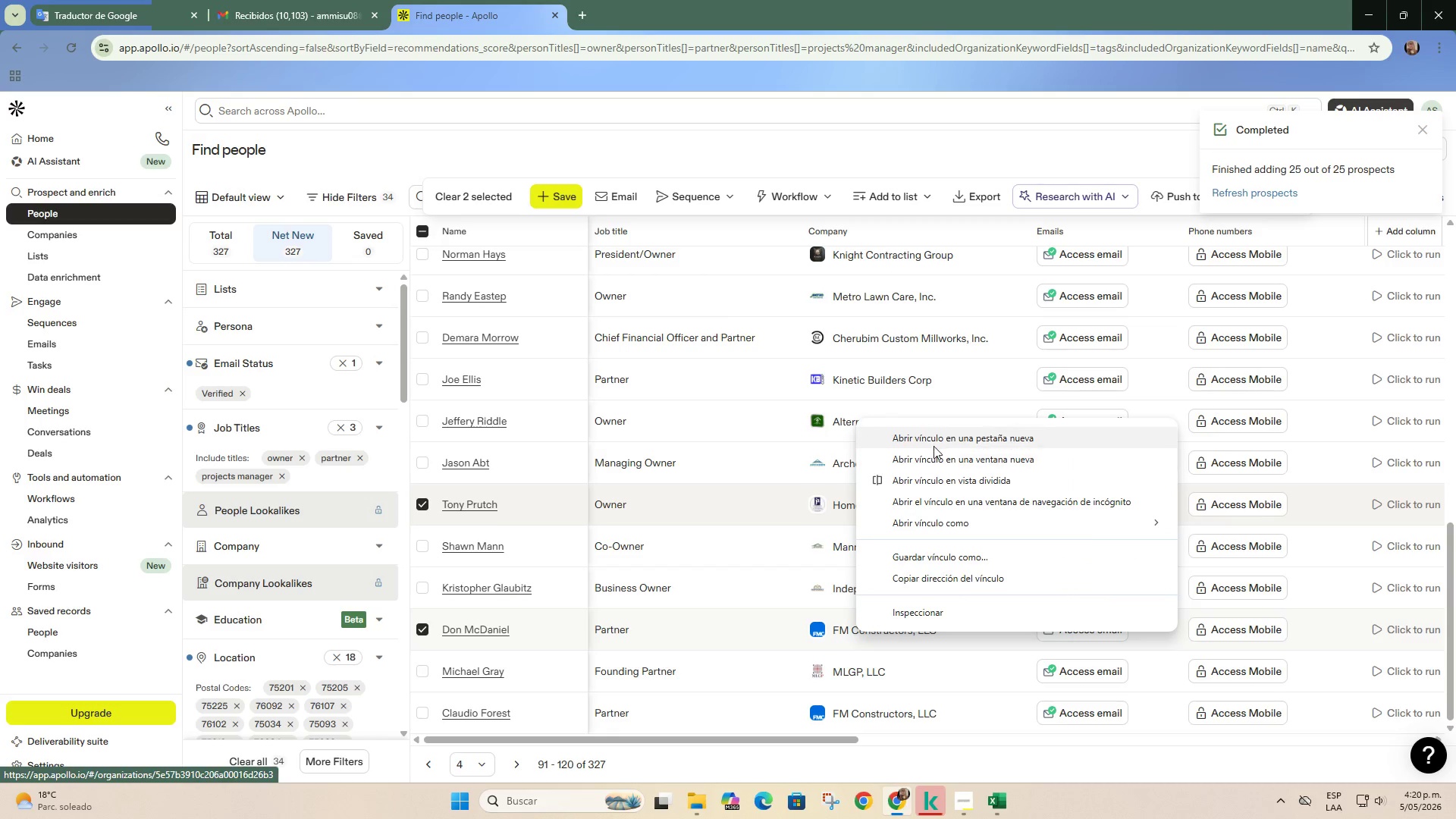 
left_click([934, 444])
 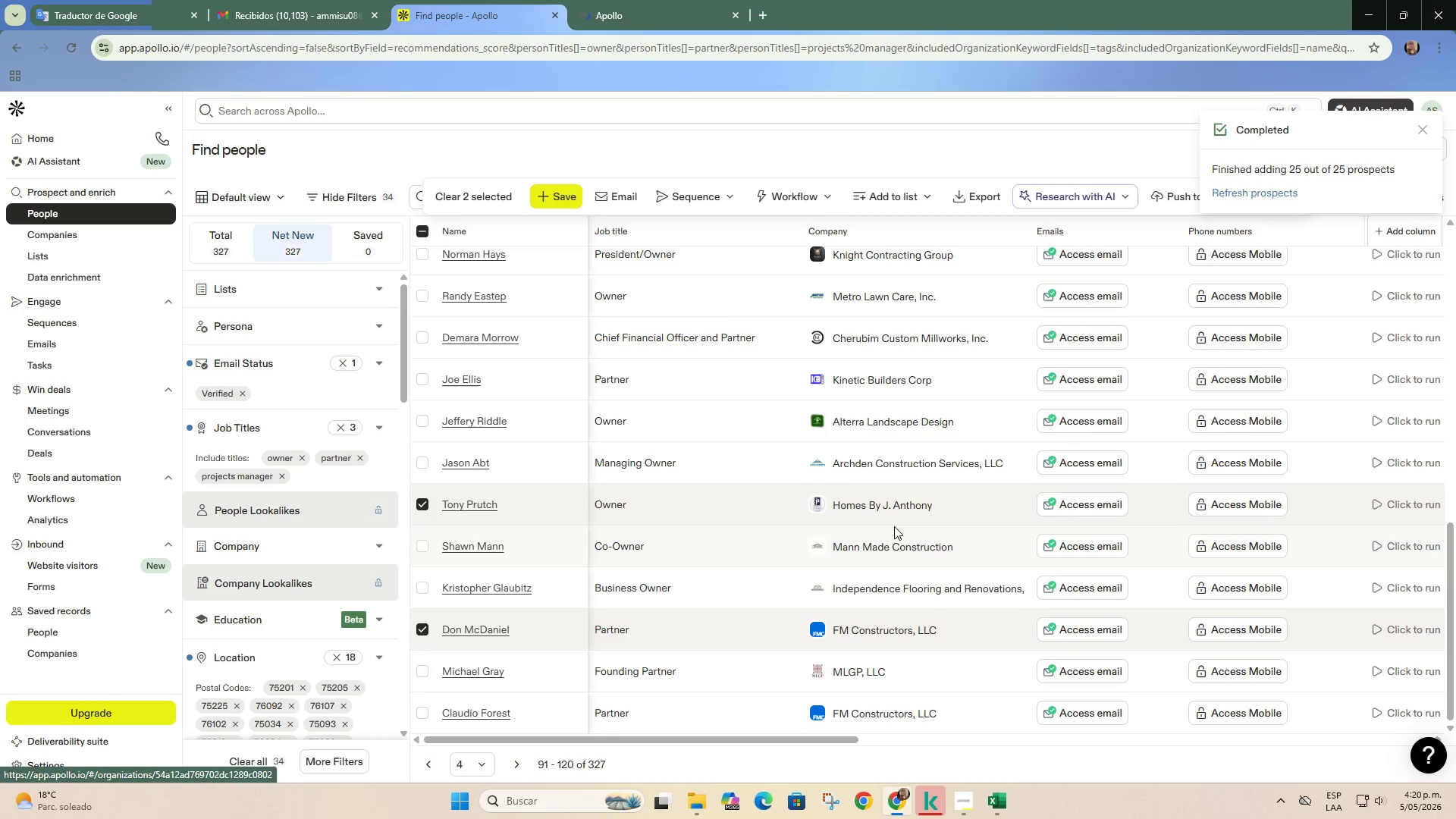 
right_click([894, 506])
 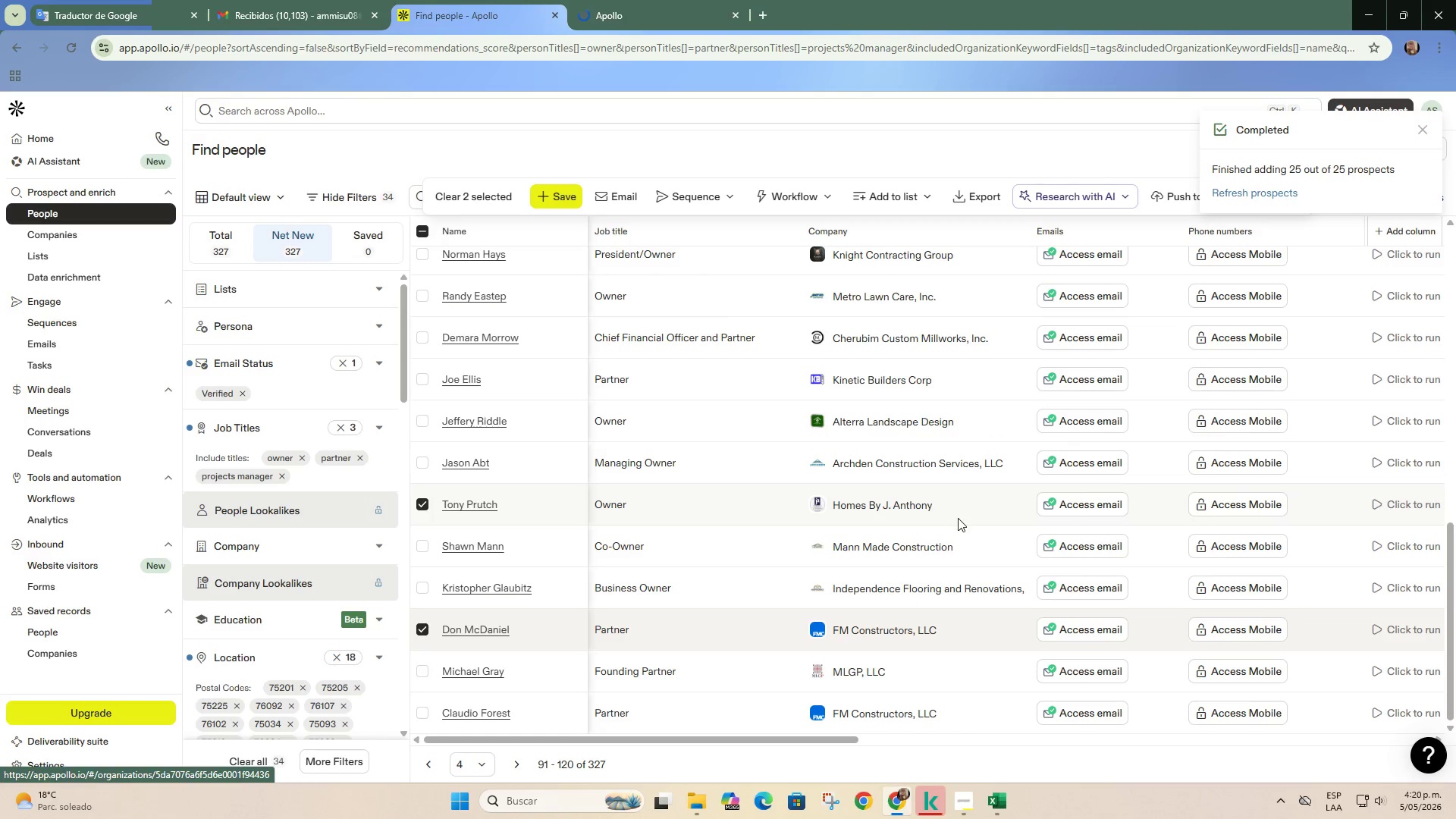 
double_click([958, 518])
 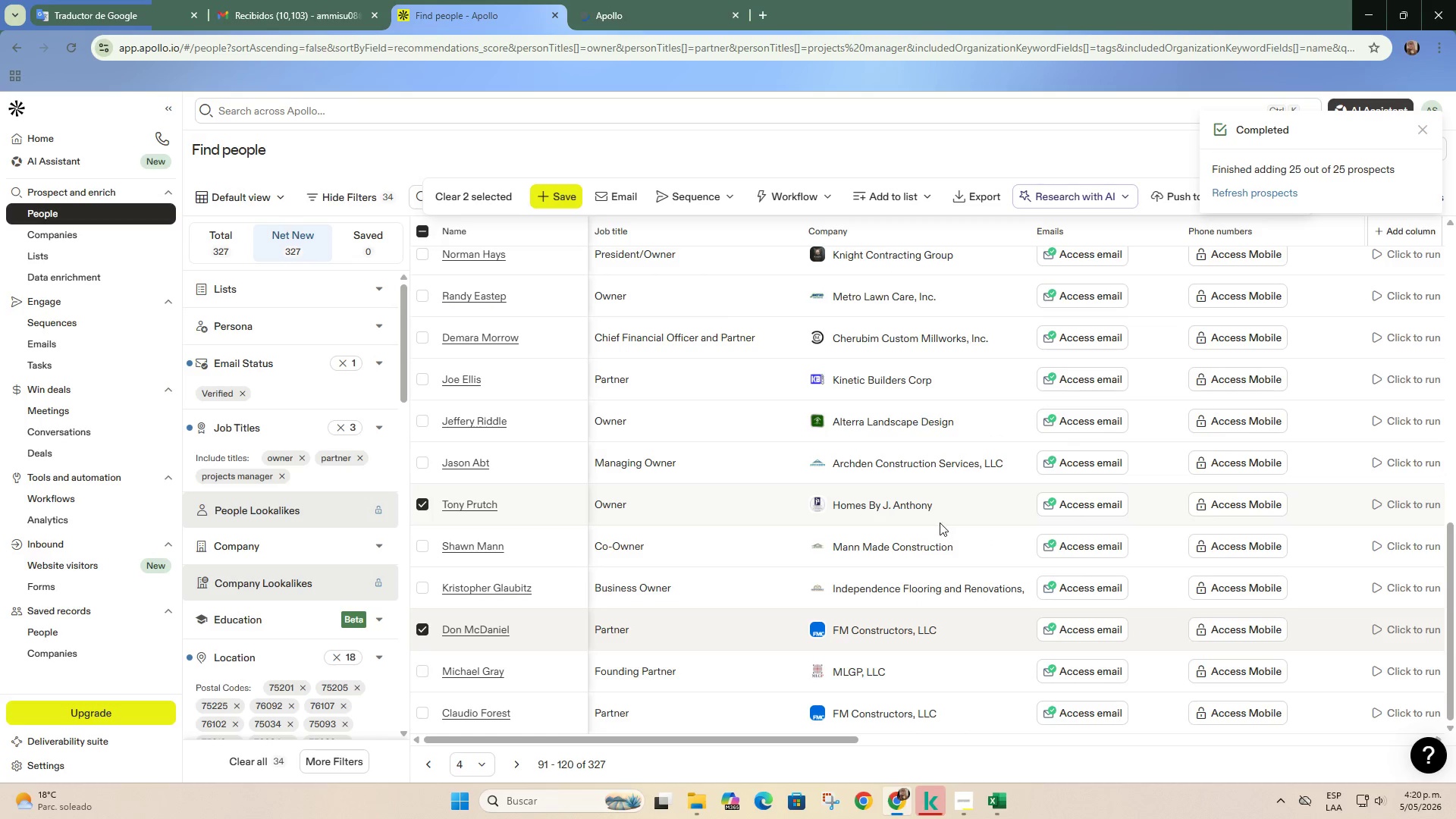 
right_click([936, 518])
 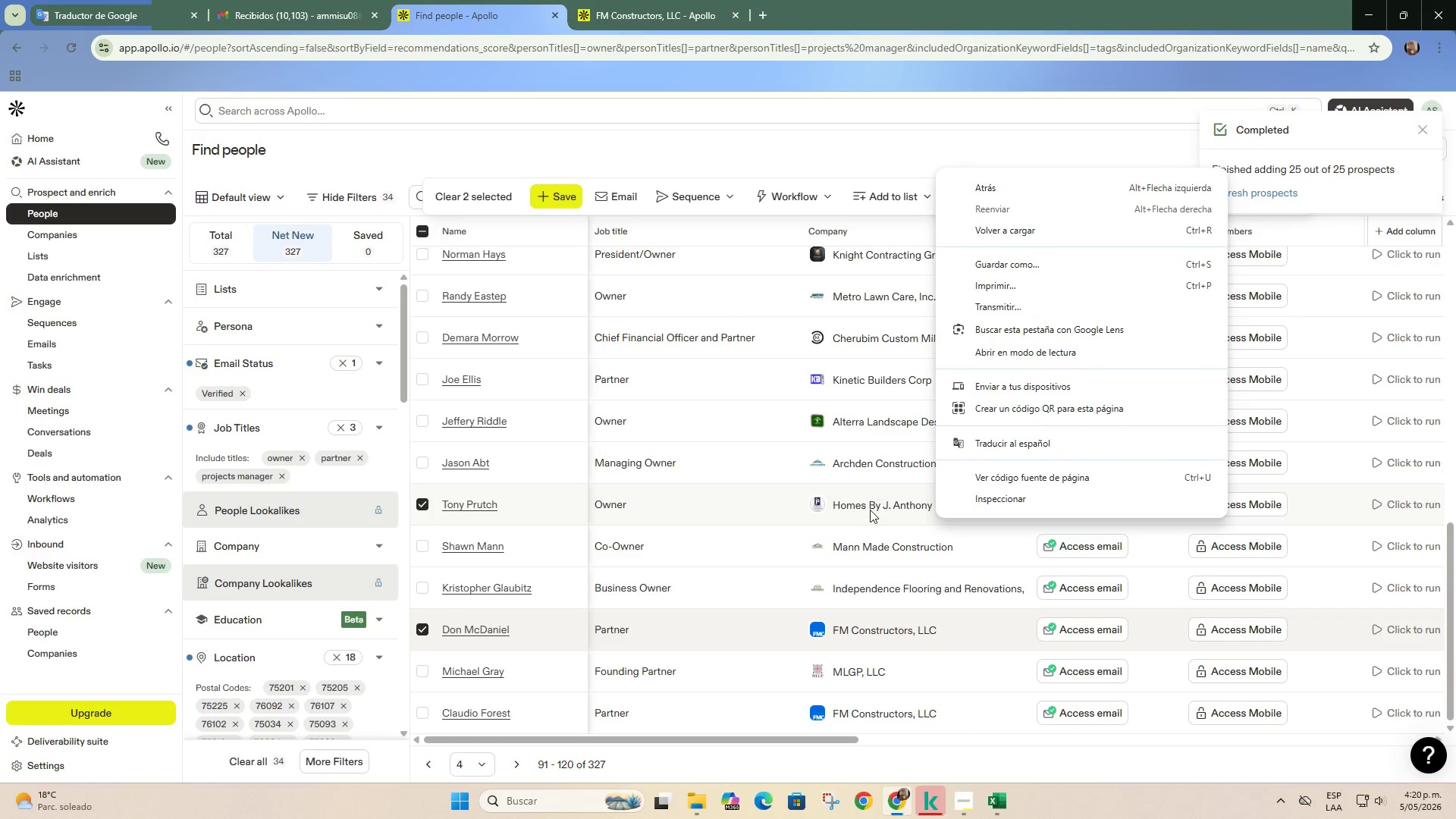 
right_click([870, 510])
 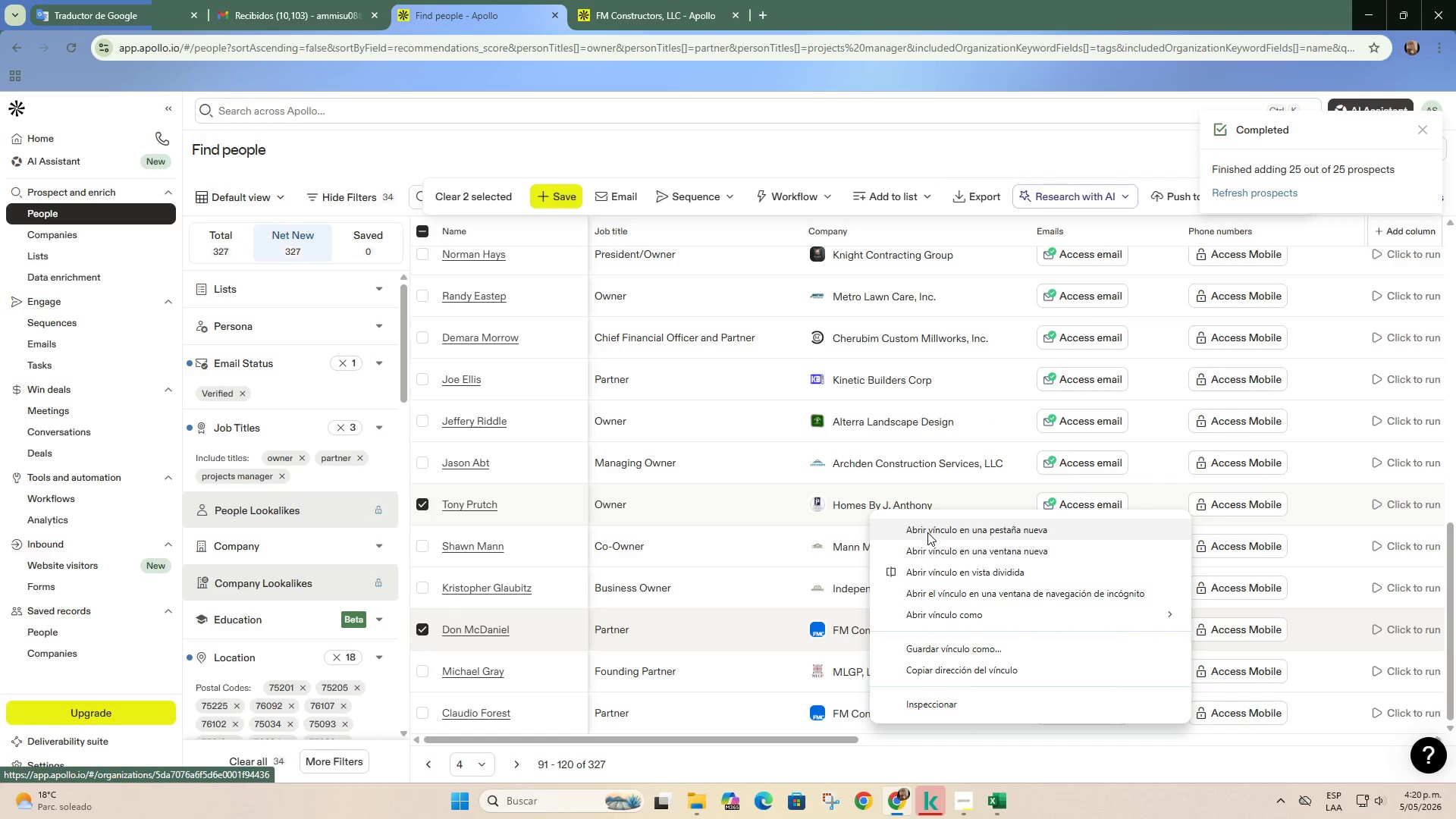 
left_click([927, 532])
 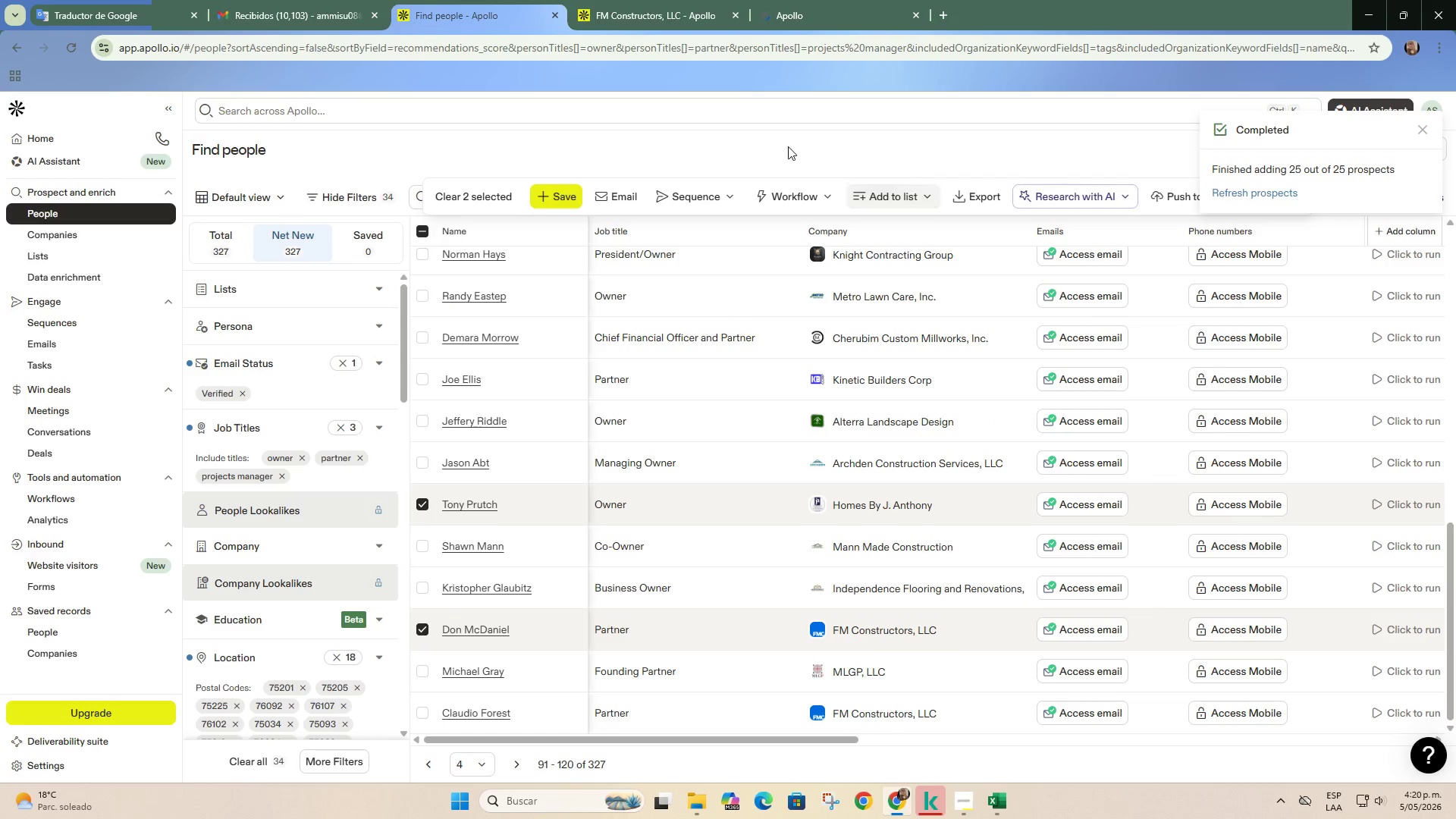 
left_click([676, 0])
 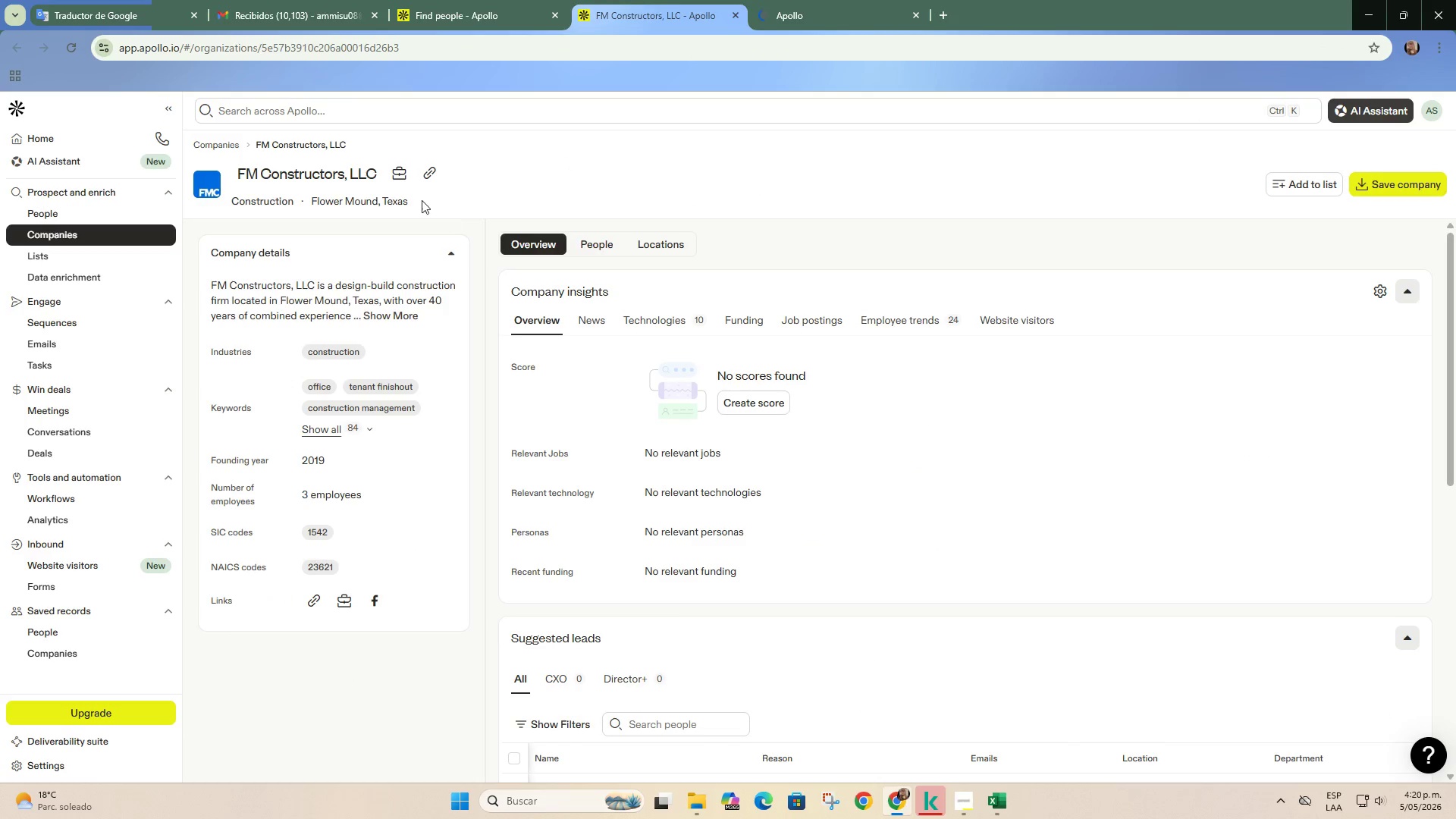 
left_click([416, 171])
 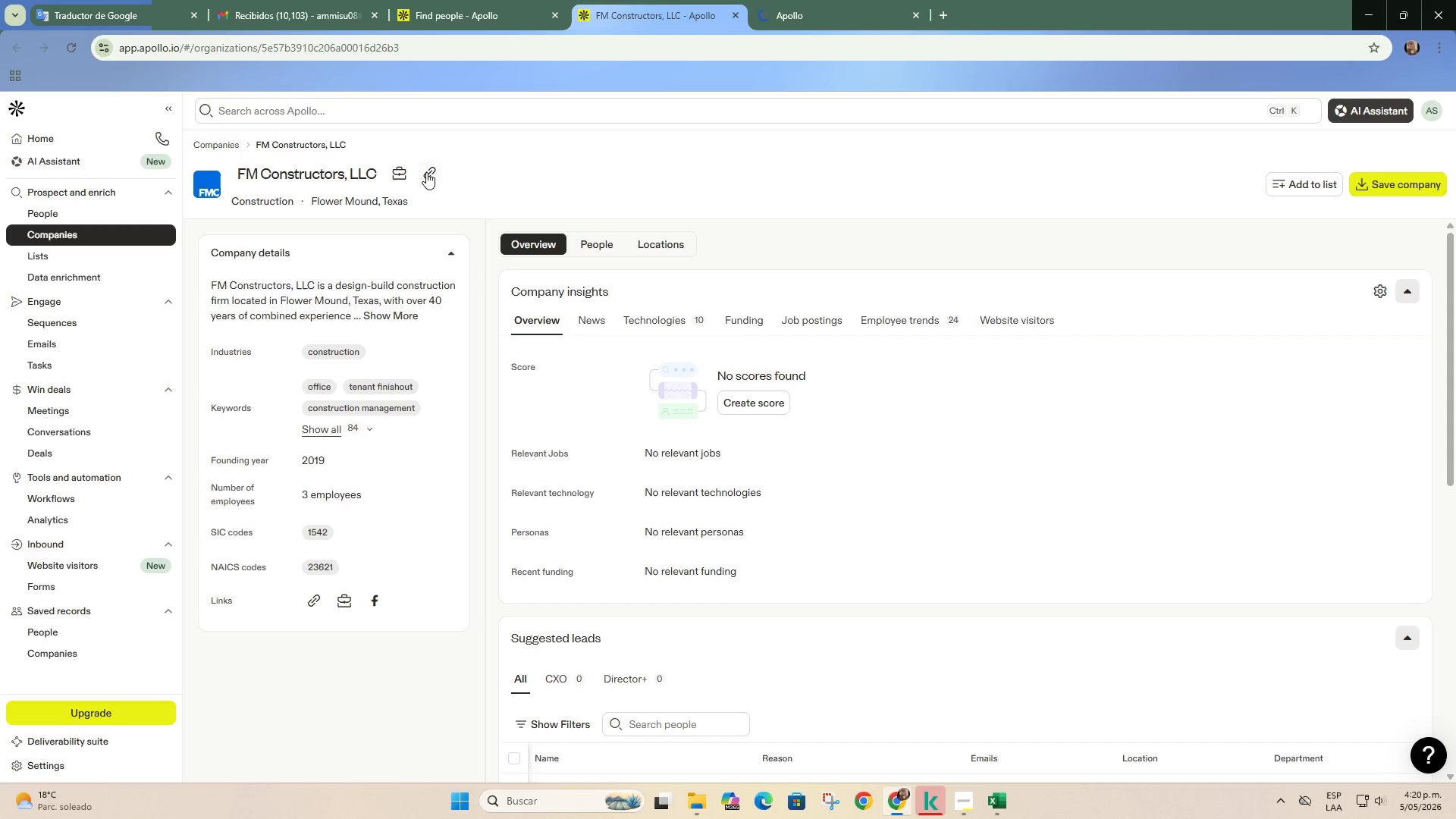 
left_click([428, 171])
 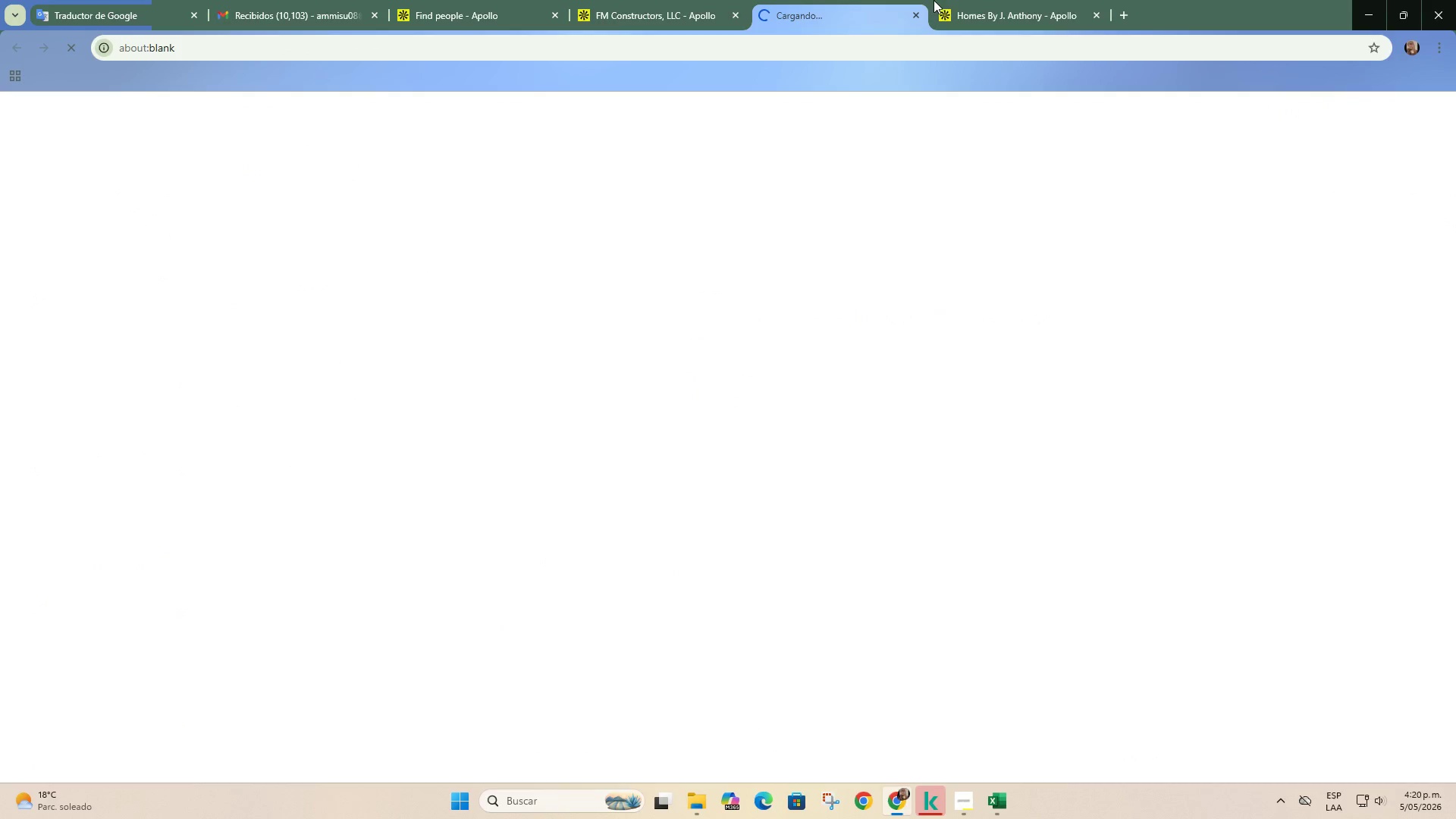 
left_click([990, 0])
 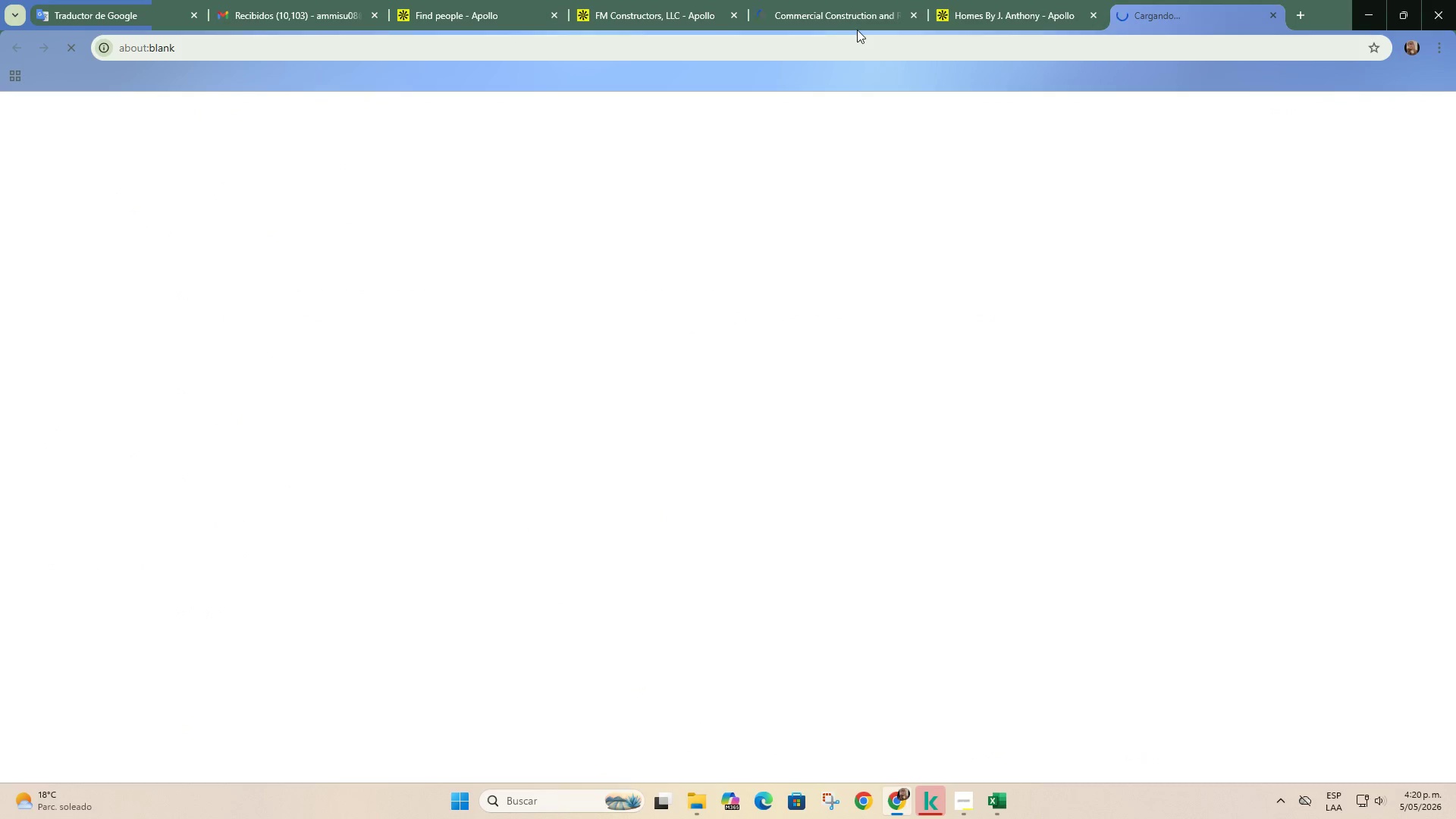 
left_click([858, 16])
 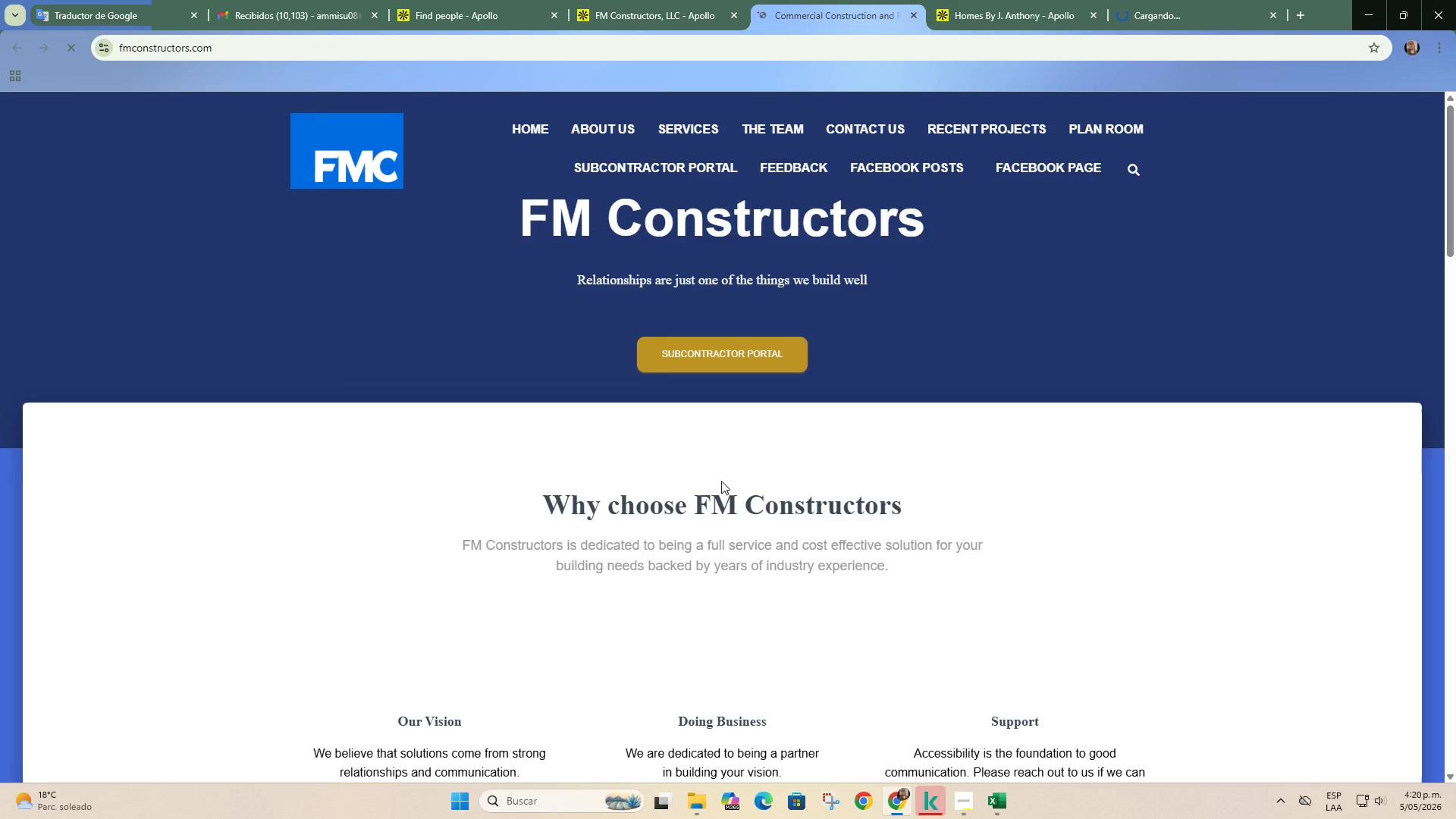 
scroll: coordinate [711, 495], scroll_direction: down, amount: 2.0
 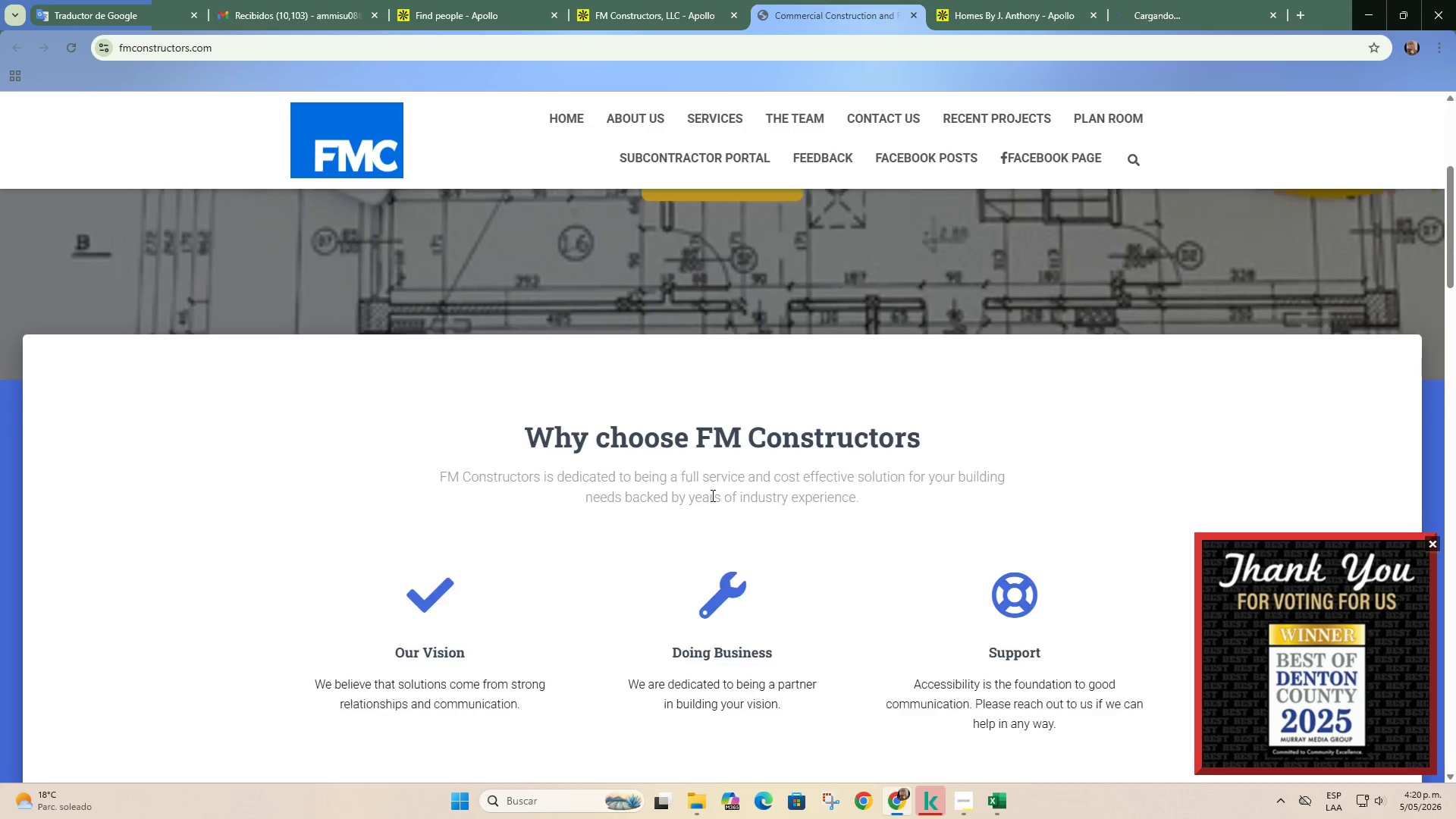 
scroll: coordinate [711, 497], scroll_direction: up, amount: 7.0
 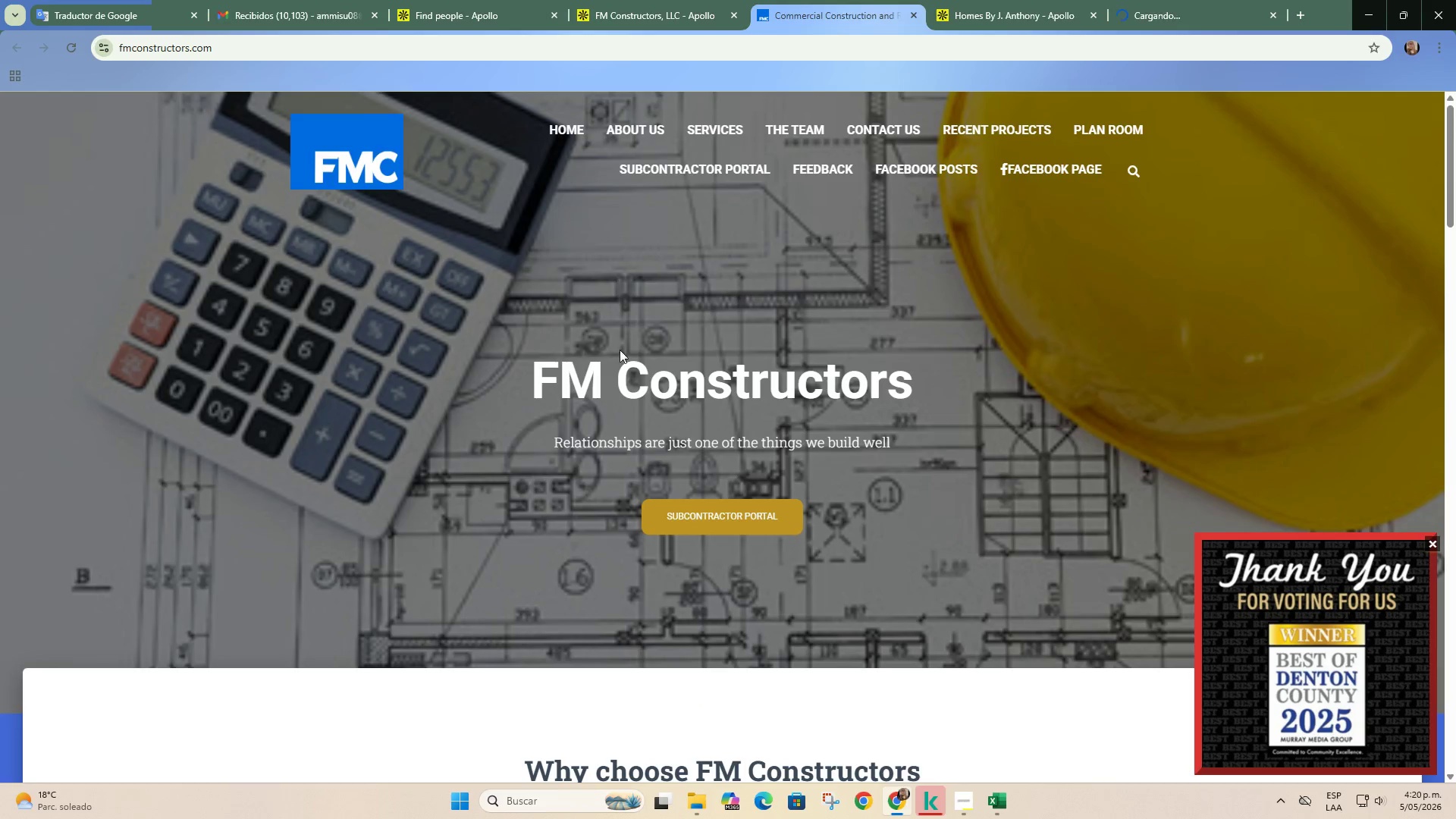 
scroll: coordinate [629, 438], scroll_direction: down, amount: 12.0
 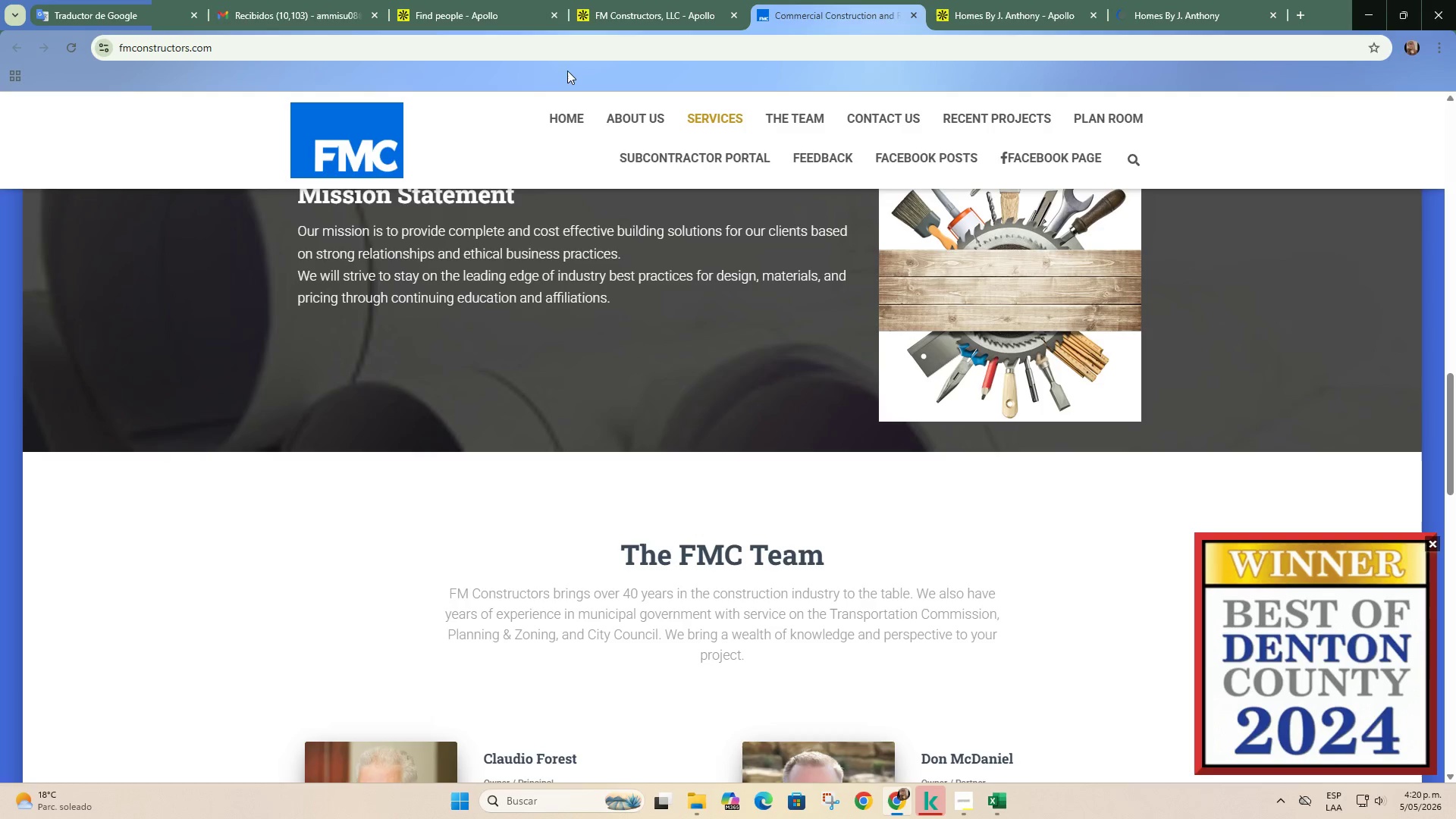 
left_click_drag(start_coordinate=[645, 0], to_coordinate=[653, 6])
 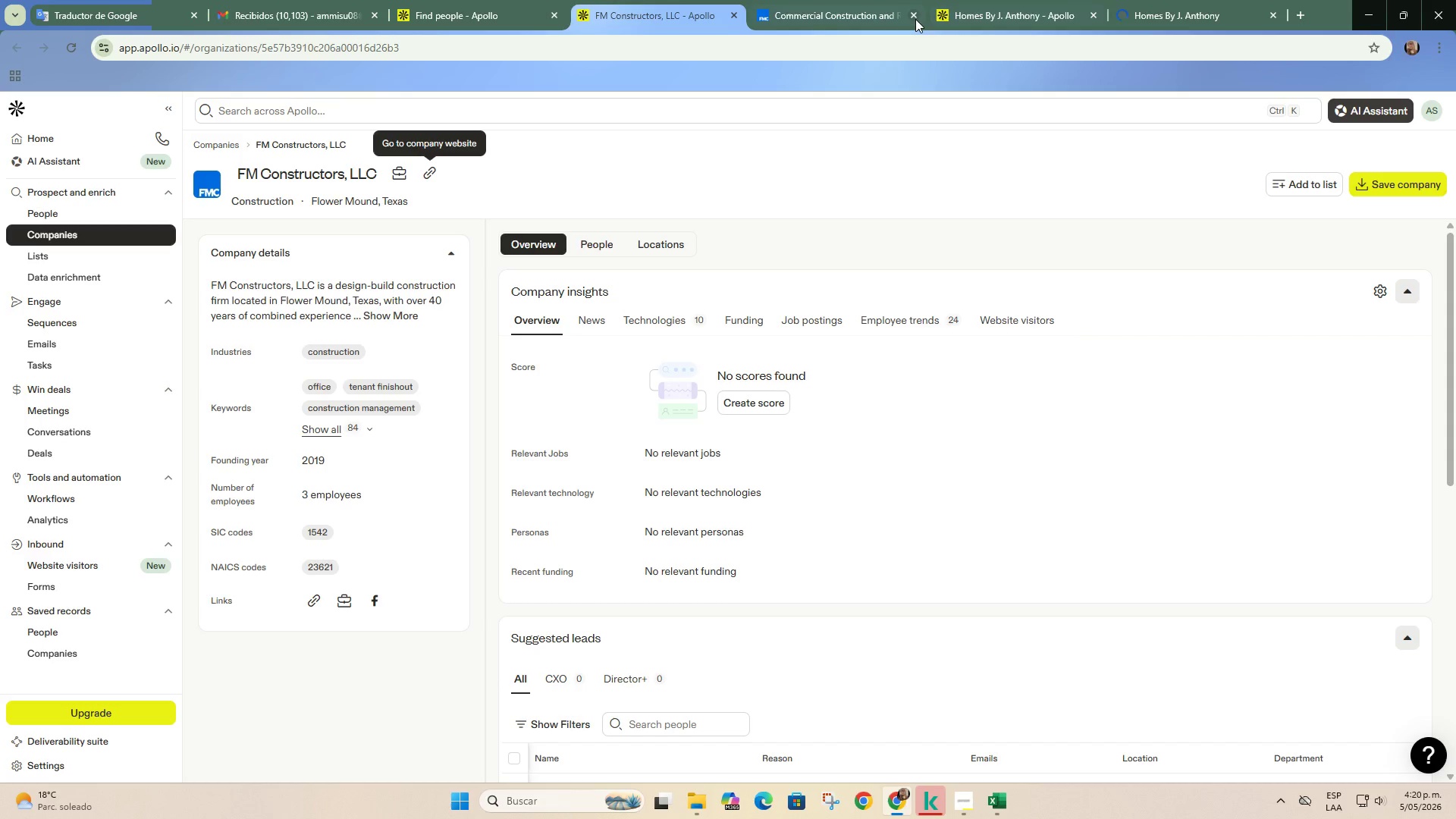 
left_click([914, 19])
 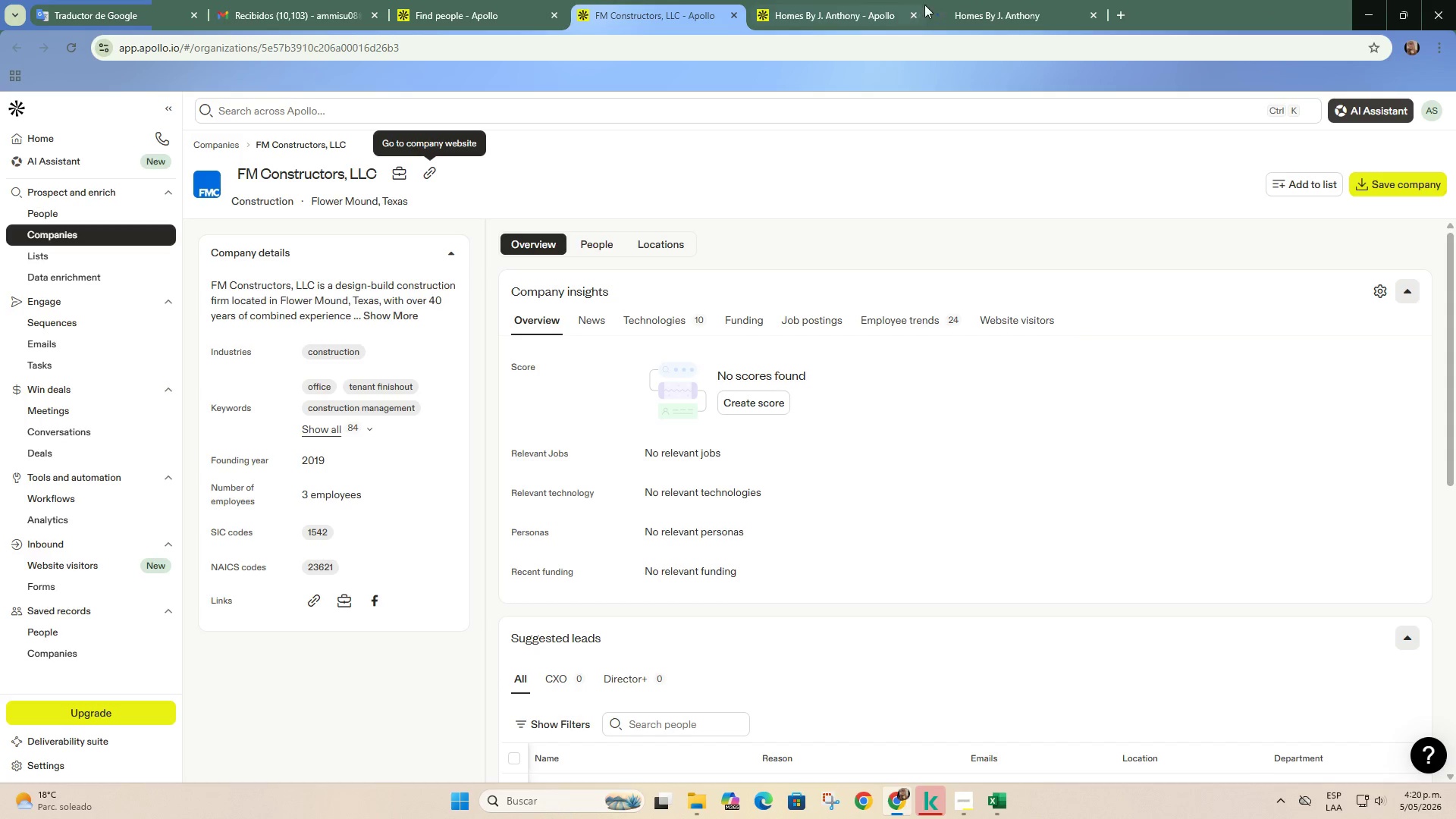 
left_click([967, 2])
 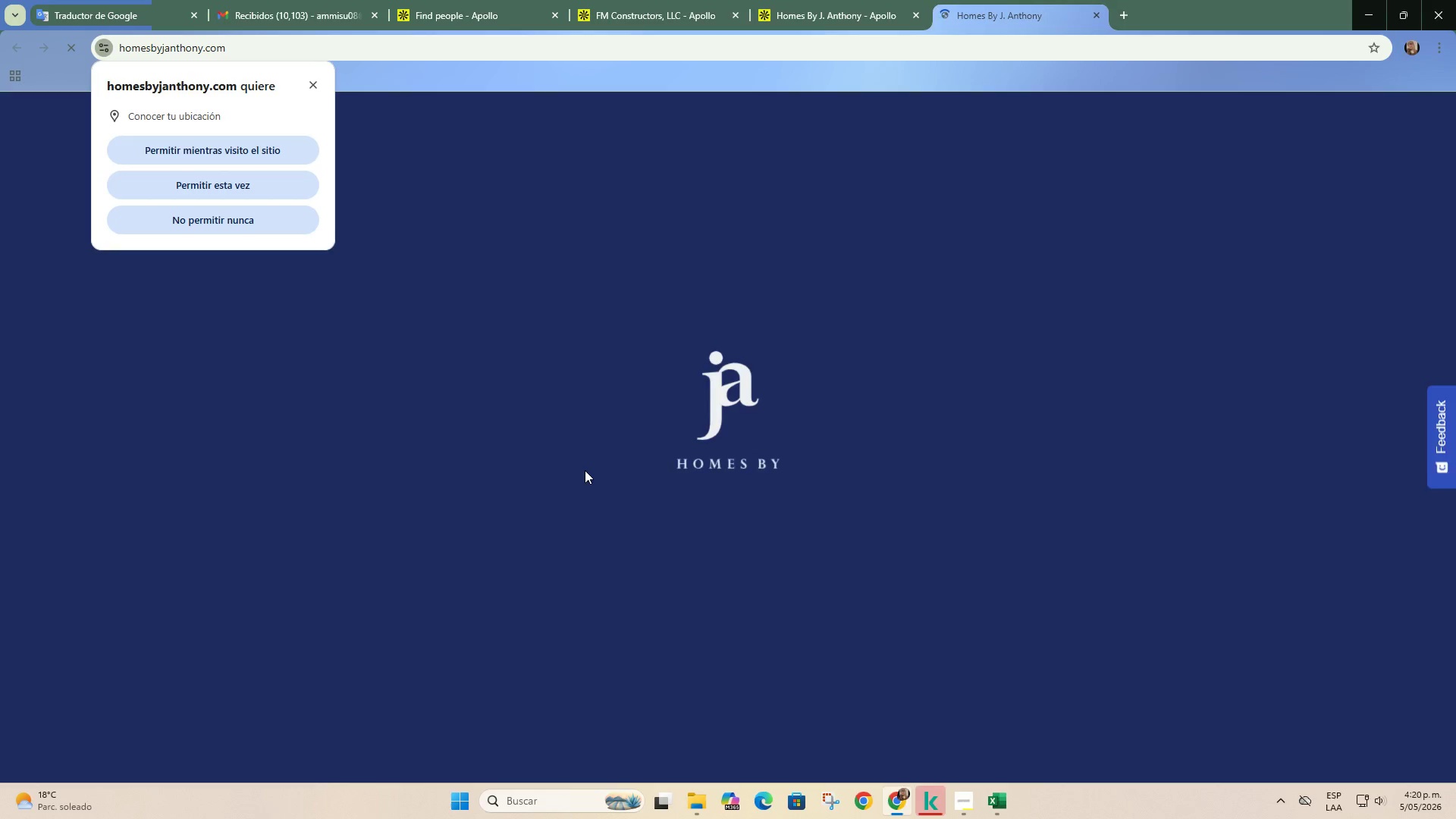 
scroll: coordinate [584, 472], scroll_direction: down, amount: 3.0
 